 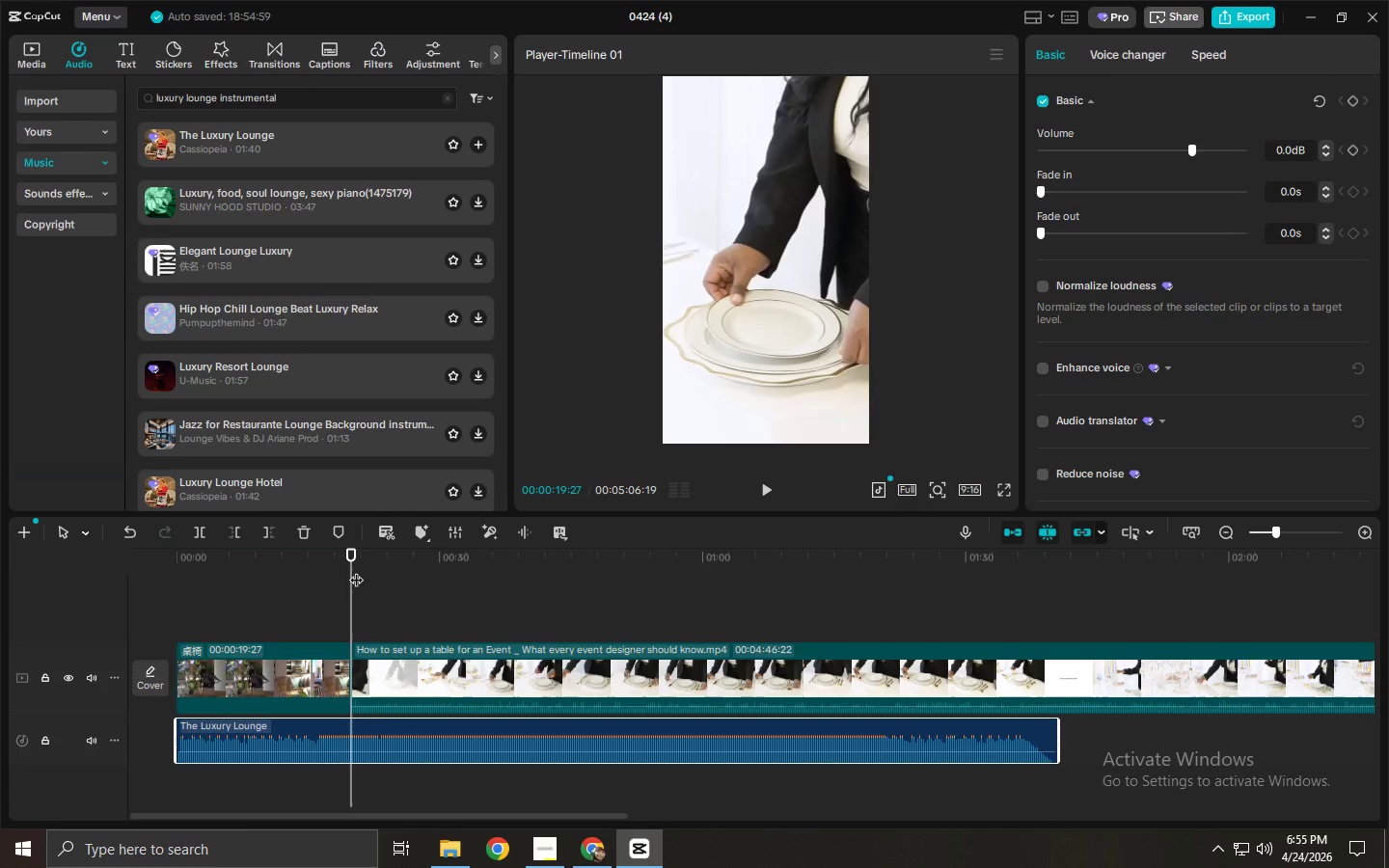 
key(ArrowRight)
 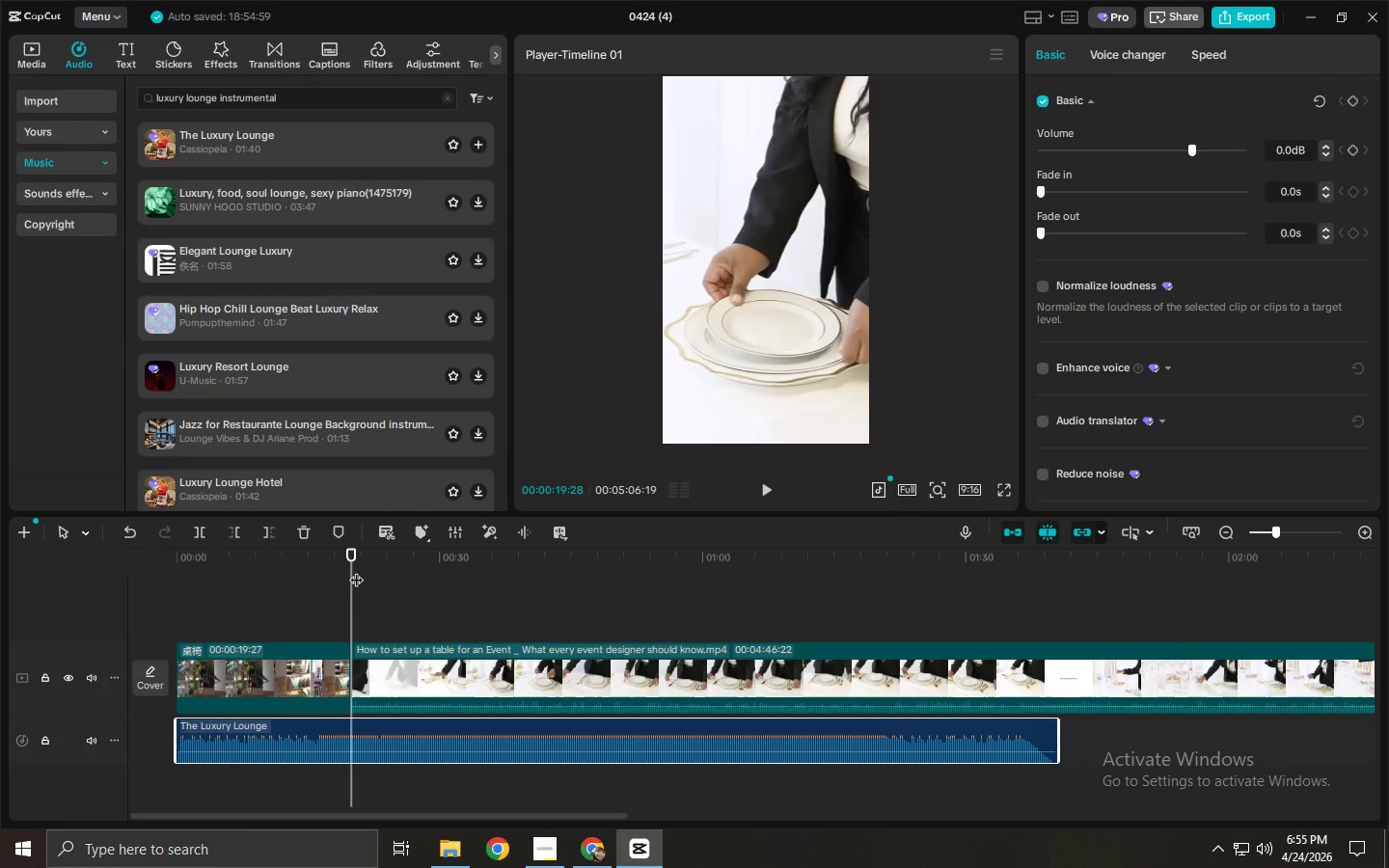 
key(ArrowRight)
 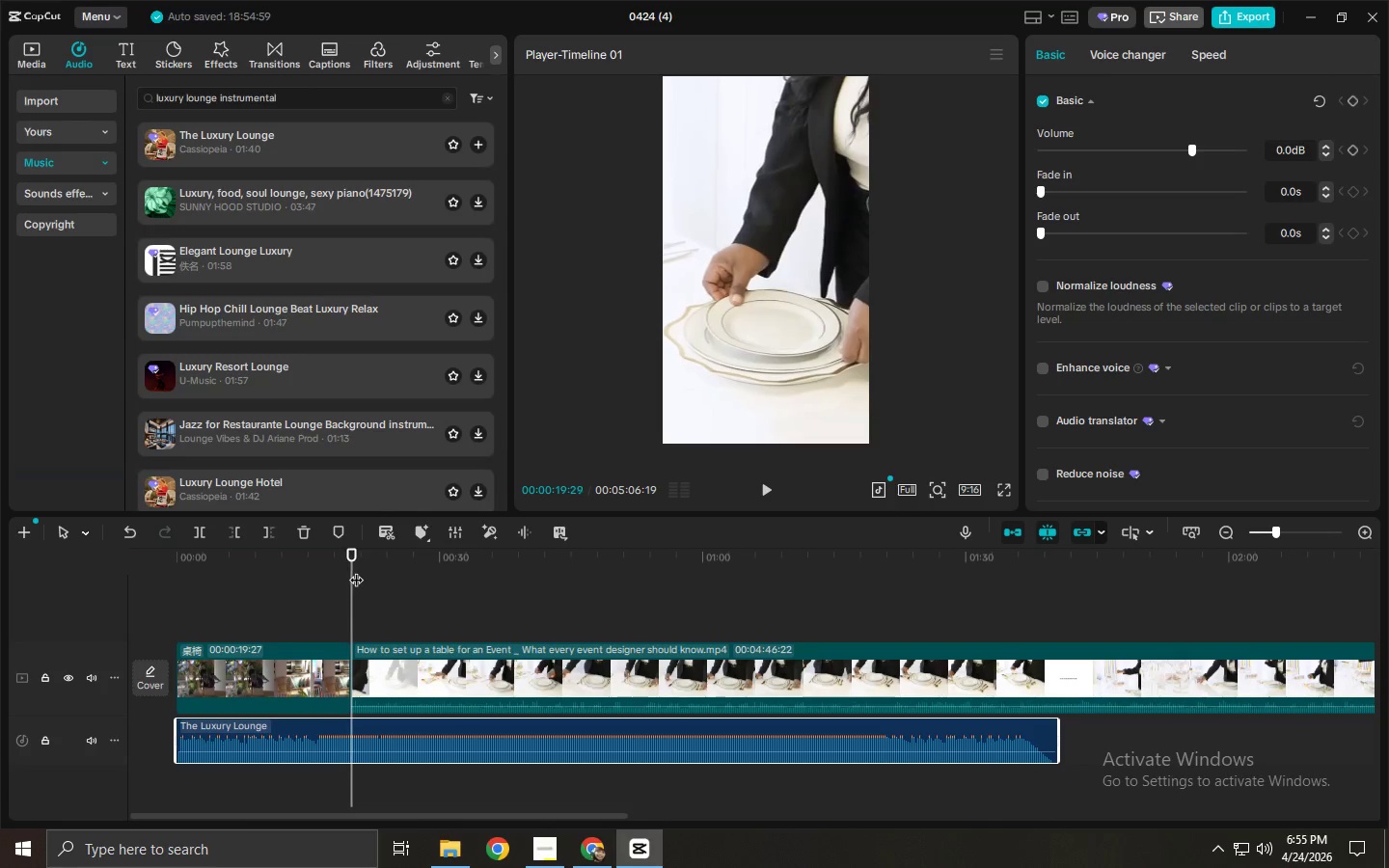 
key(ArrowRight)
 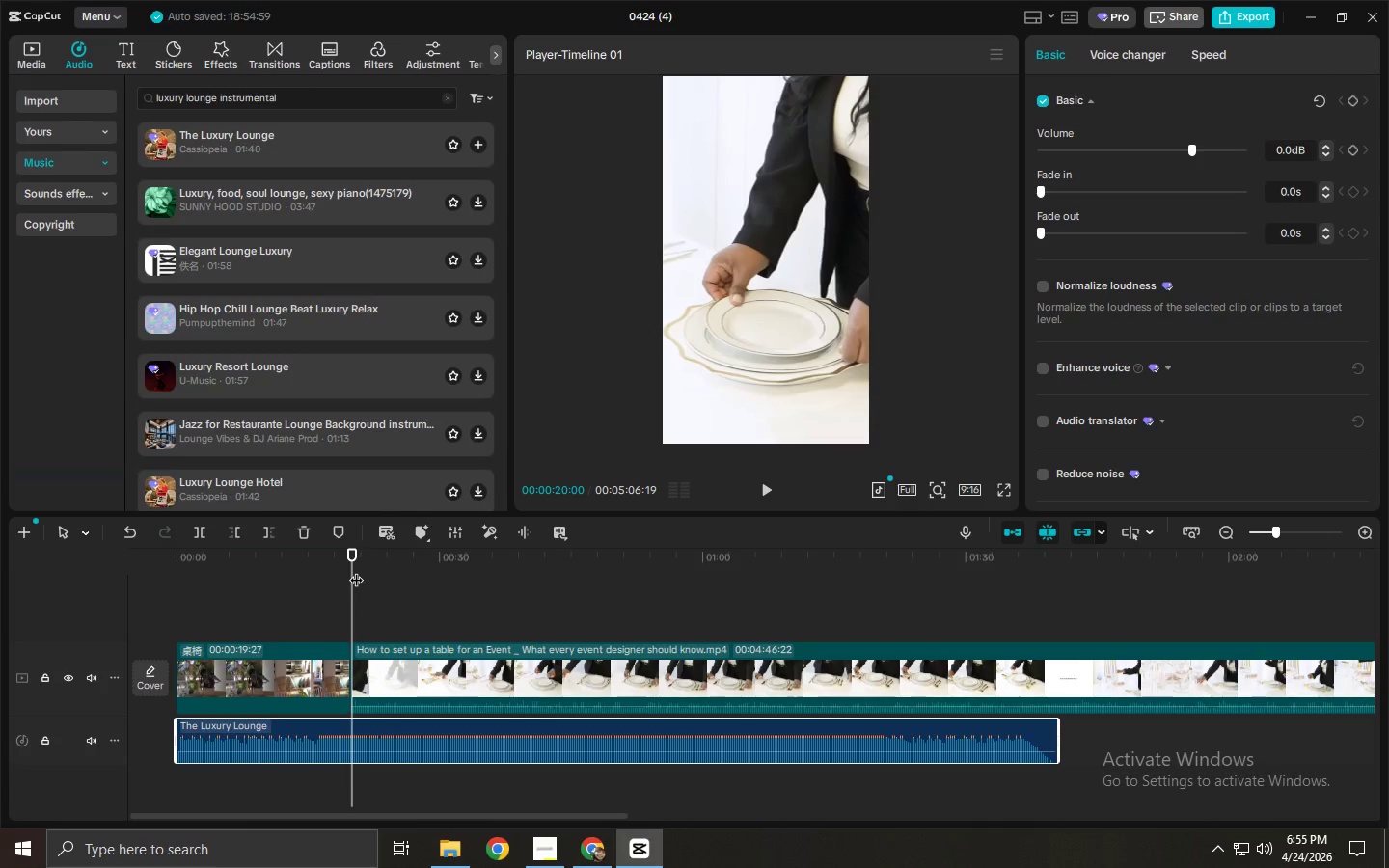 
key(Control+ControlLeft)
 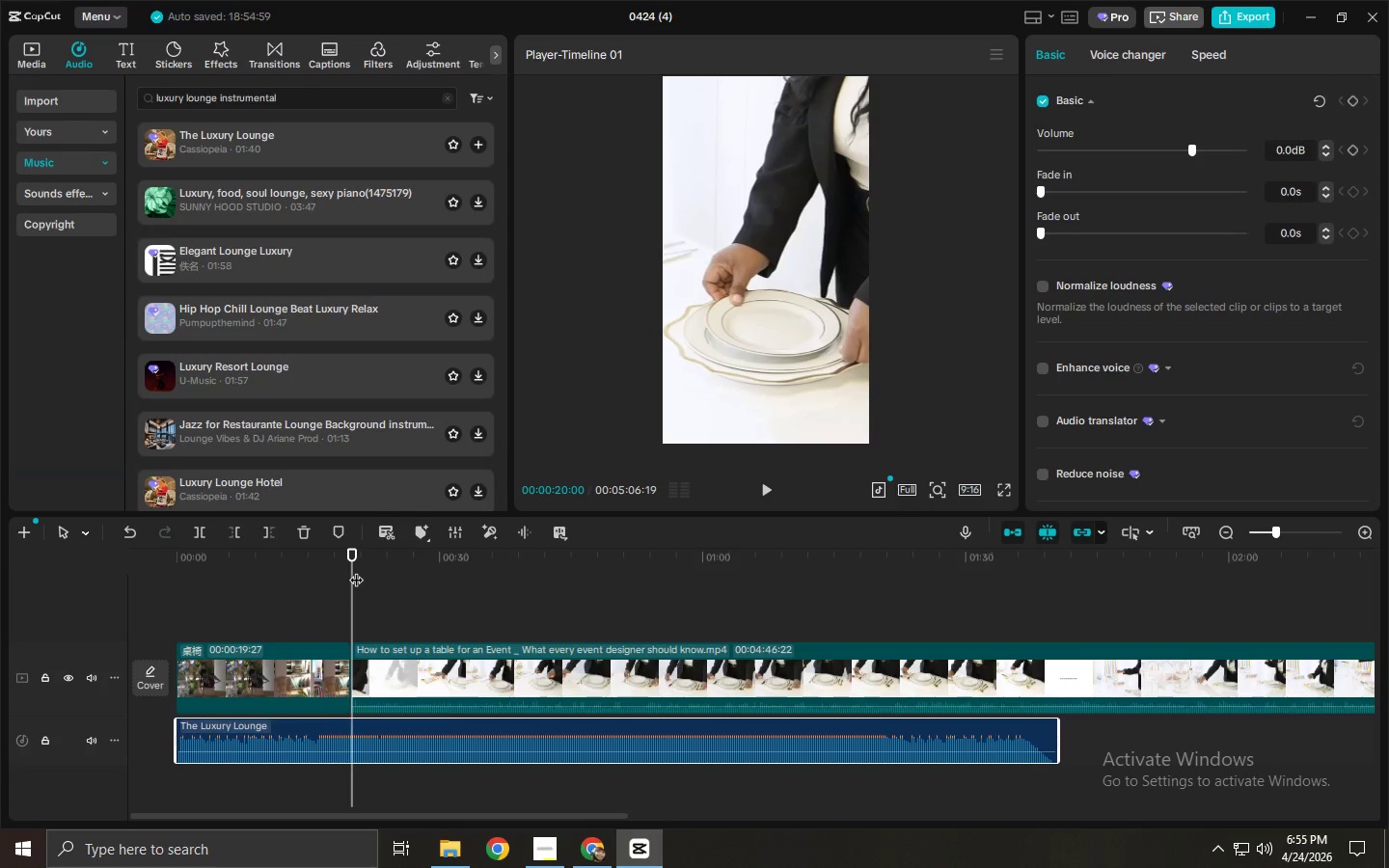 
key(Control+B)
 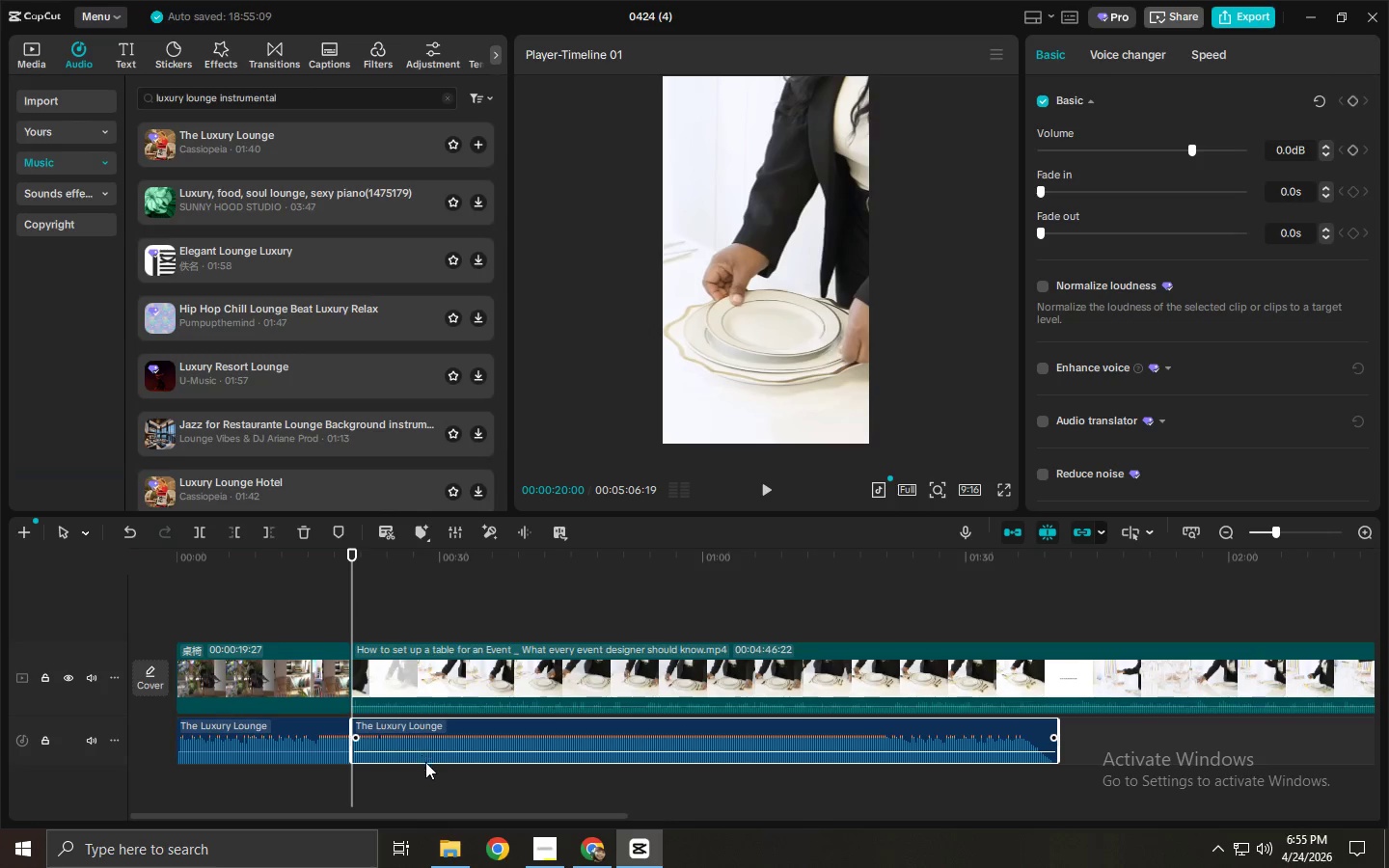 
left_click([424, 749])
 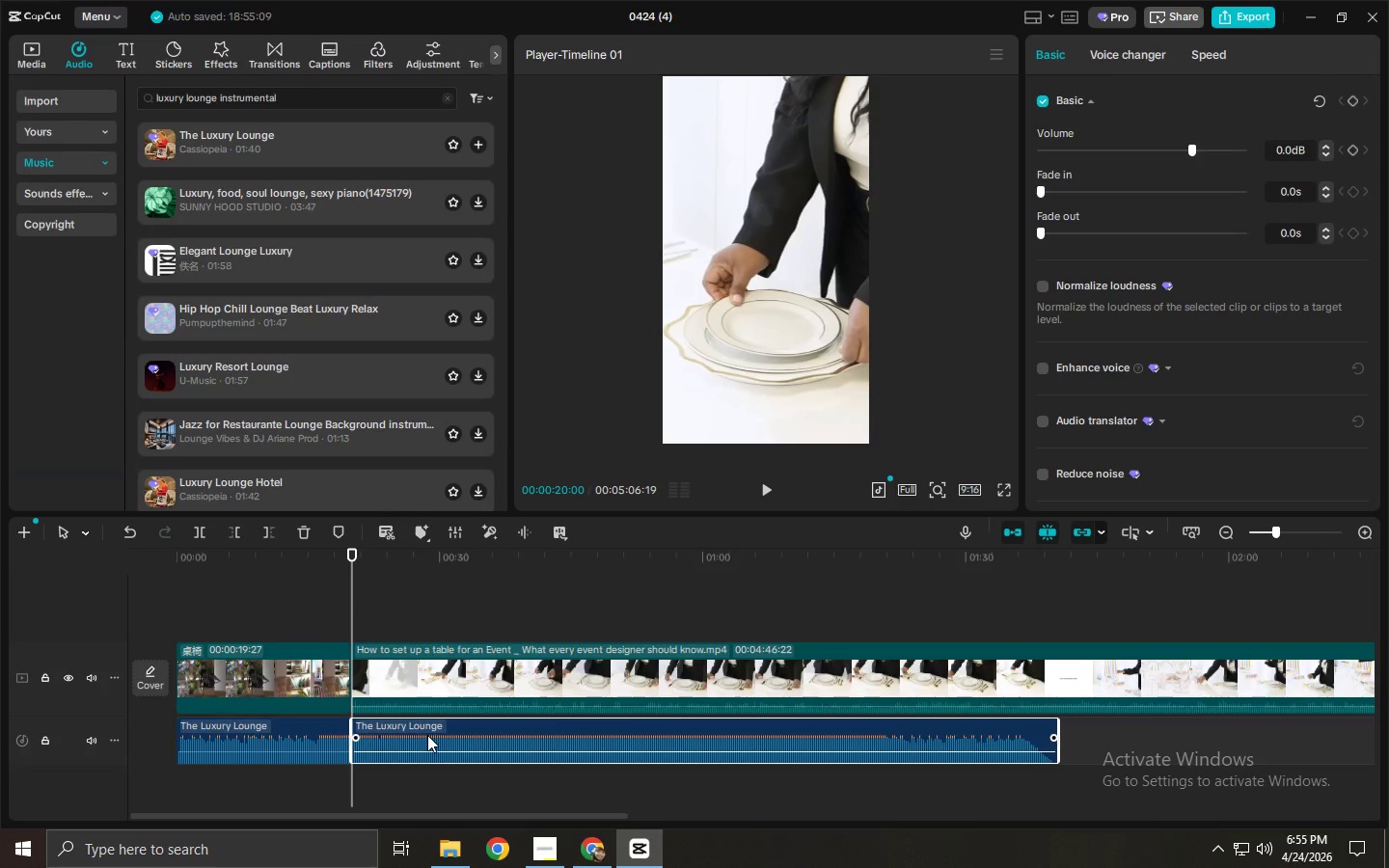 
key(Delete)
 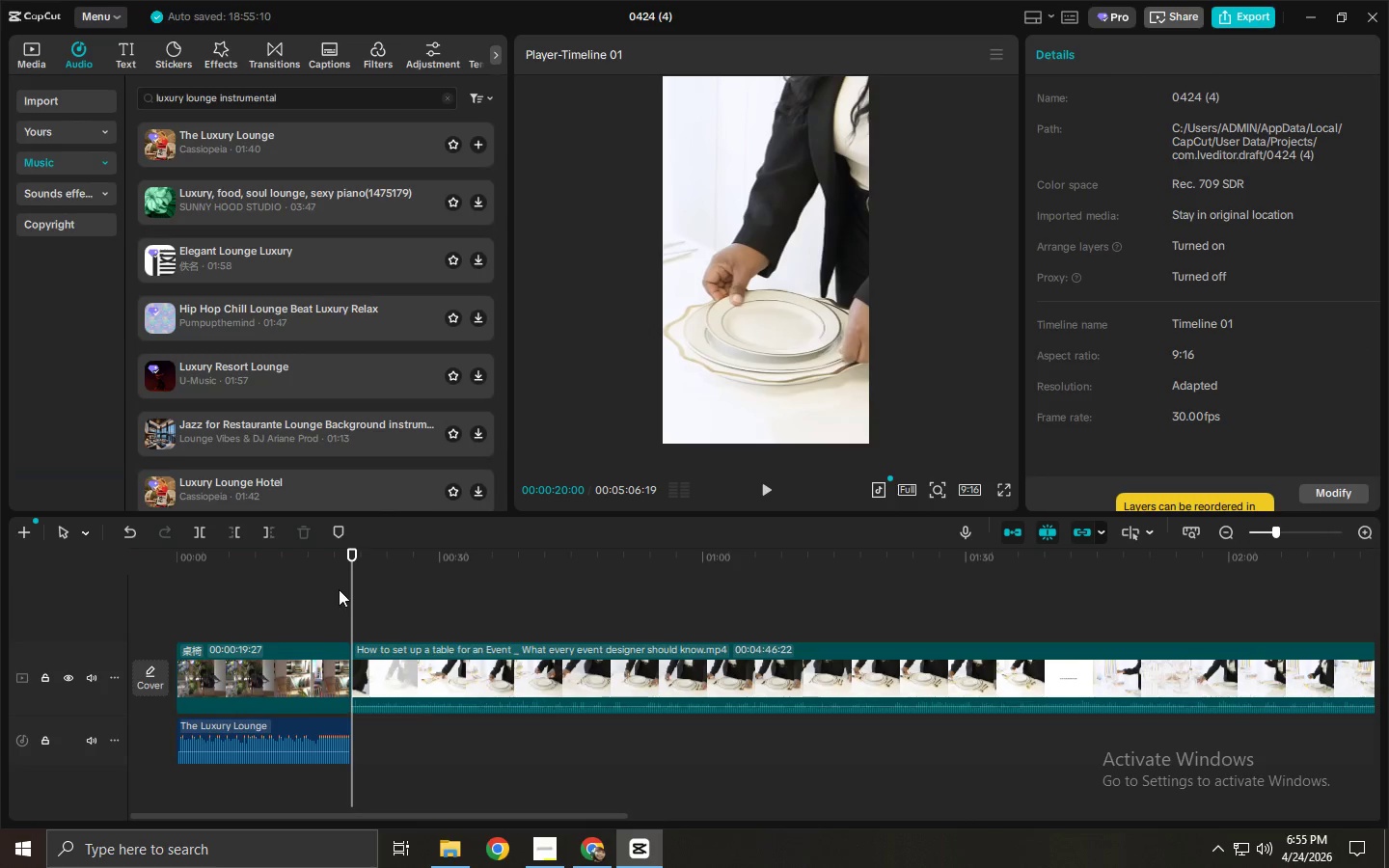 
key(Control+ControlLeft)
 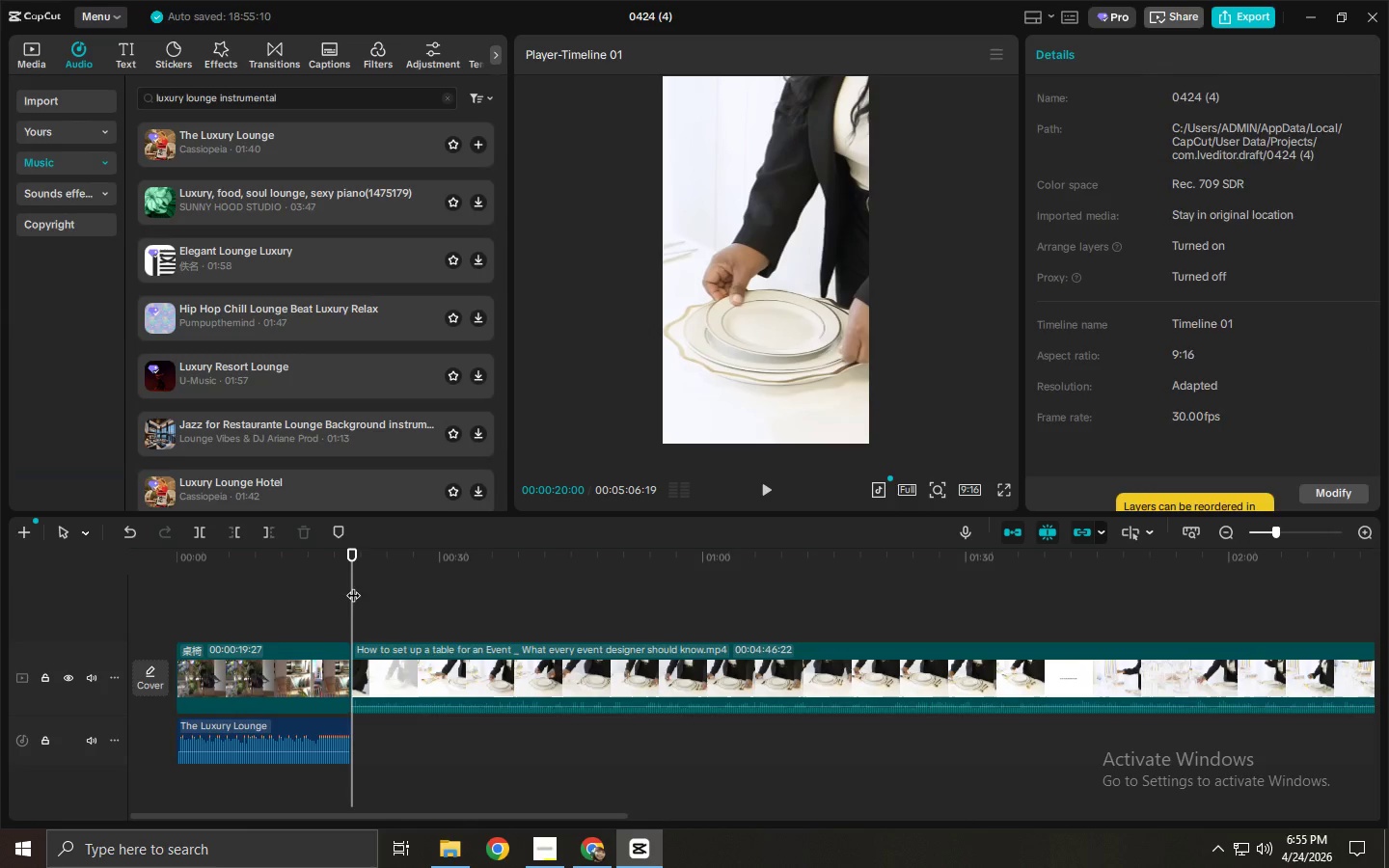 
key(Control+Z)
 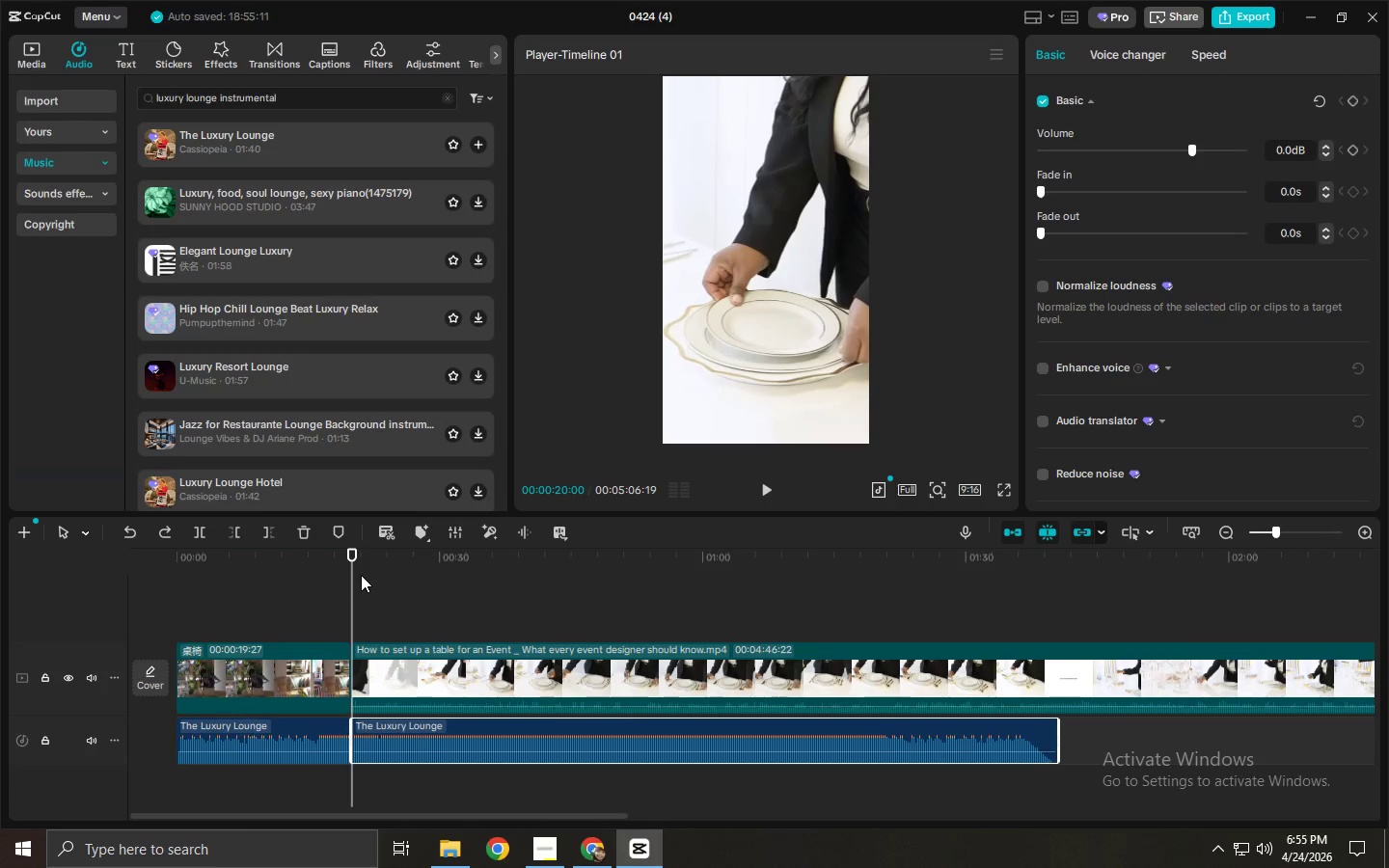 
key(Space)
 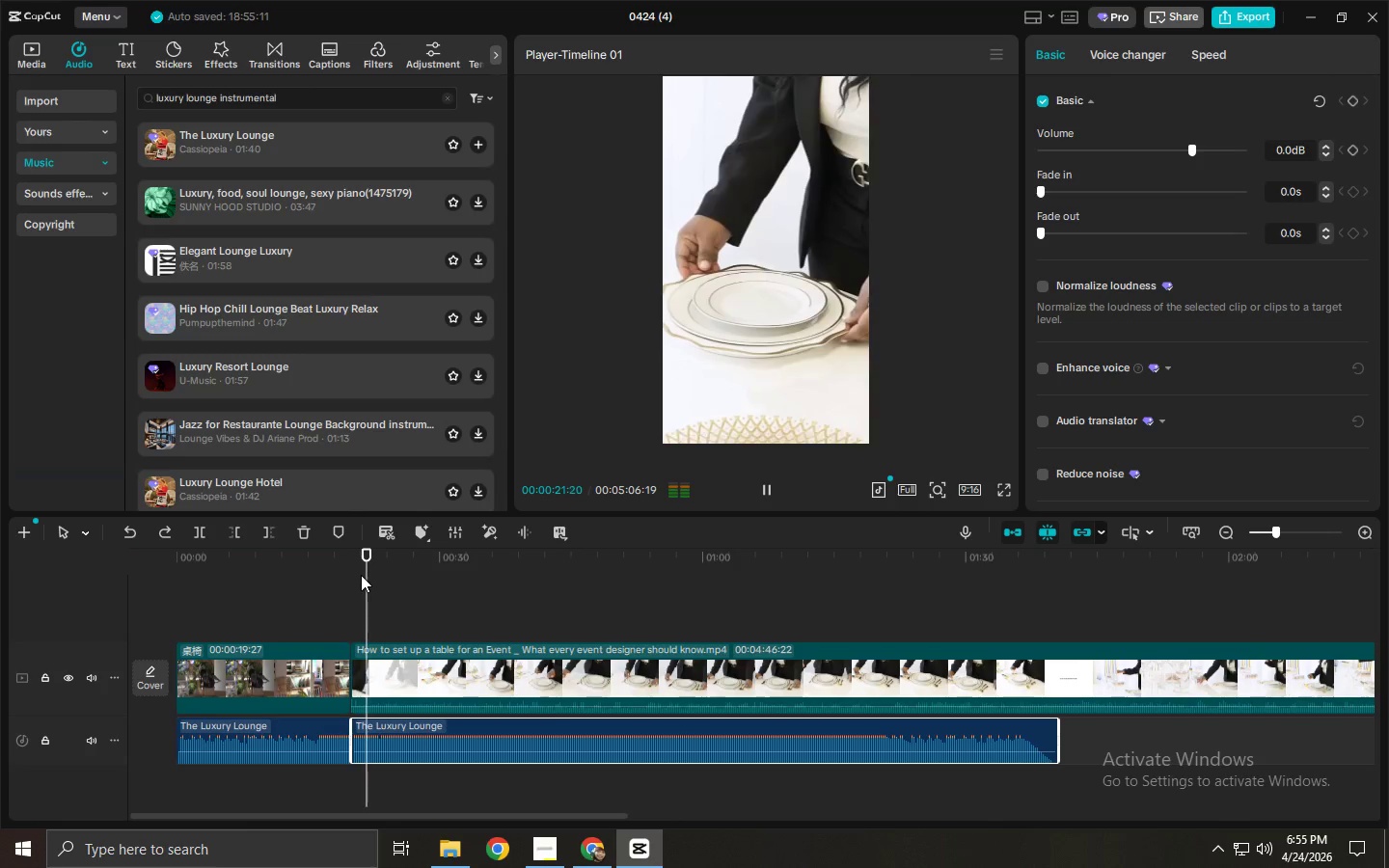 
key(Control+ControlLeft)
 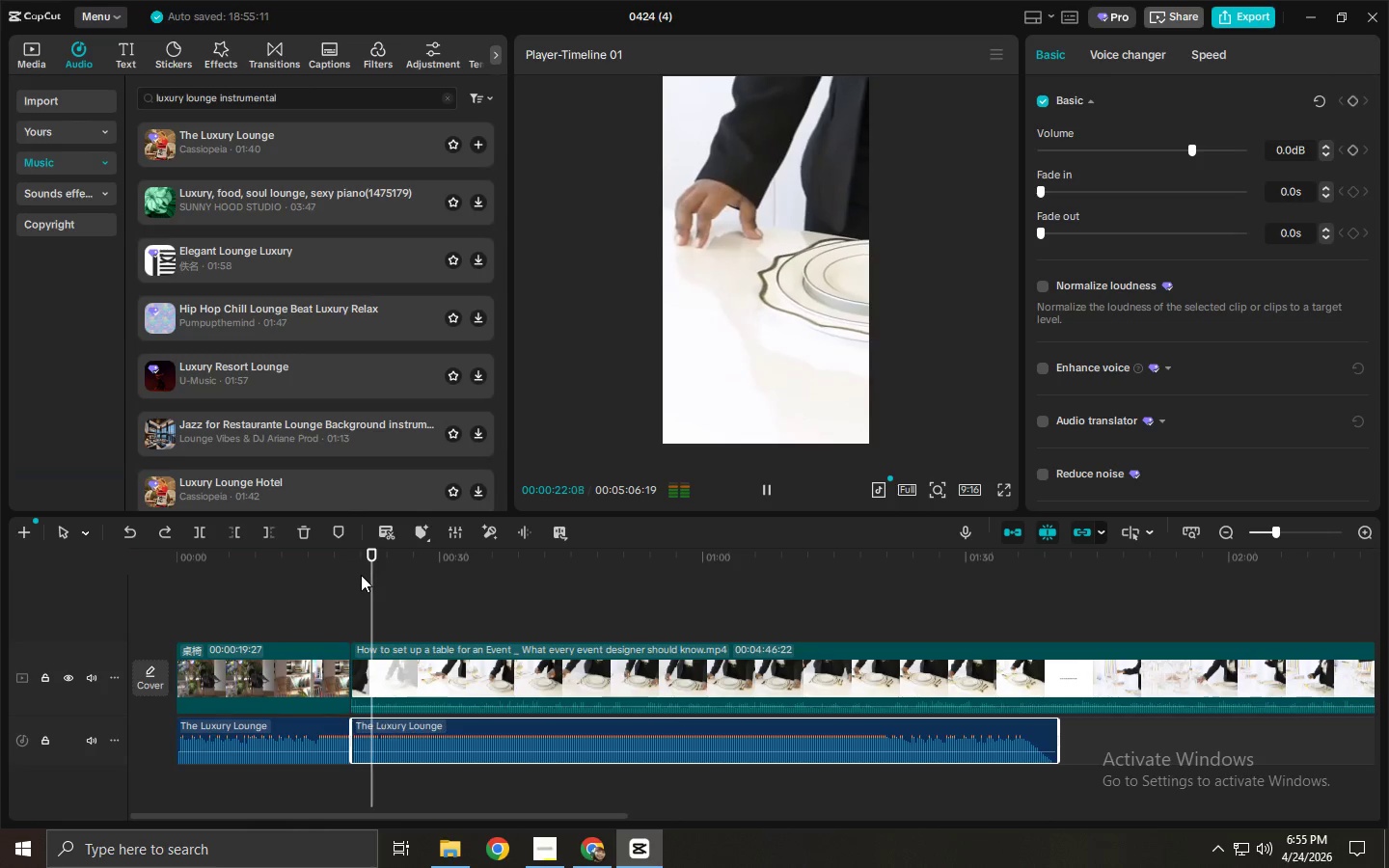 
key(Control+Z)
 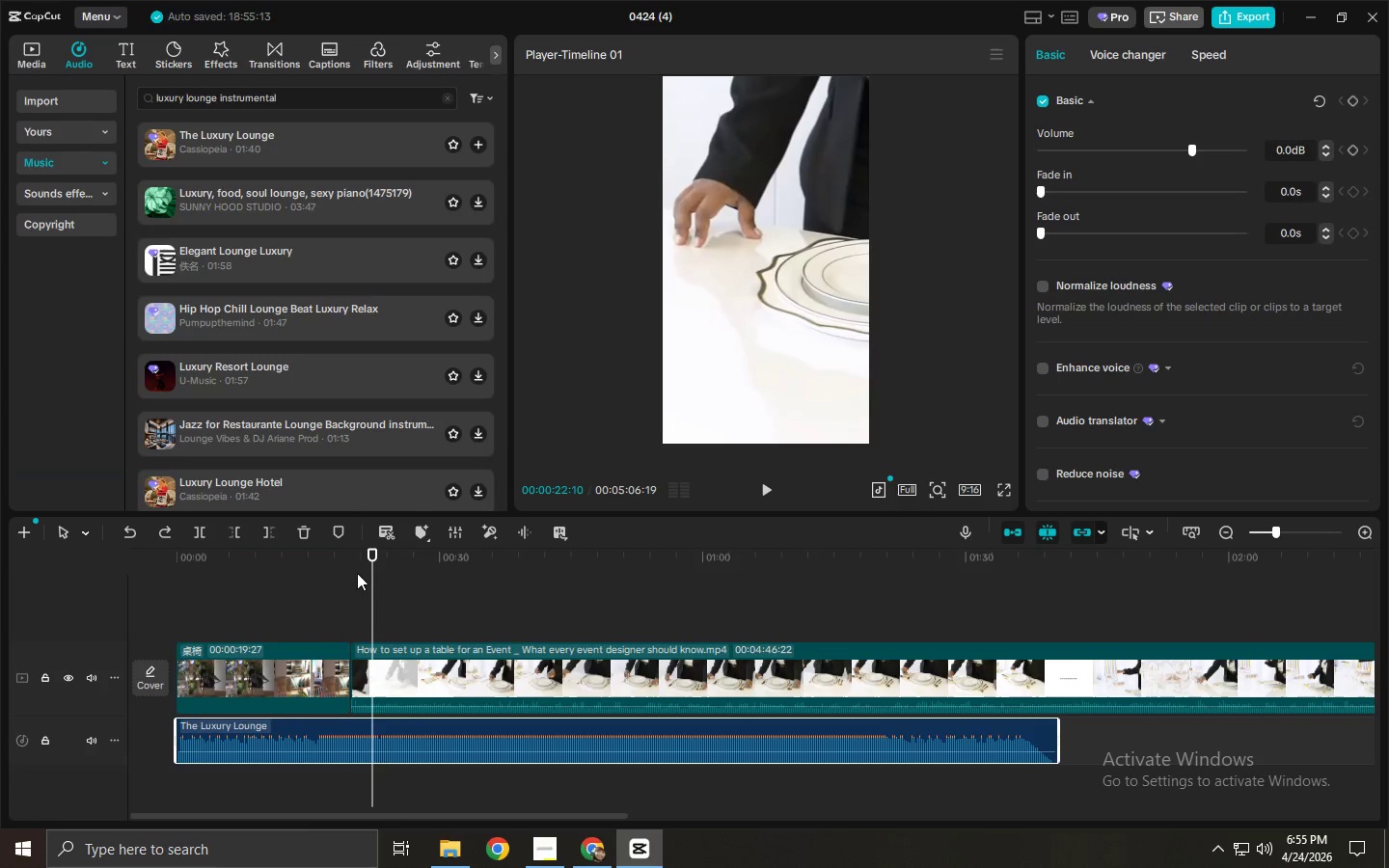 
left_click_drag(start_coordinate=[357, 573], to_coordinate=[317, 574])
 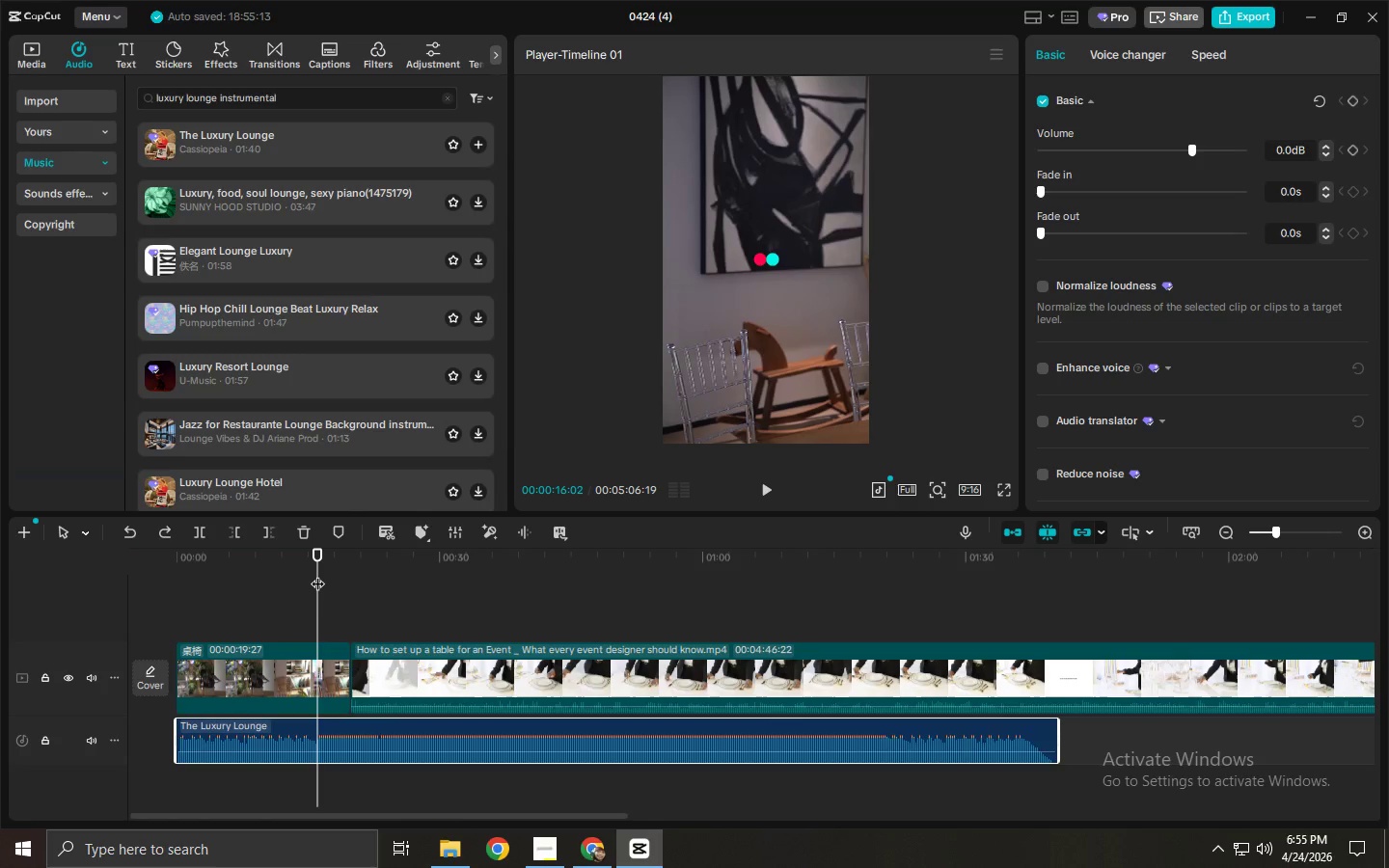 
key(Control+ControlLeft)
 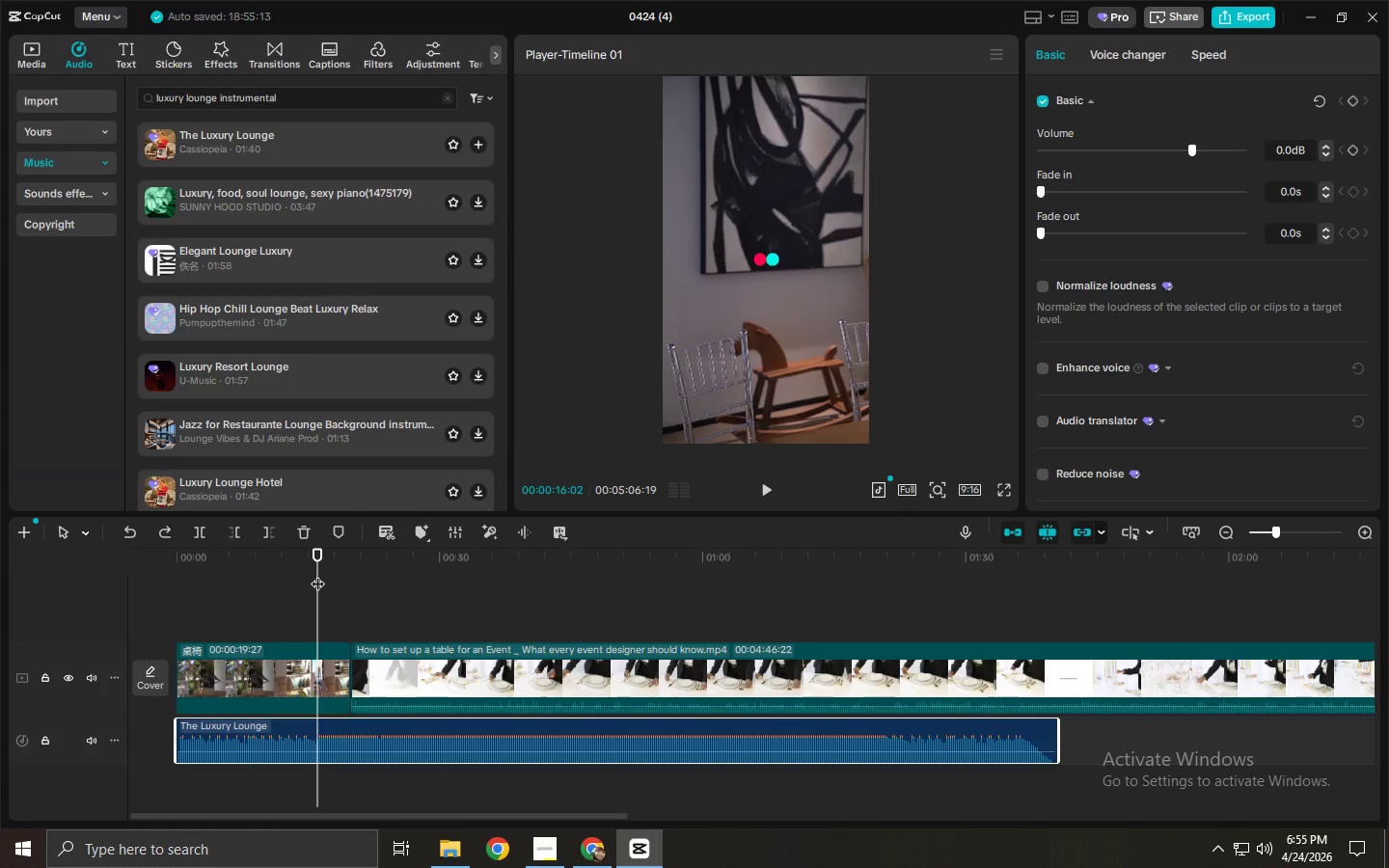 
key(Control+B)
 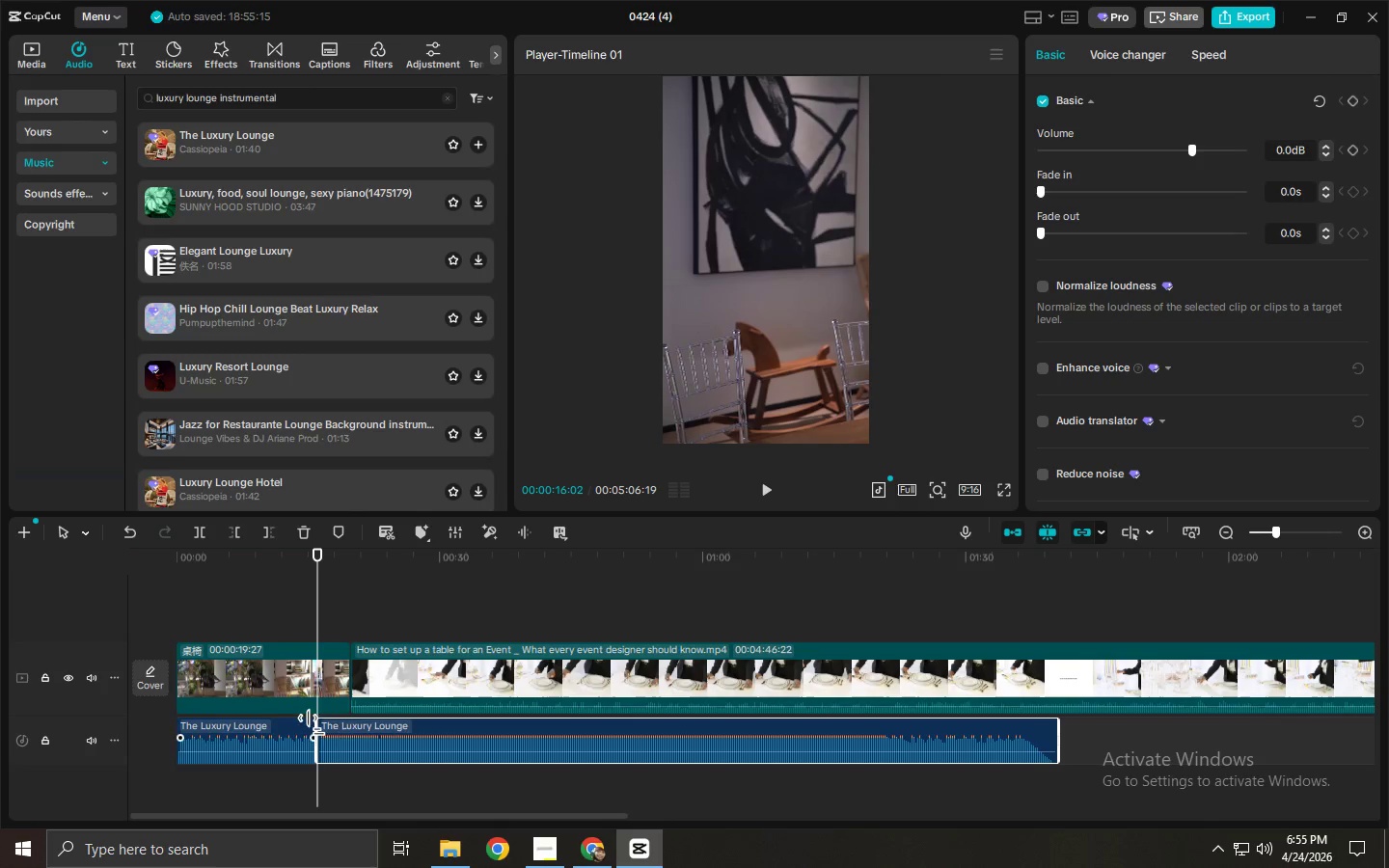 
key(Control+ControlLeft)
 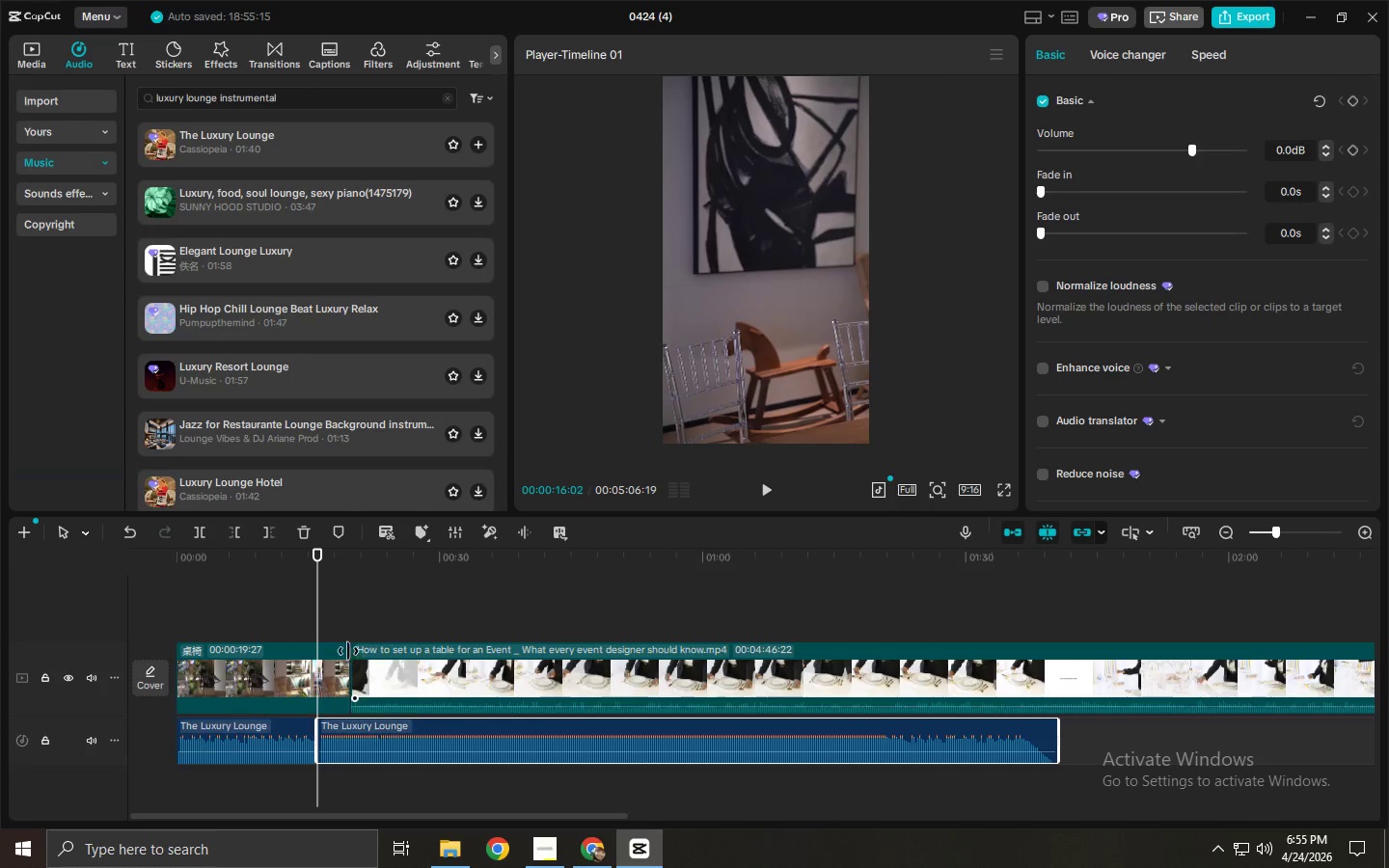 
key(Control+Z)
 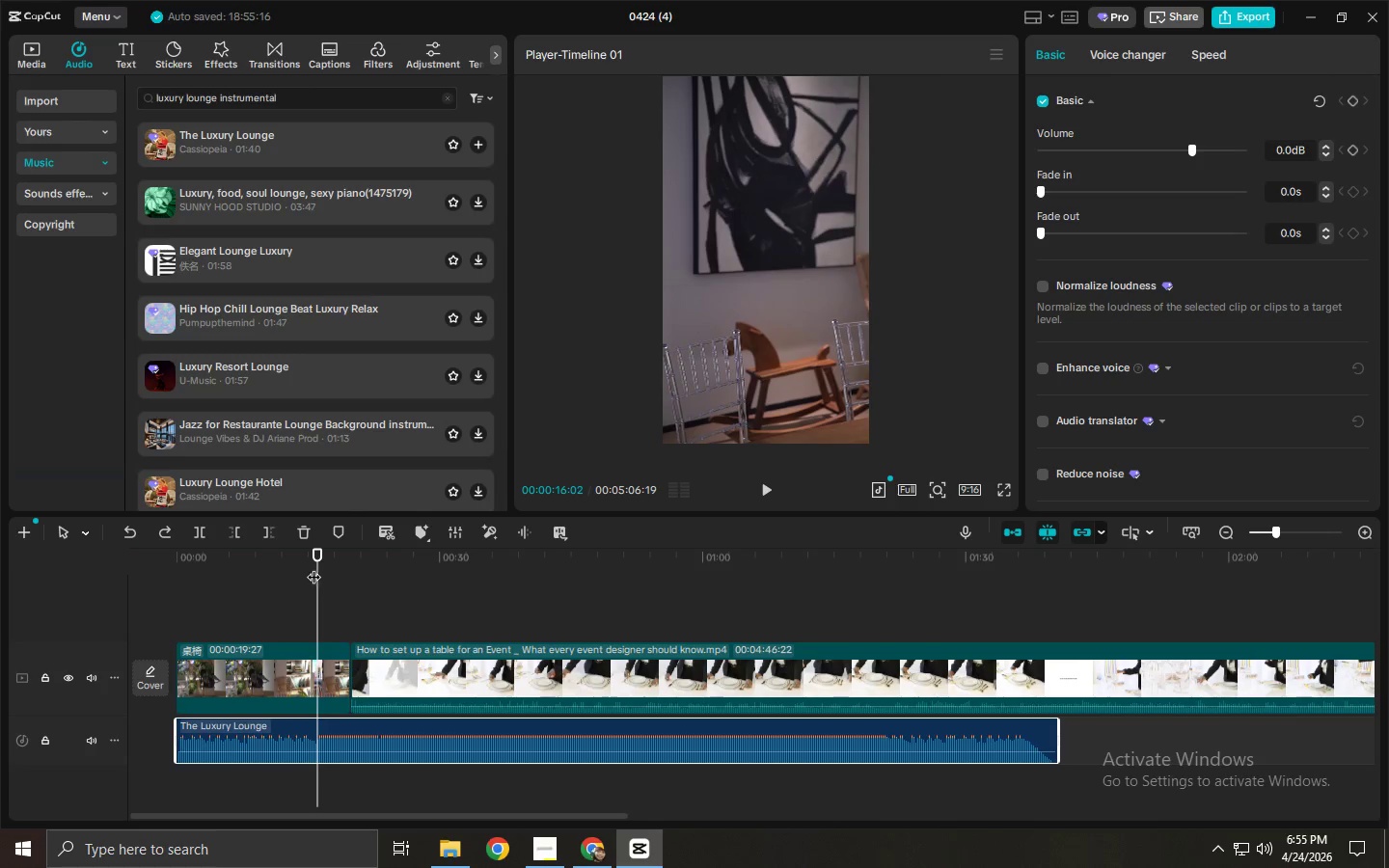 
left_click_drag(start_coordinate=[313, 566], to_coordinate=[307, 567])
 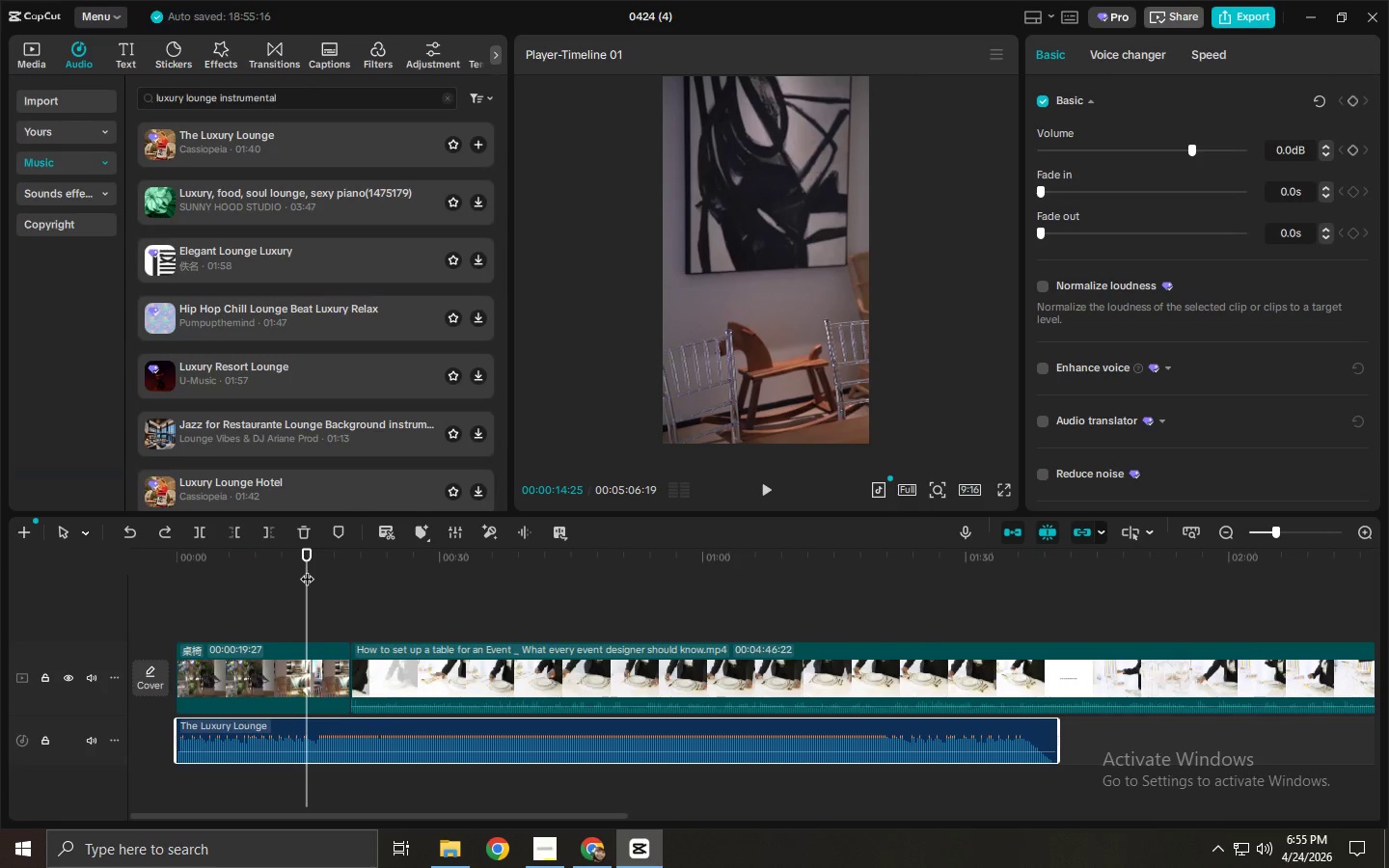 
key(Control+ControlLeft)
 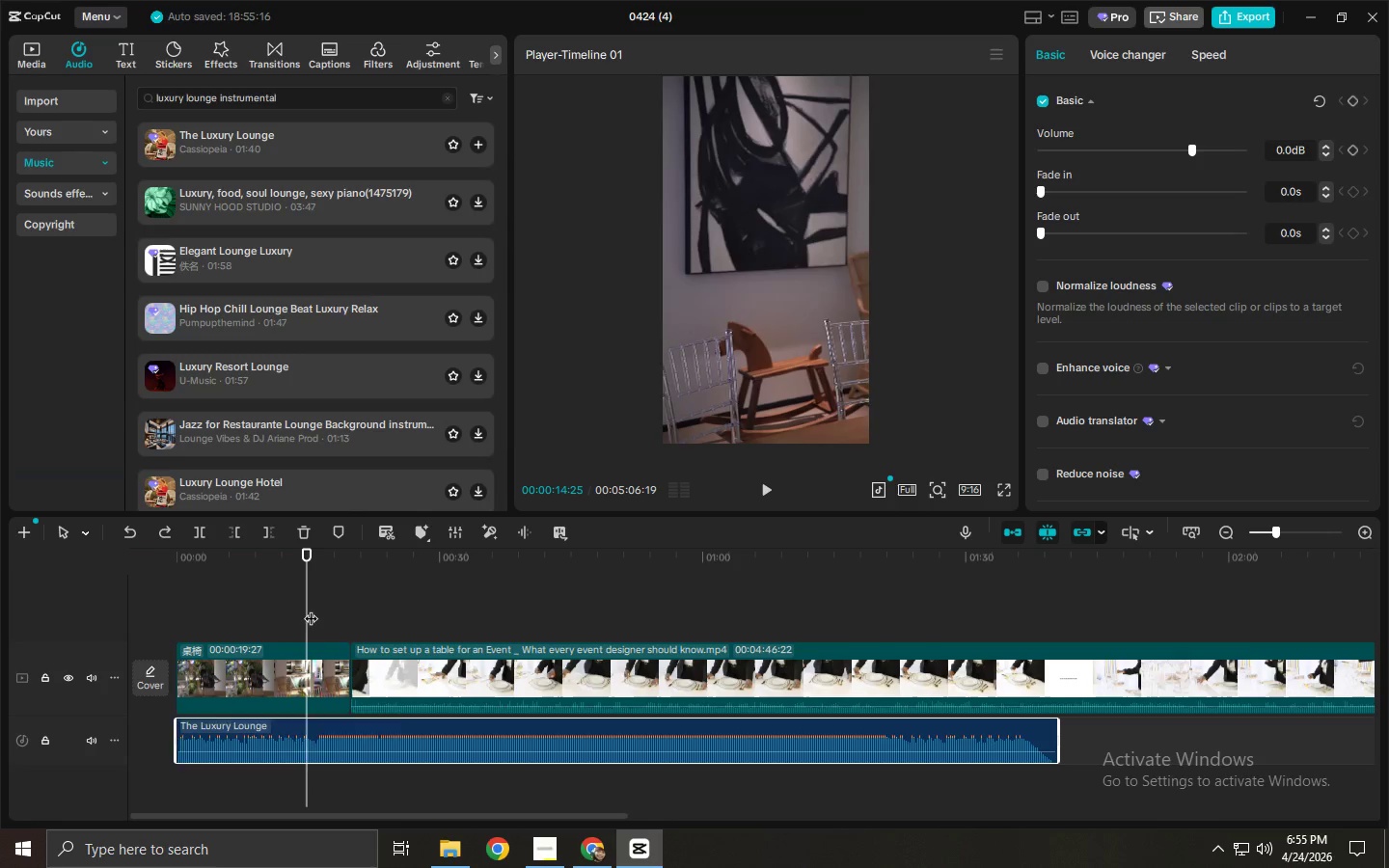 
key(Control+B)
 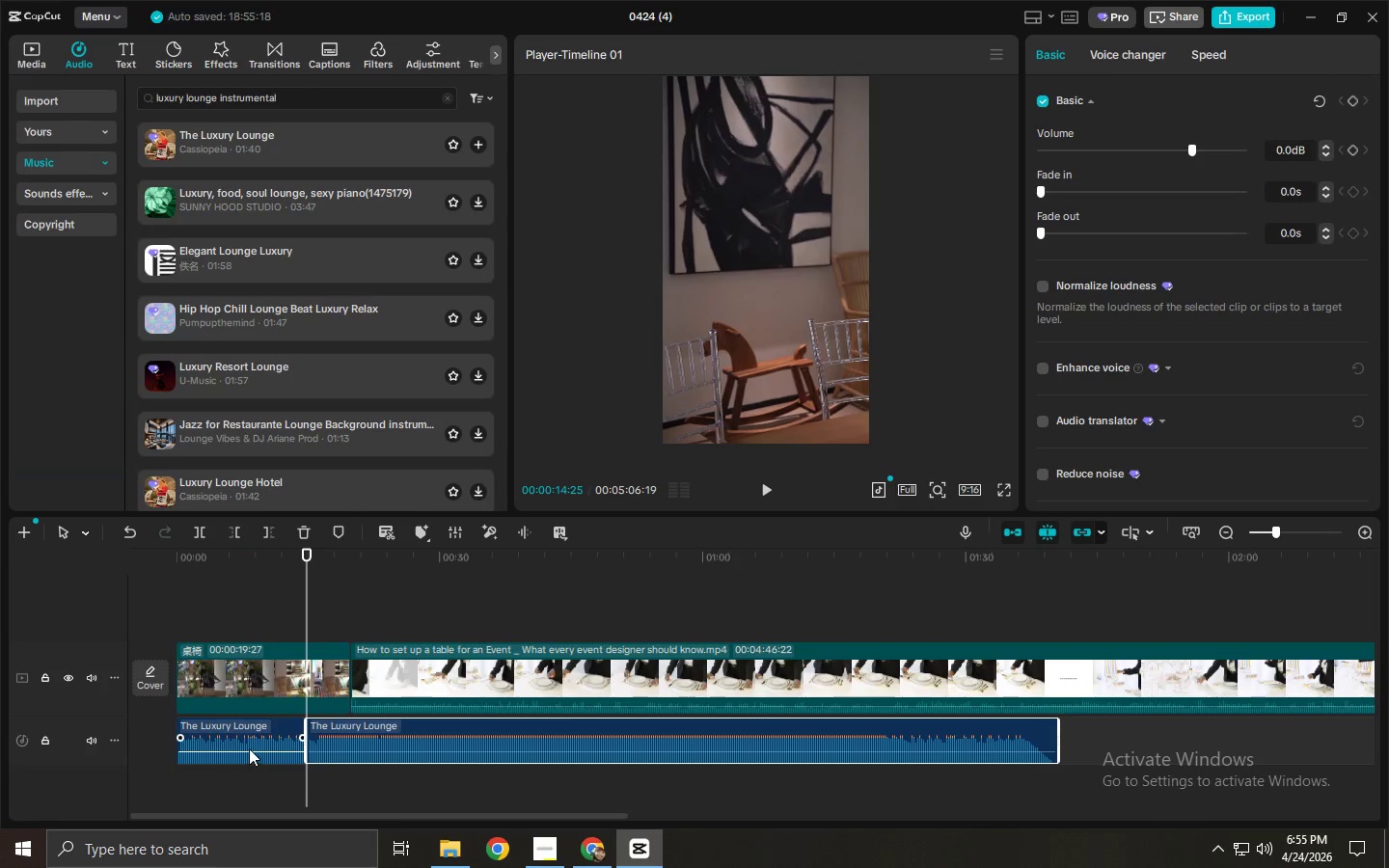 
left_click([248, 748])
 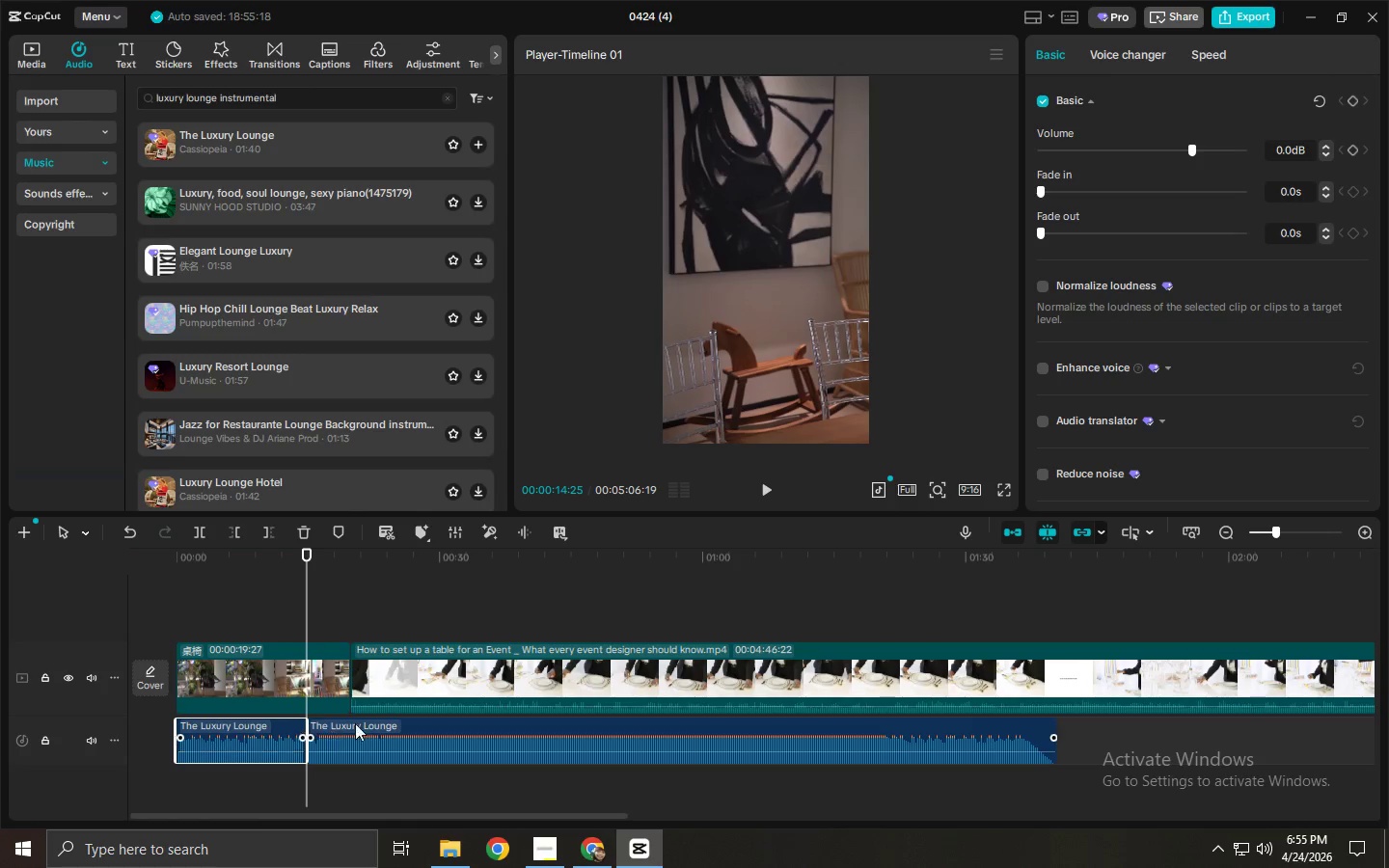 
key(Delete)
 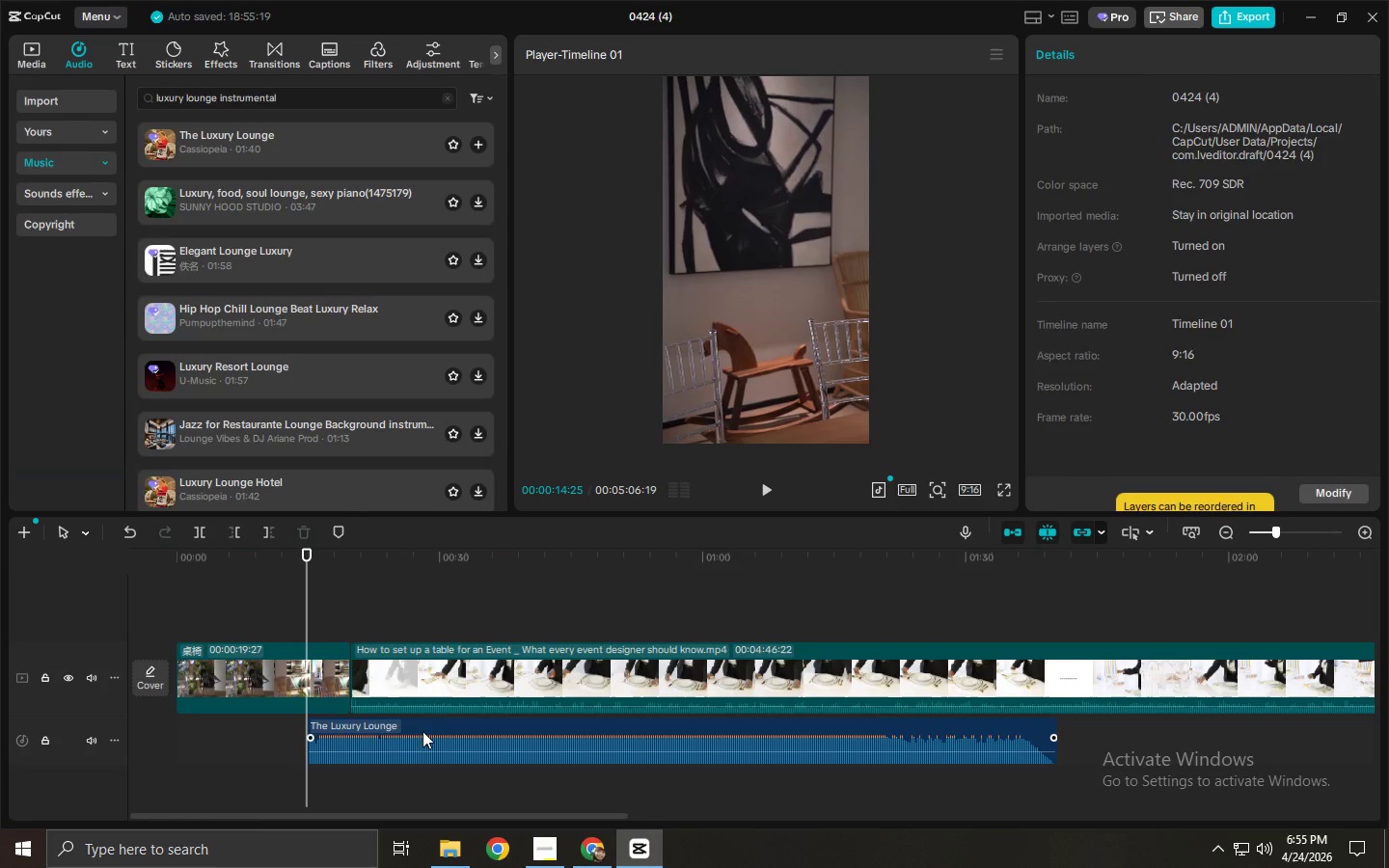 
left_click_drag(start_coordinate=[421, 732], to_coordinate=[206, 726])
 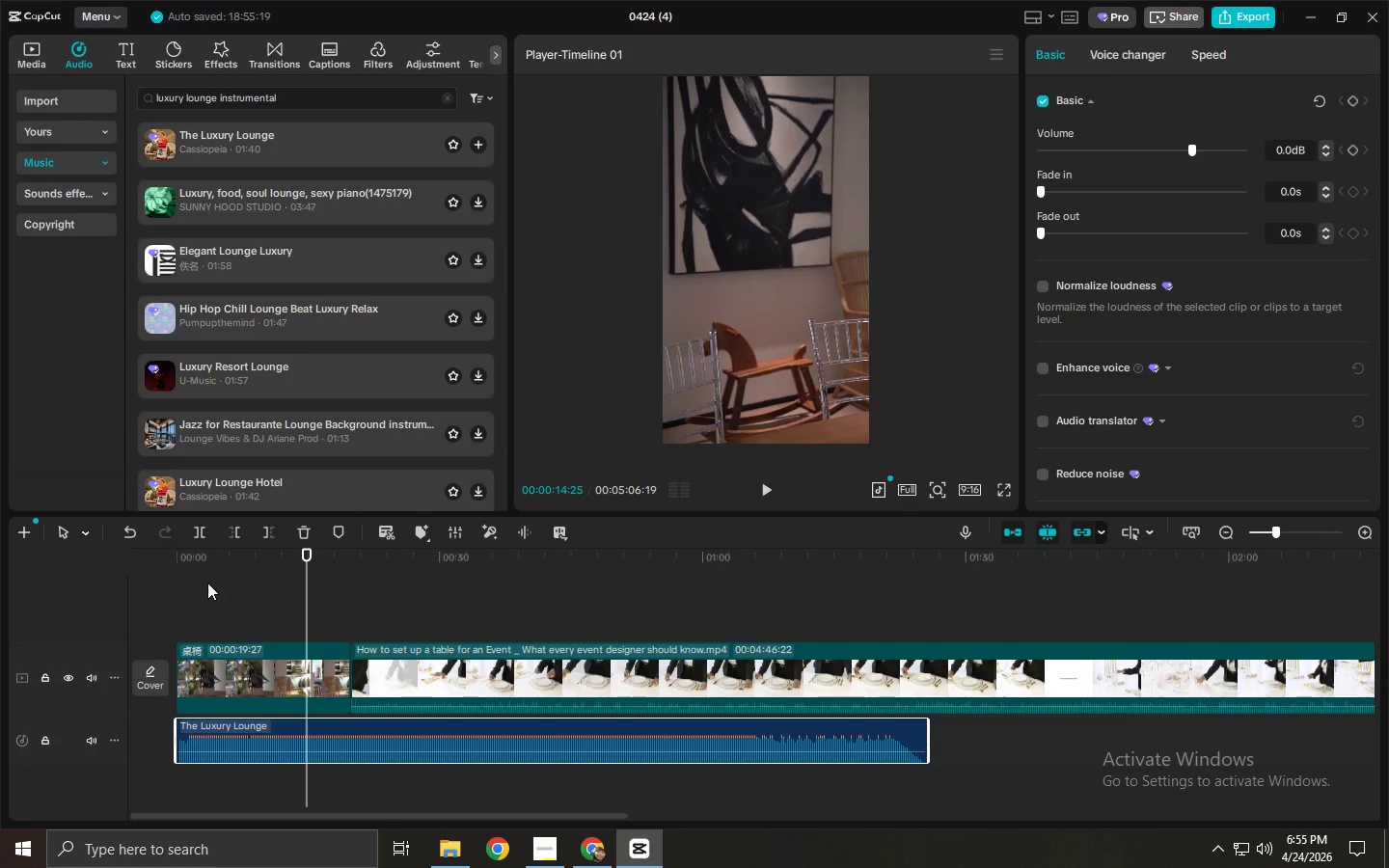 
left_click_drag(start_coordinate=[197, 560], to_coordinate=[140, 561])
 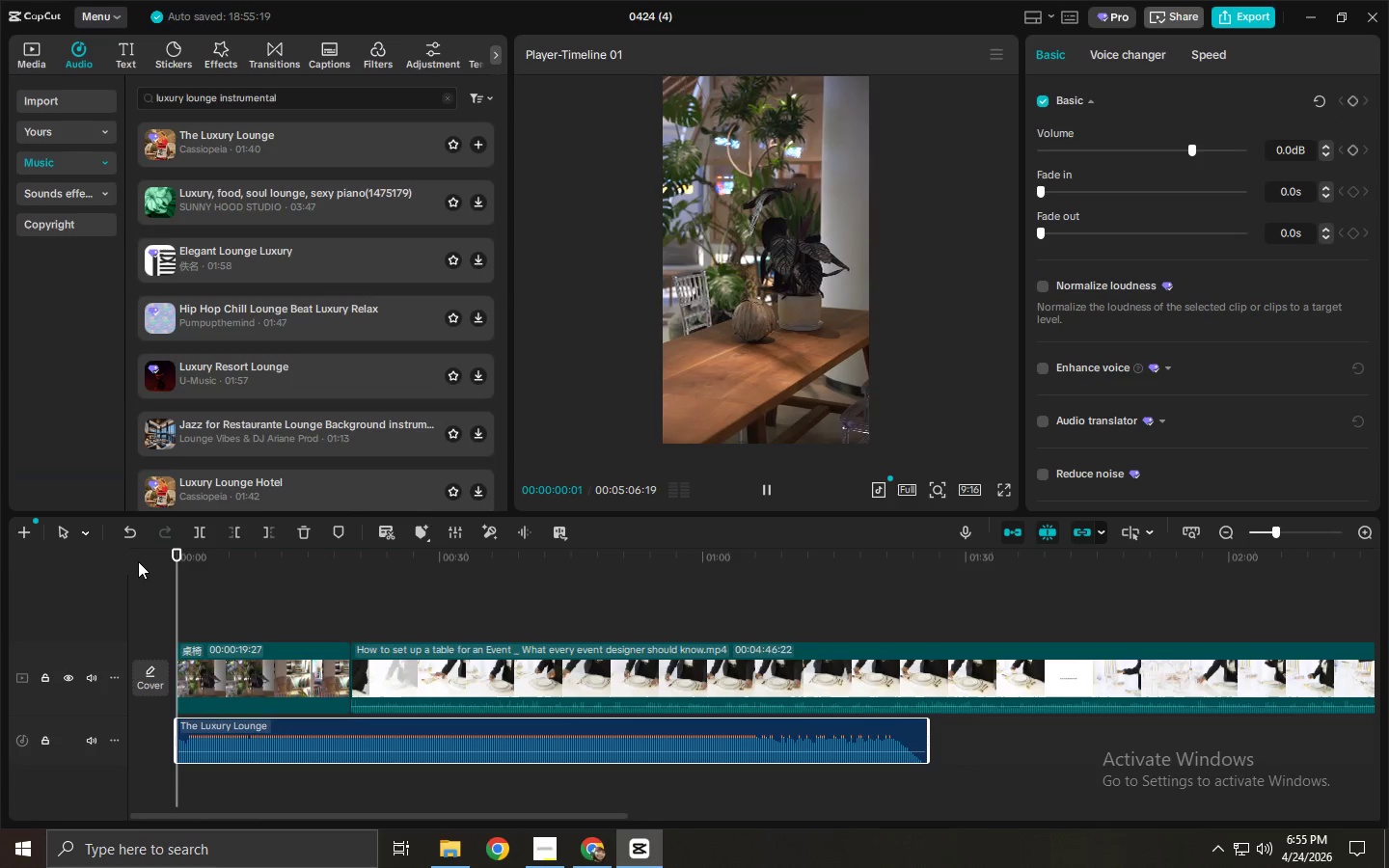 
key(Space)
 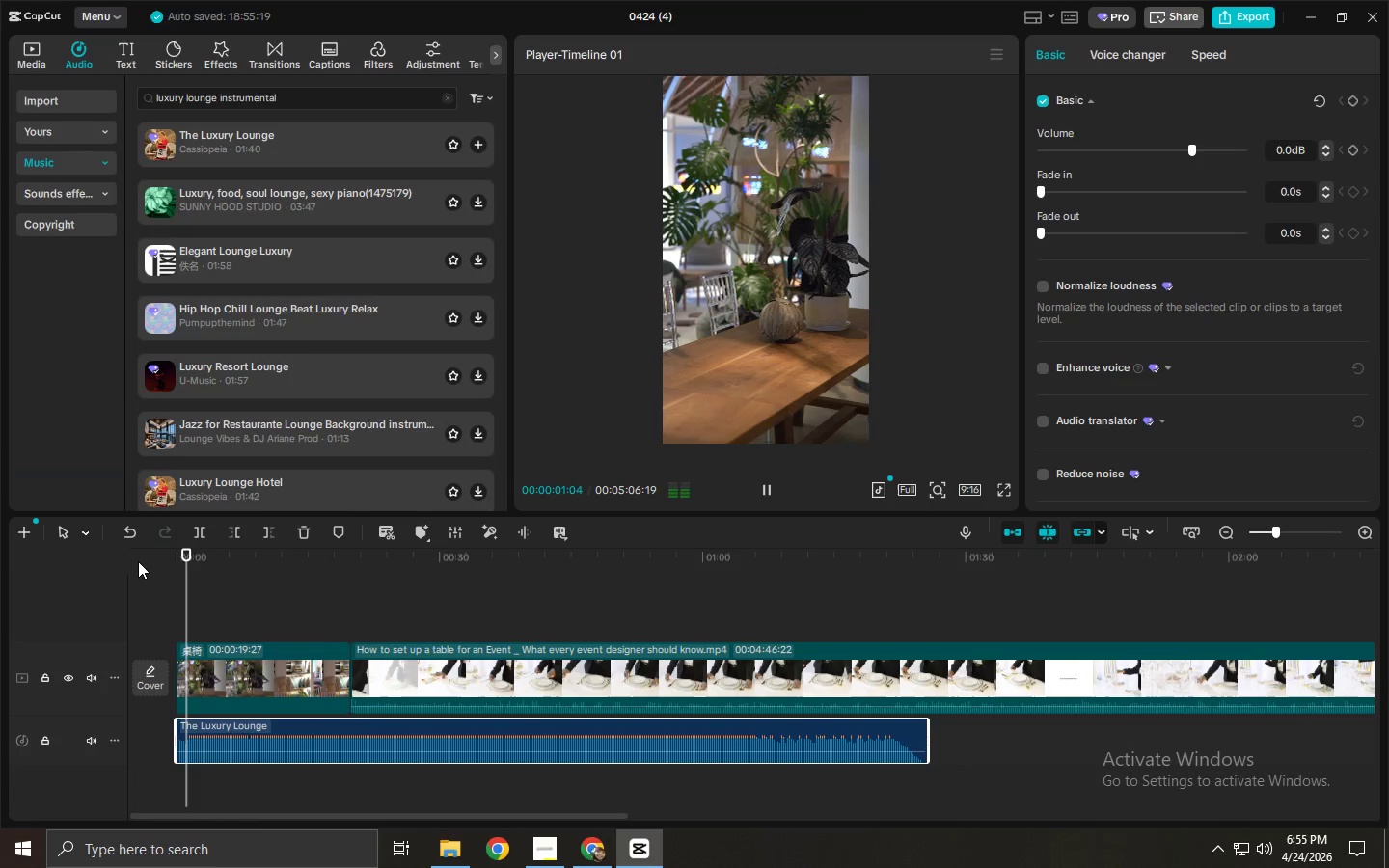 
key(Space)
 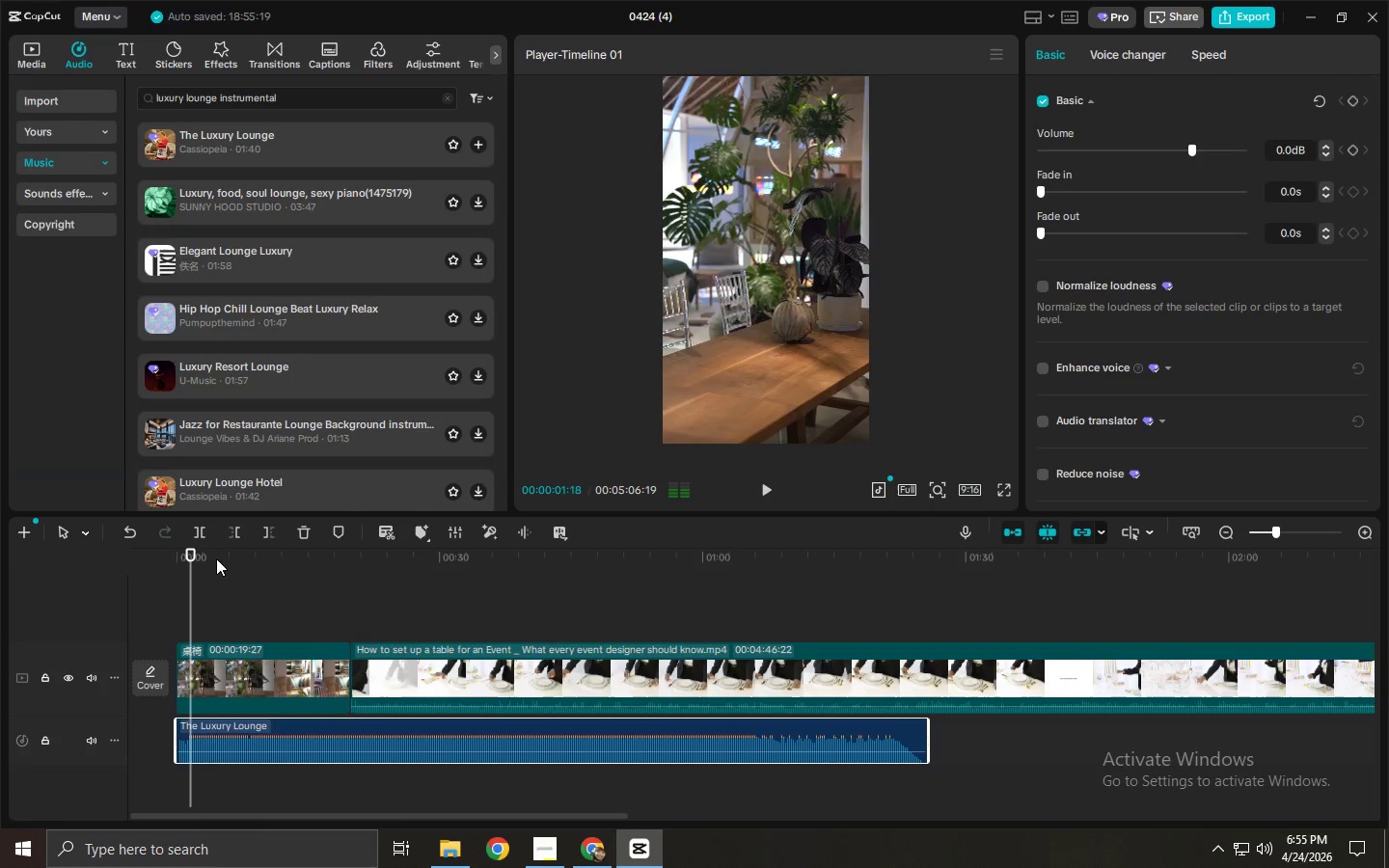 
left_click_drag(start_coordinate=[209, 558], to_coordinate=[355, 566])
 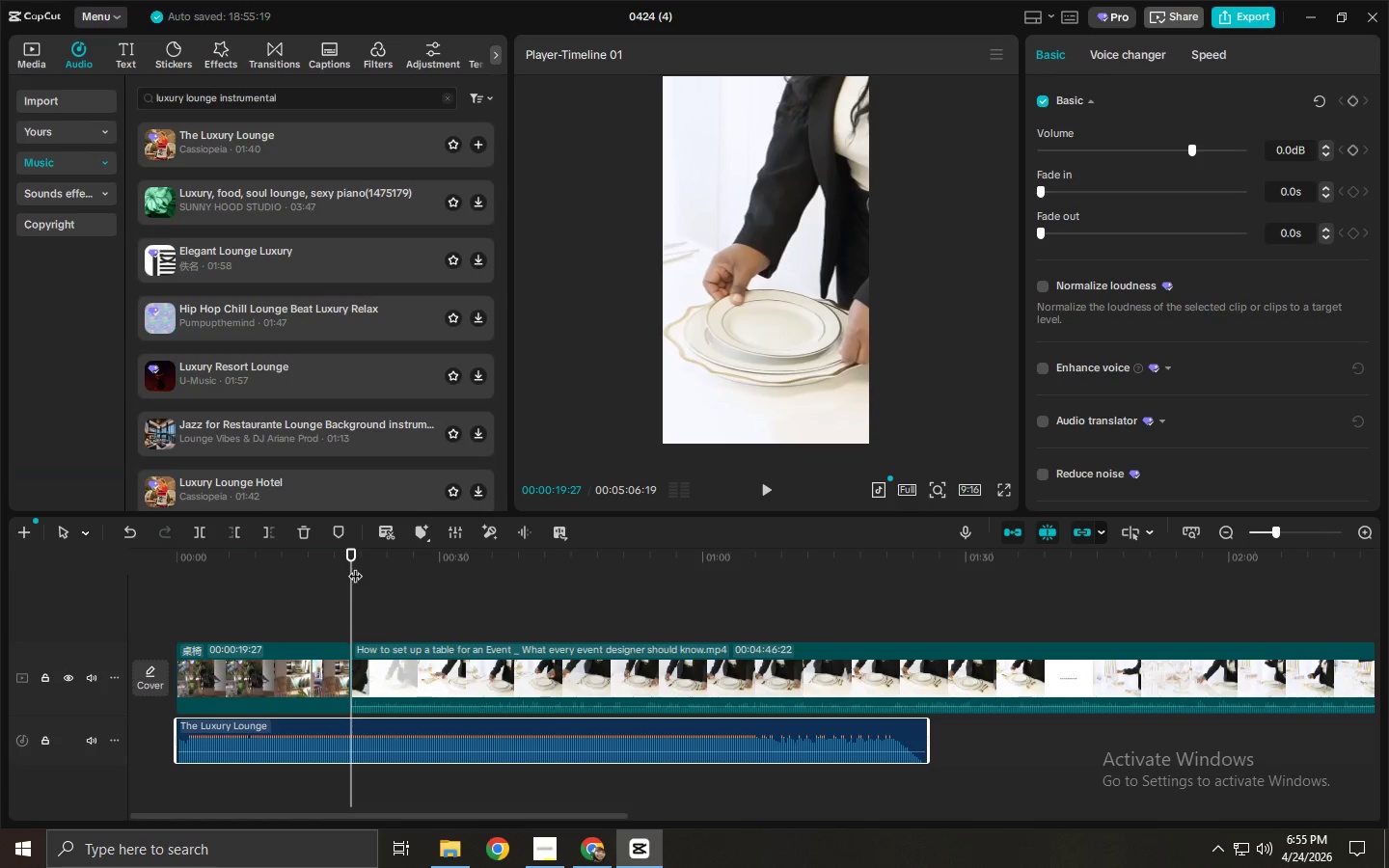 
key(ArrowRight)
 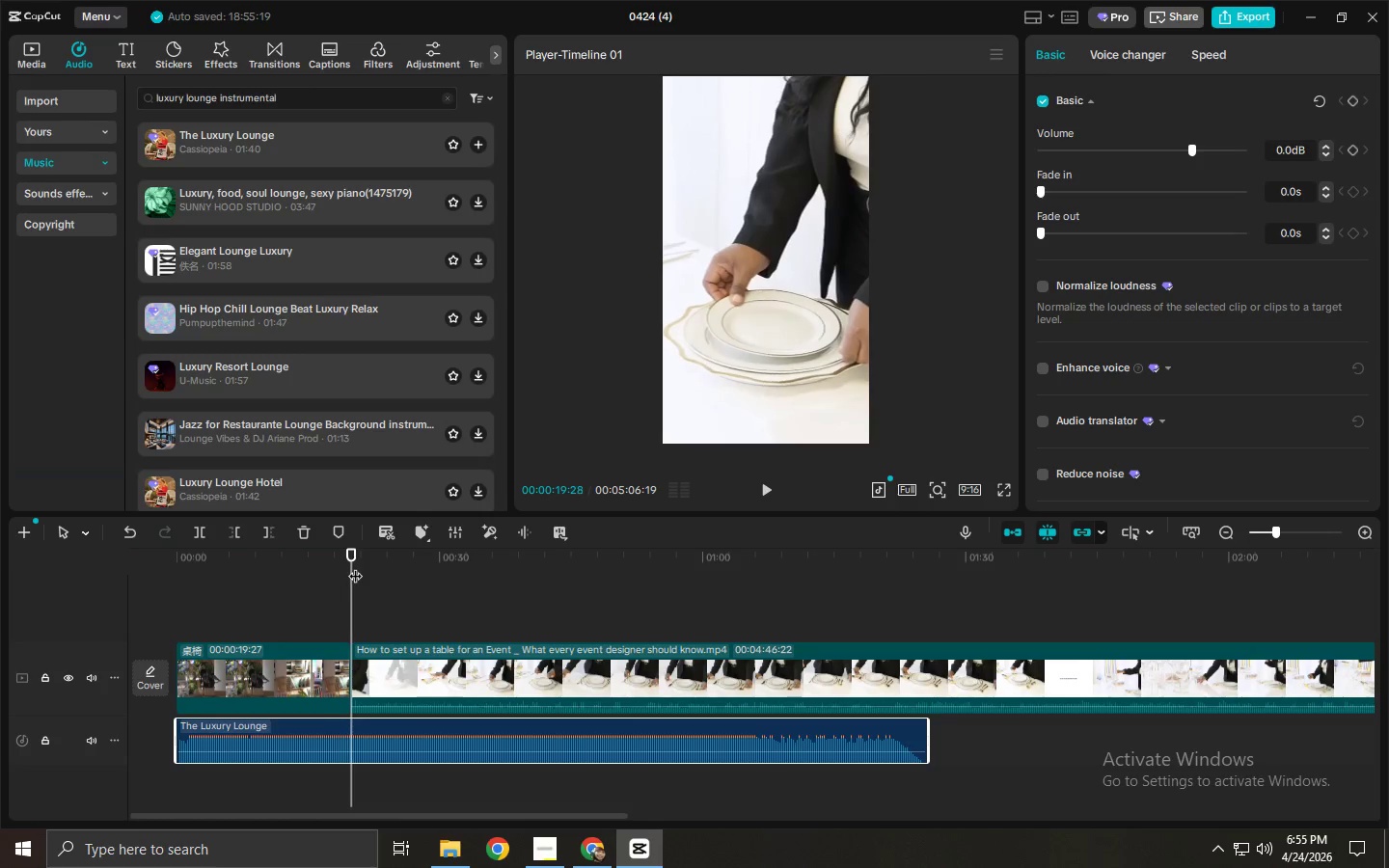 
key(ArrowRight)
 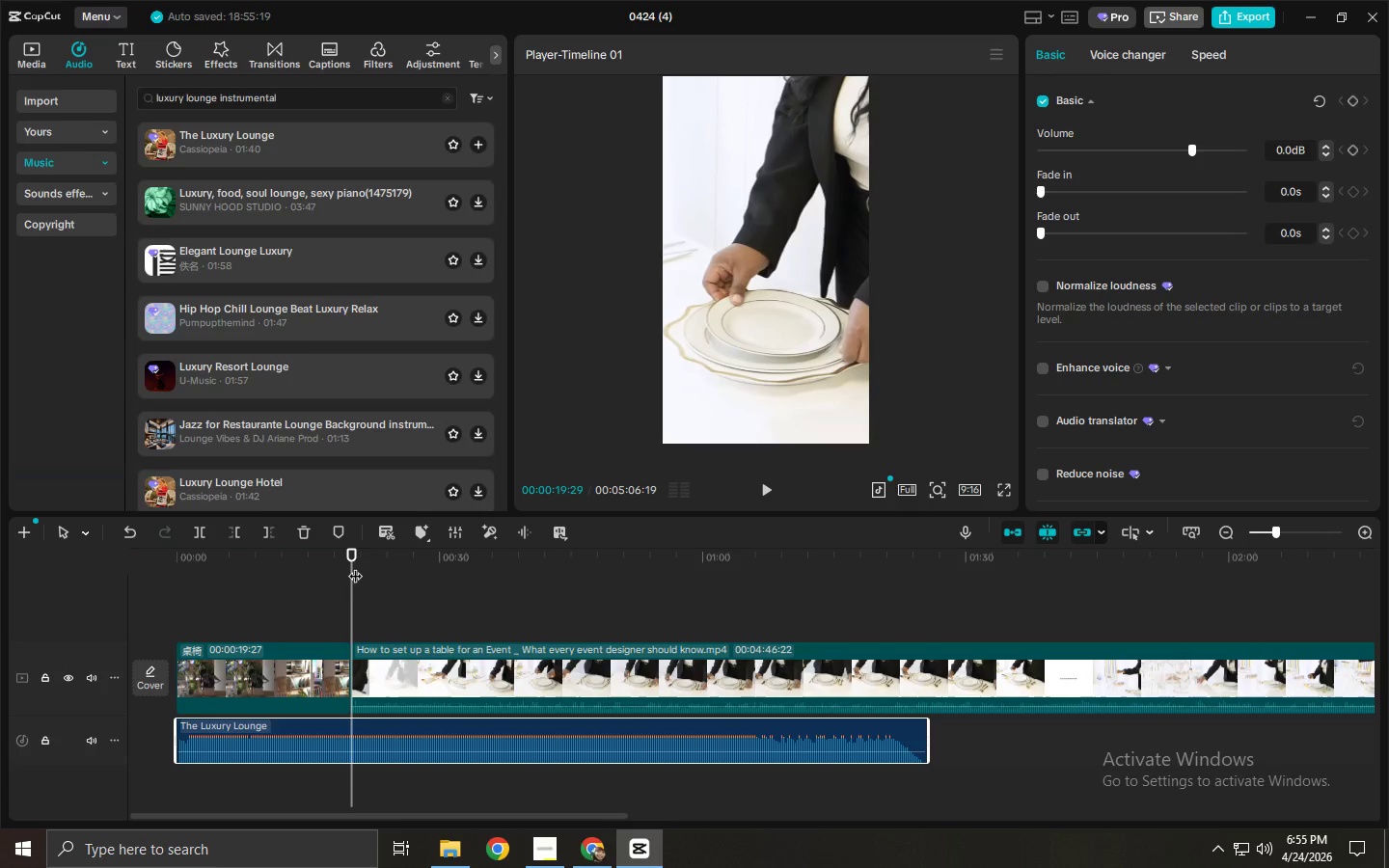 
key(ArrowRight)
 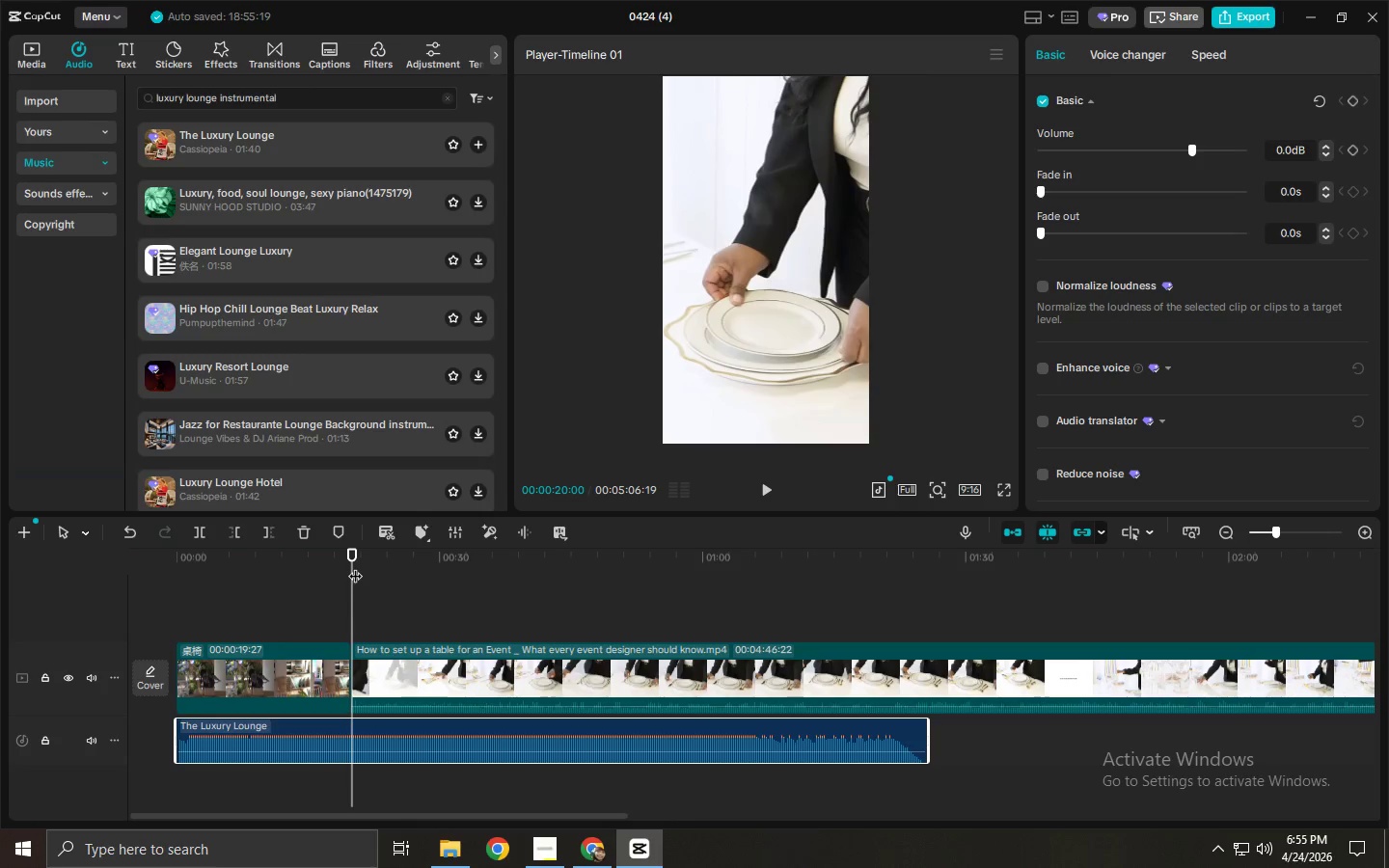 
key(ArrowRight)
 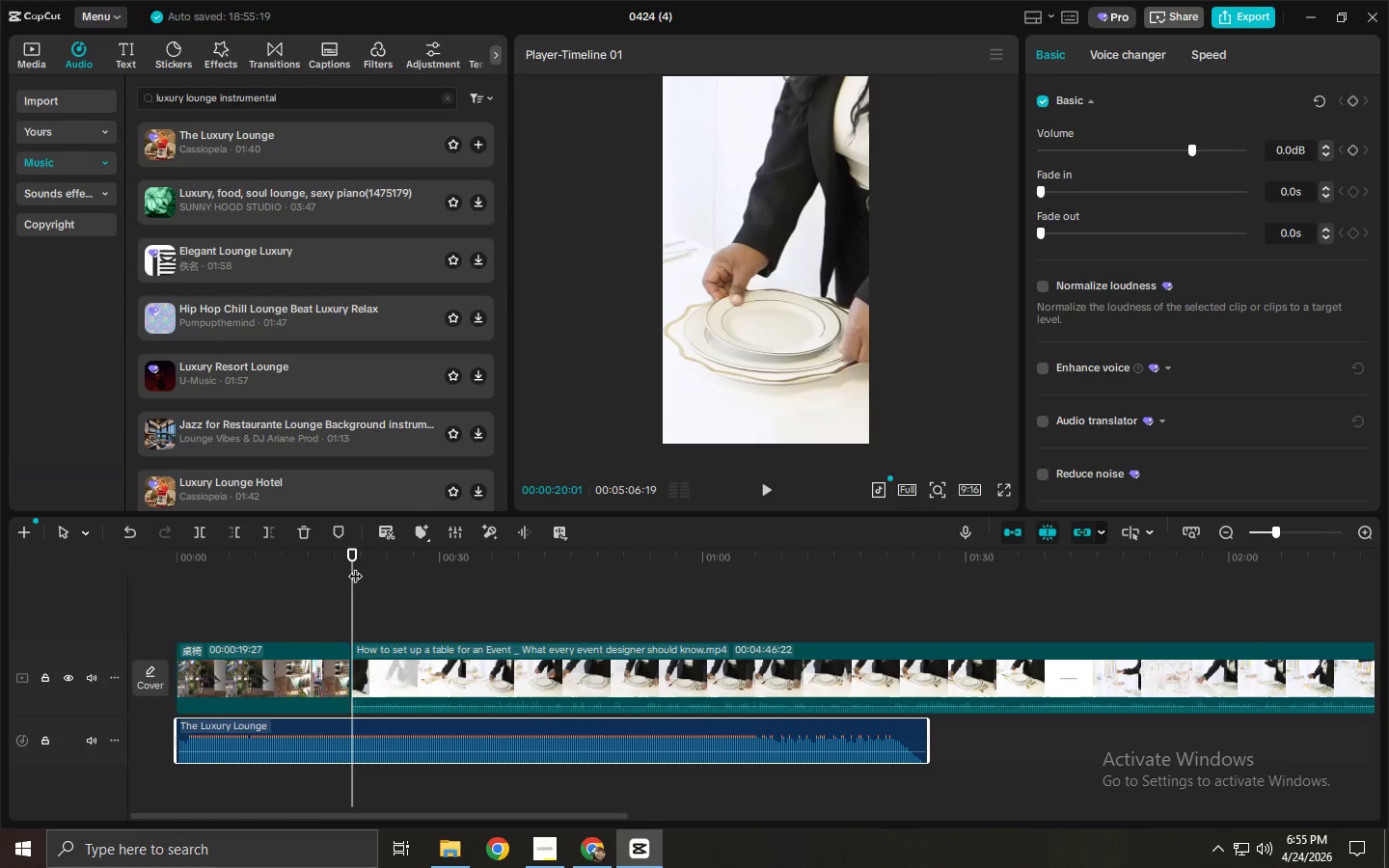 
key(ArrowLeft)
 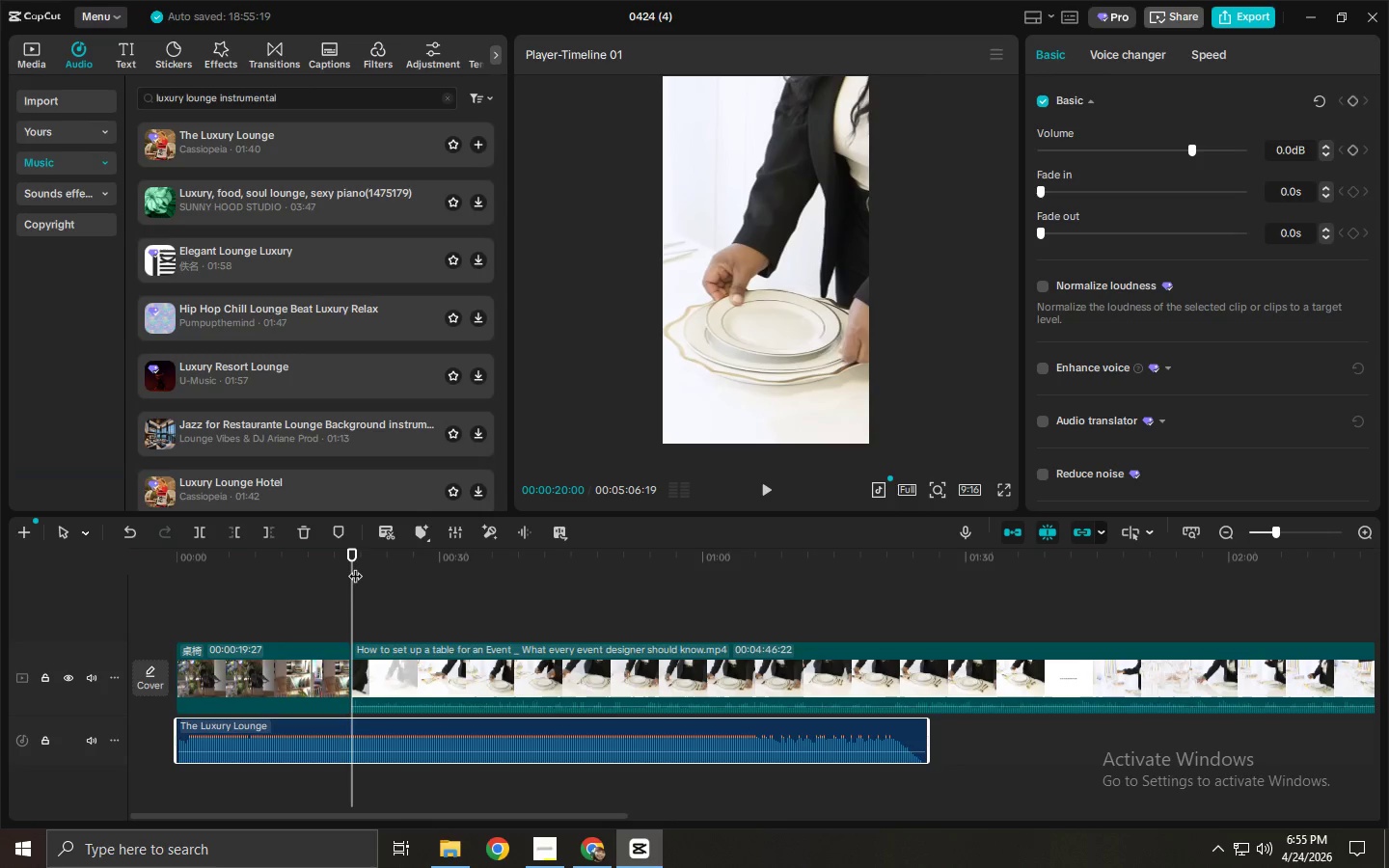 
key(Control+ControlLeft)
 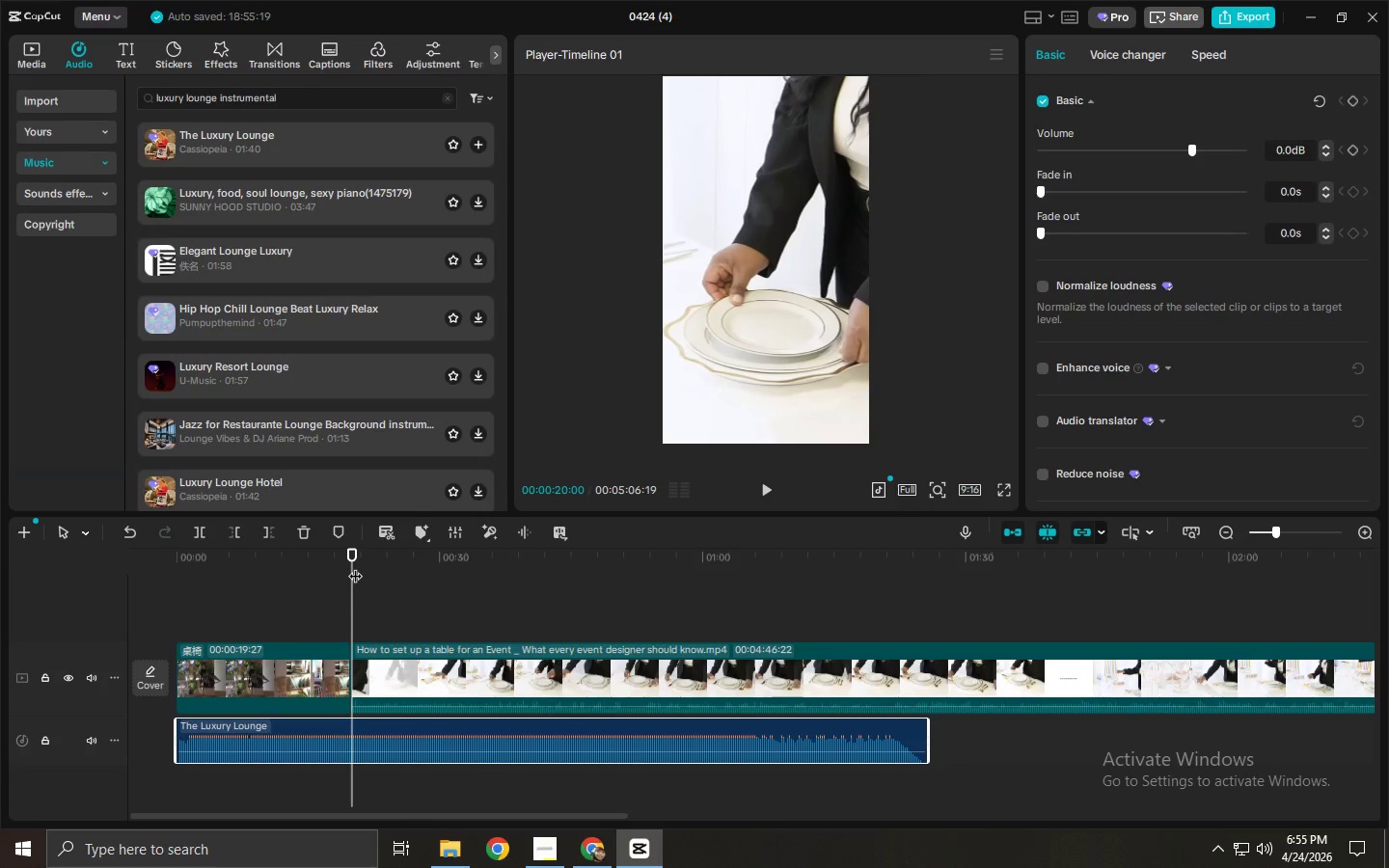 
key(Control+B)
 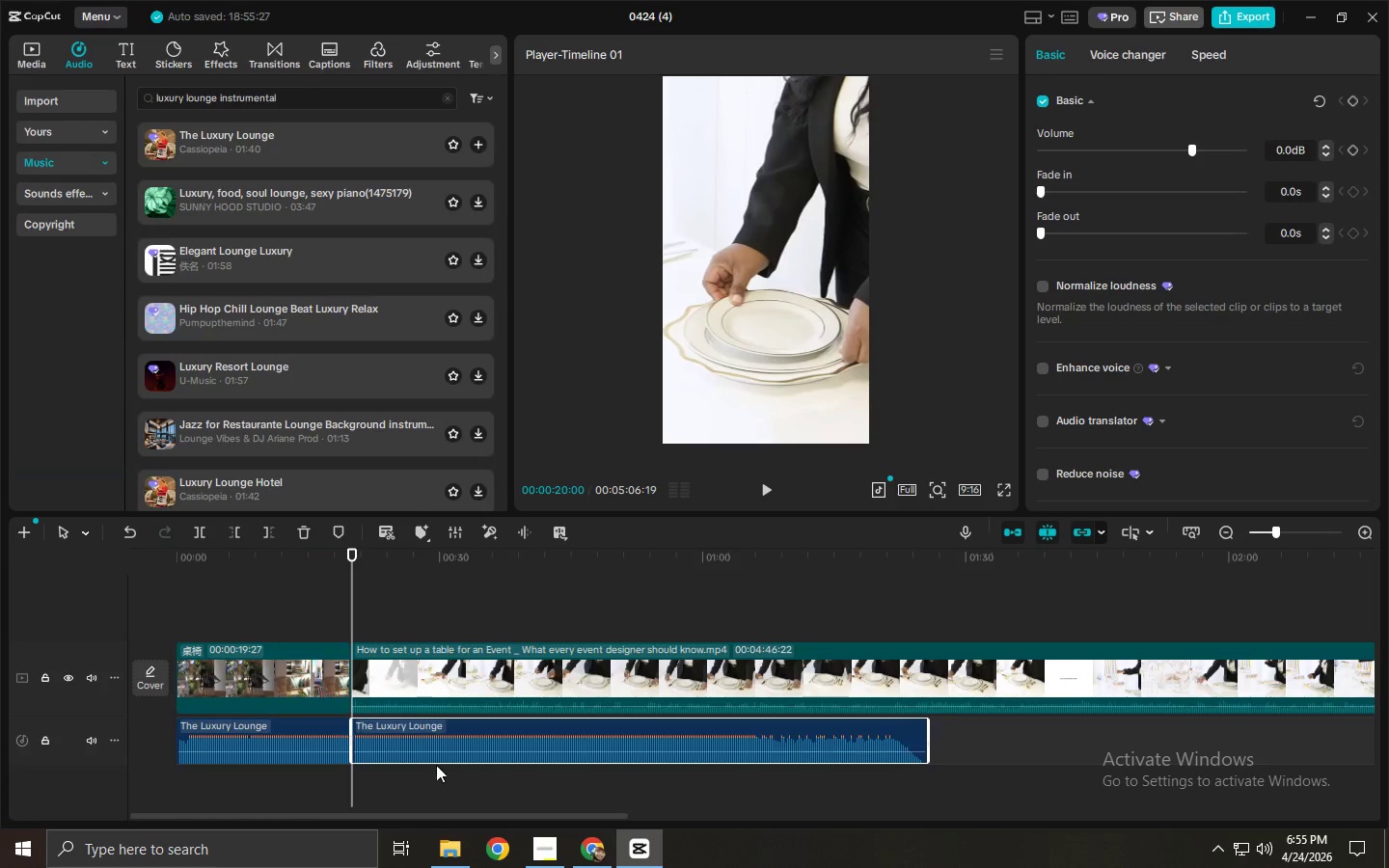 
left_click([440, 748])
 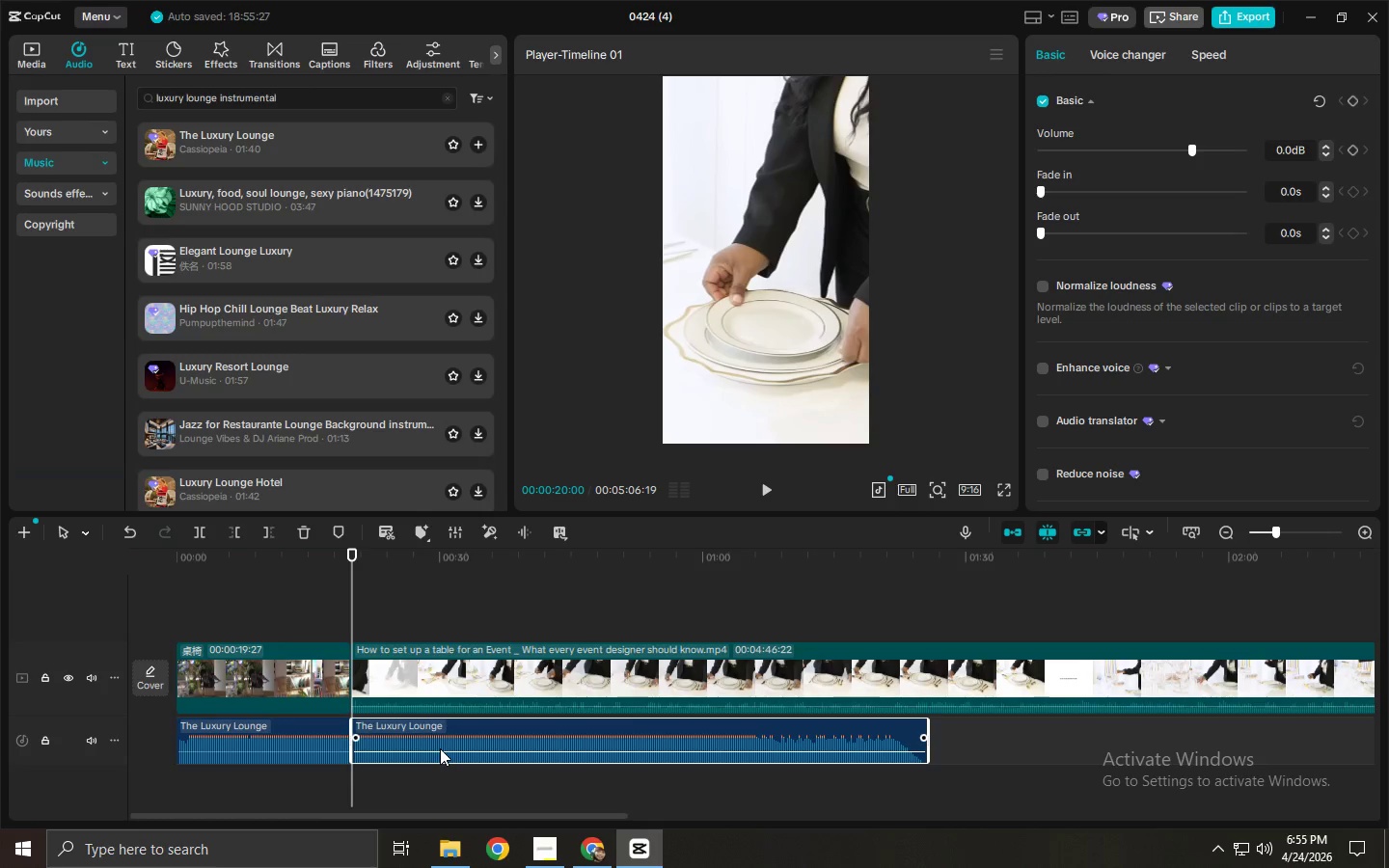 
key(Delete)
 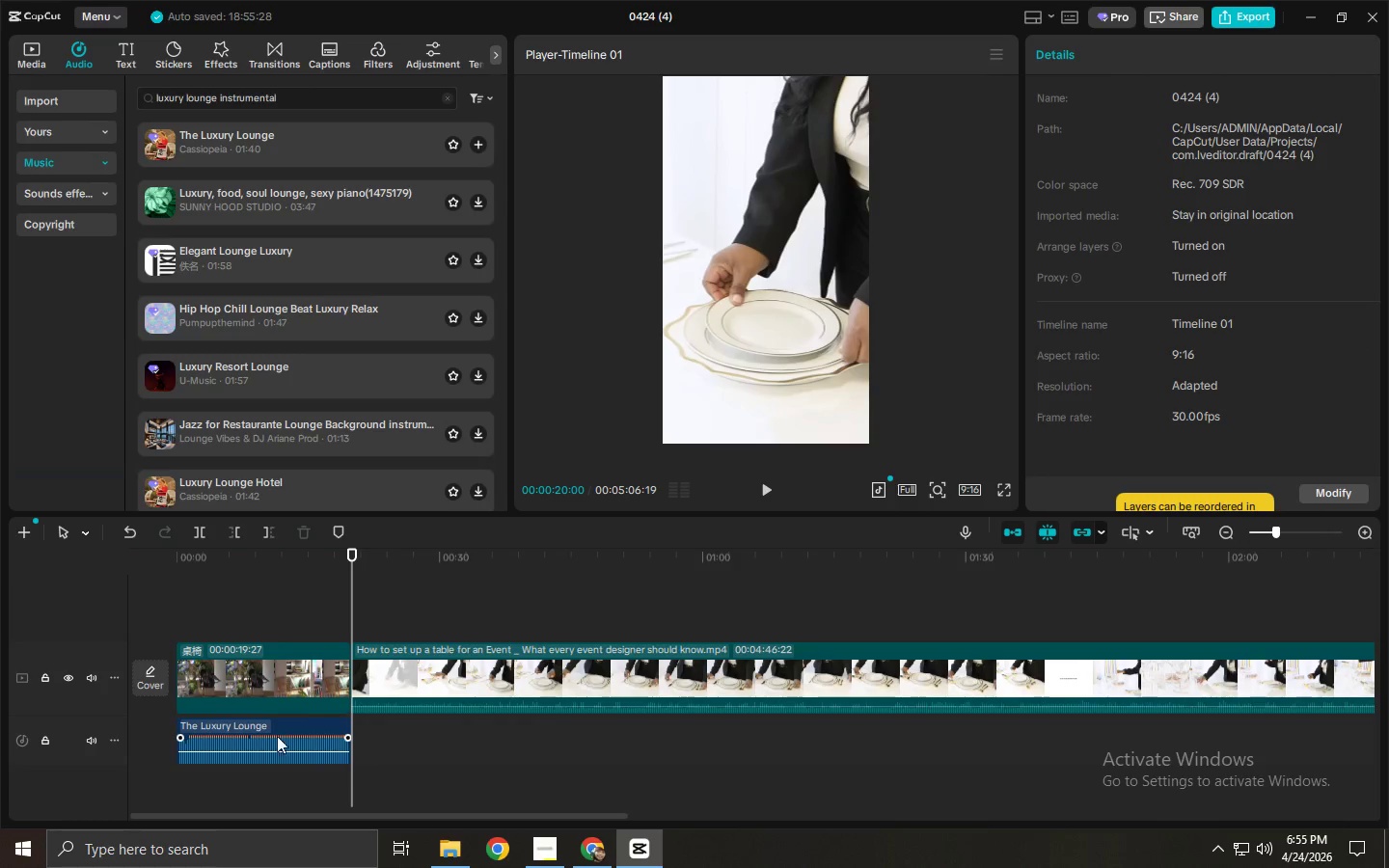 
left_click([270, 727])
 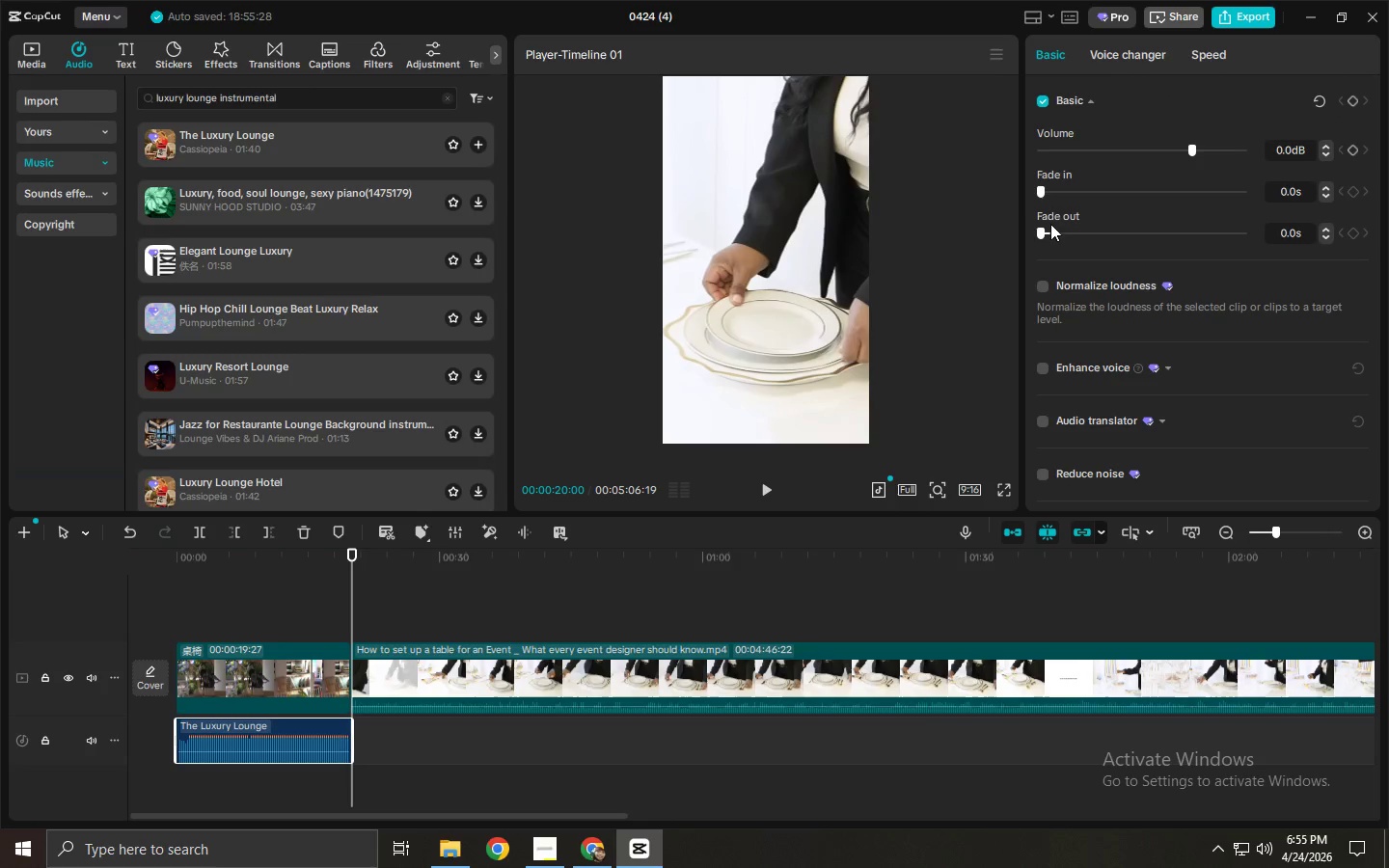 
left_click_drag(start_coordinate=[1059, 231], to_coordinate=[1104, 238])
 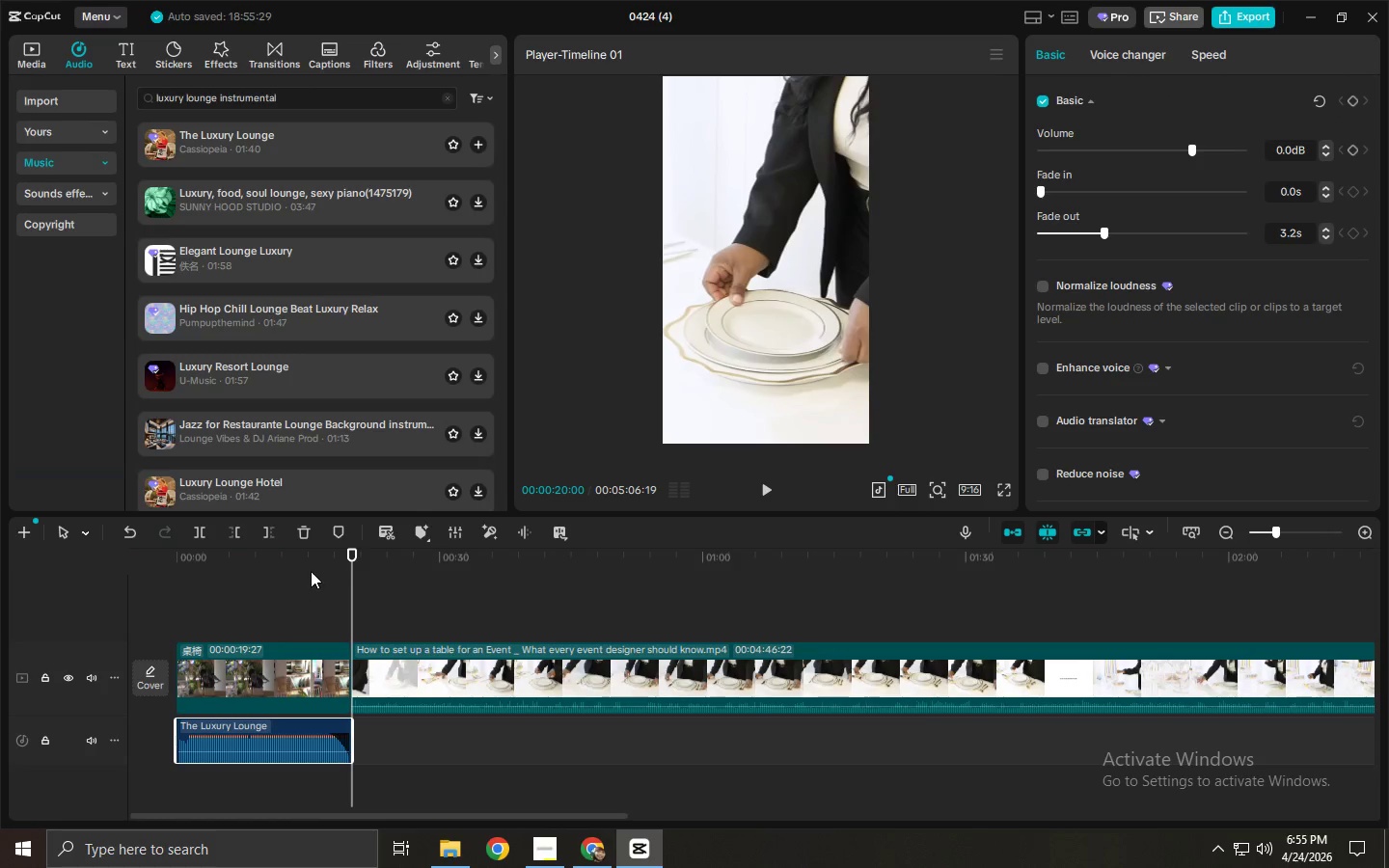 
key(Space)
 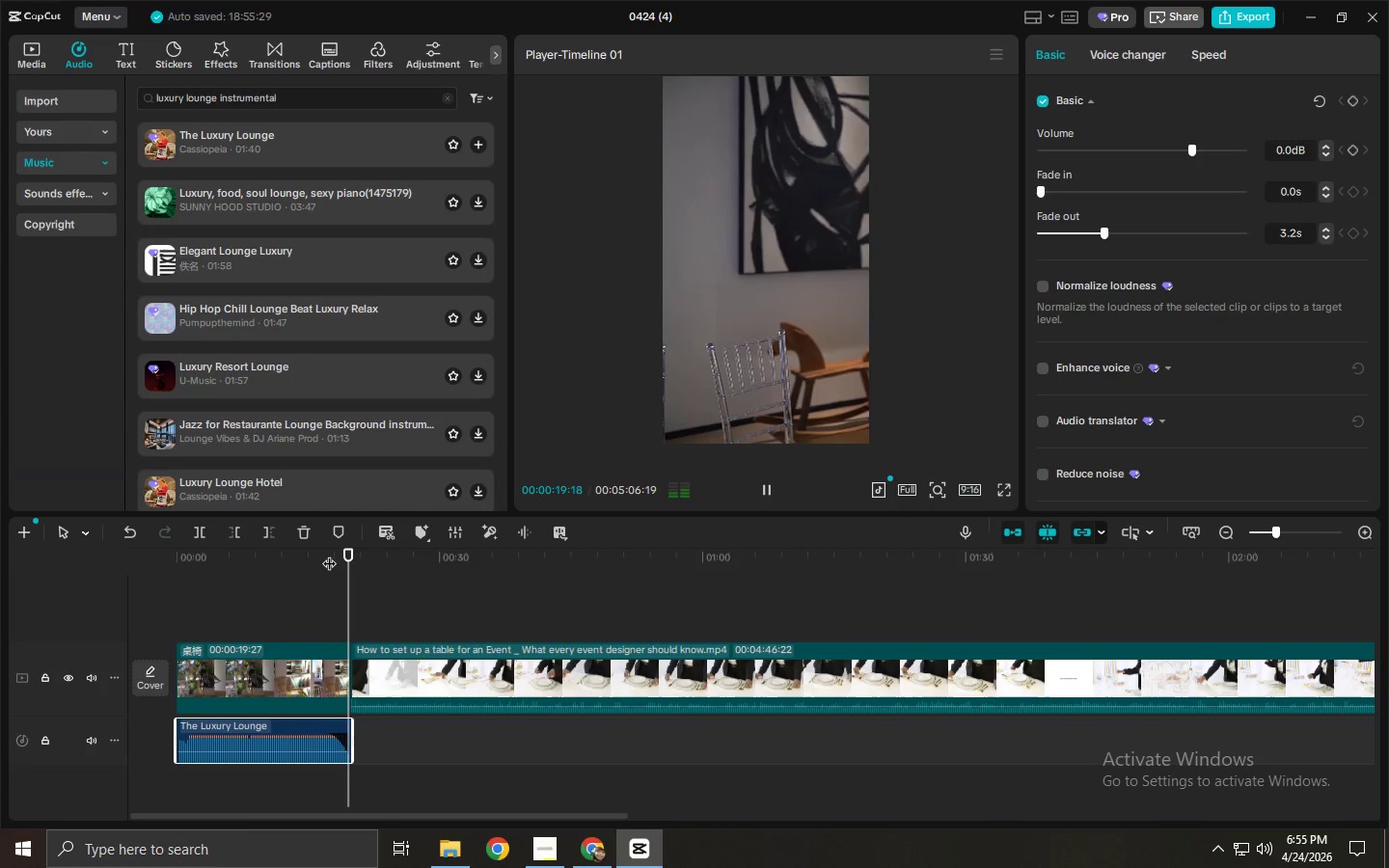 
key(Space)
 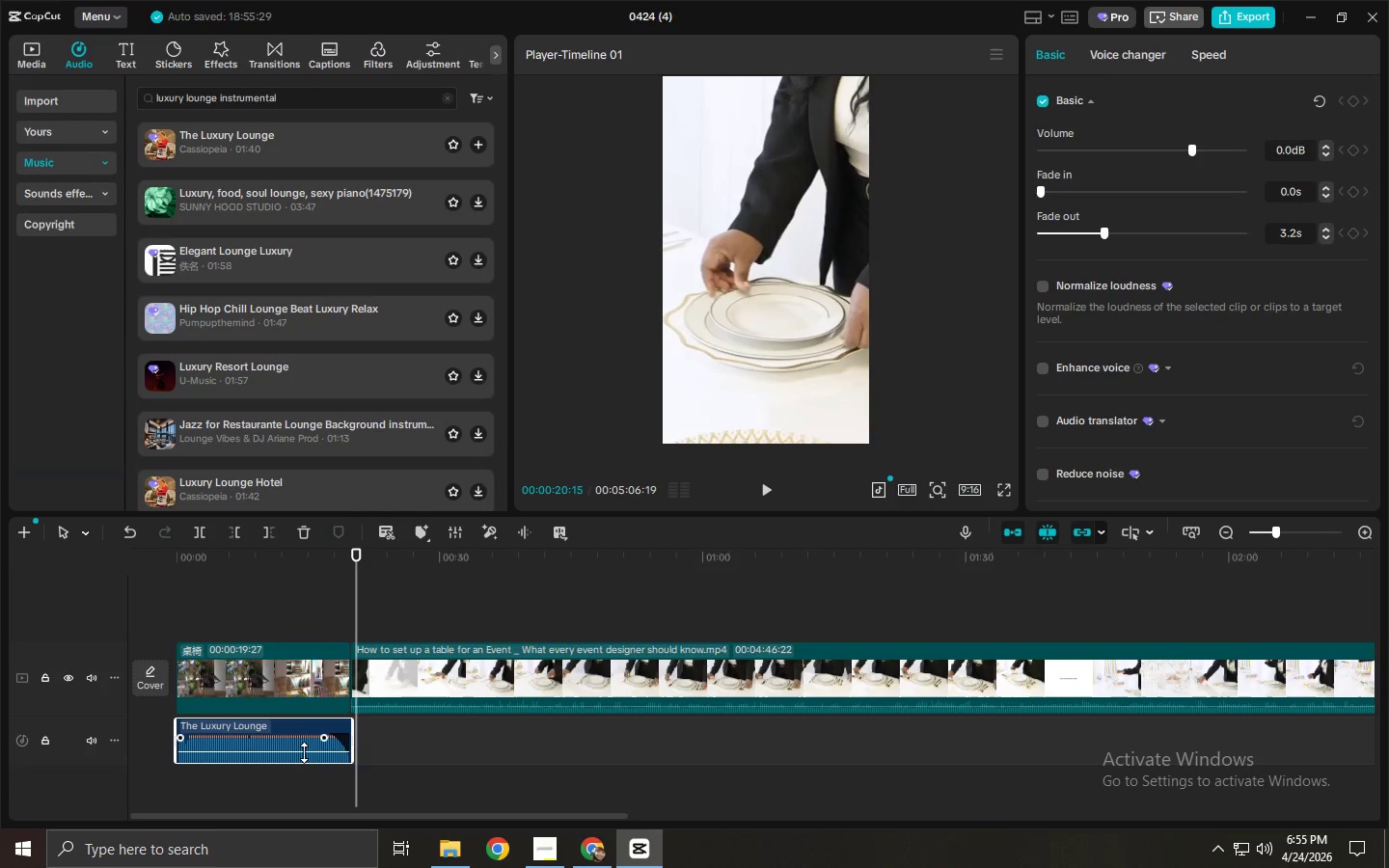 
left_click_drag(start_coordinate=[304, 752], to_coordinate=[307, 757])
 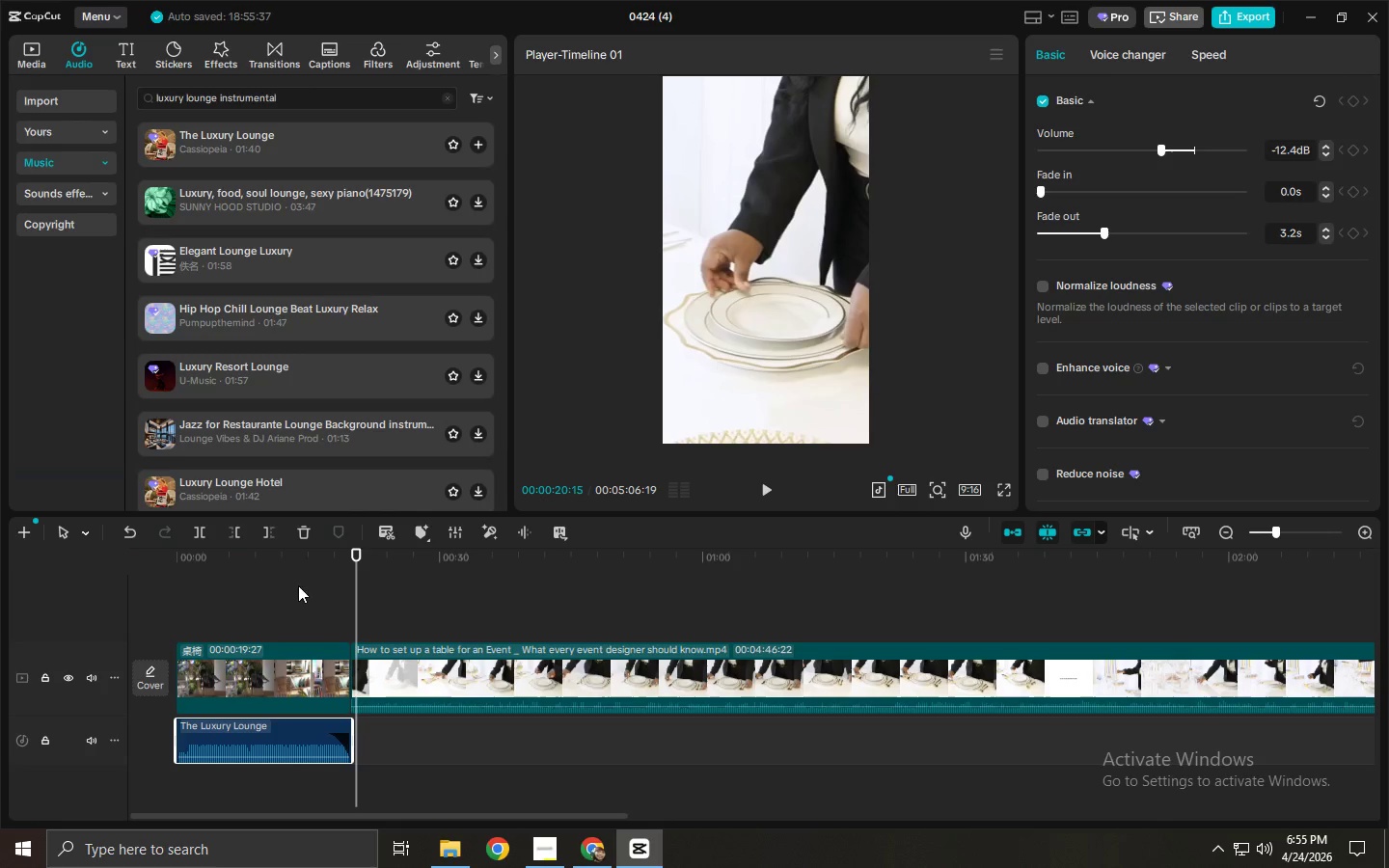 
left_click([305, 566])
 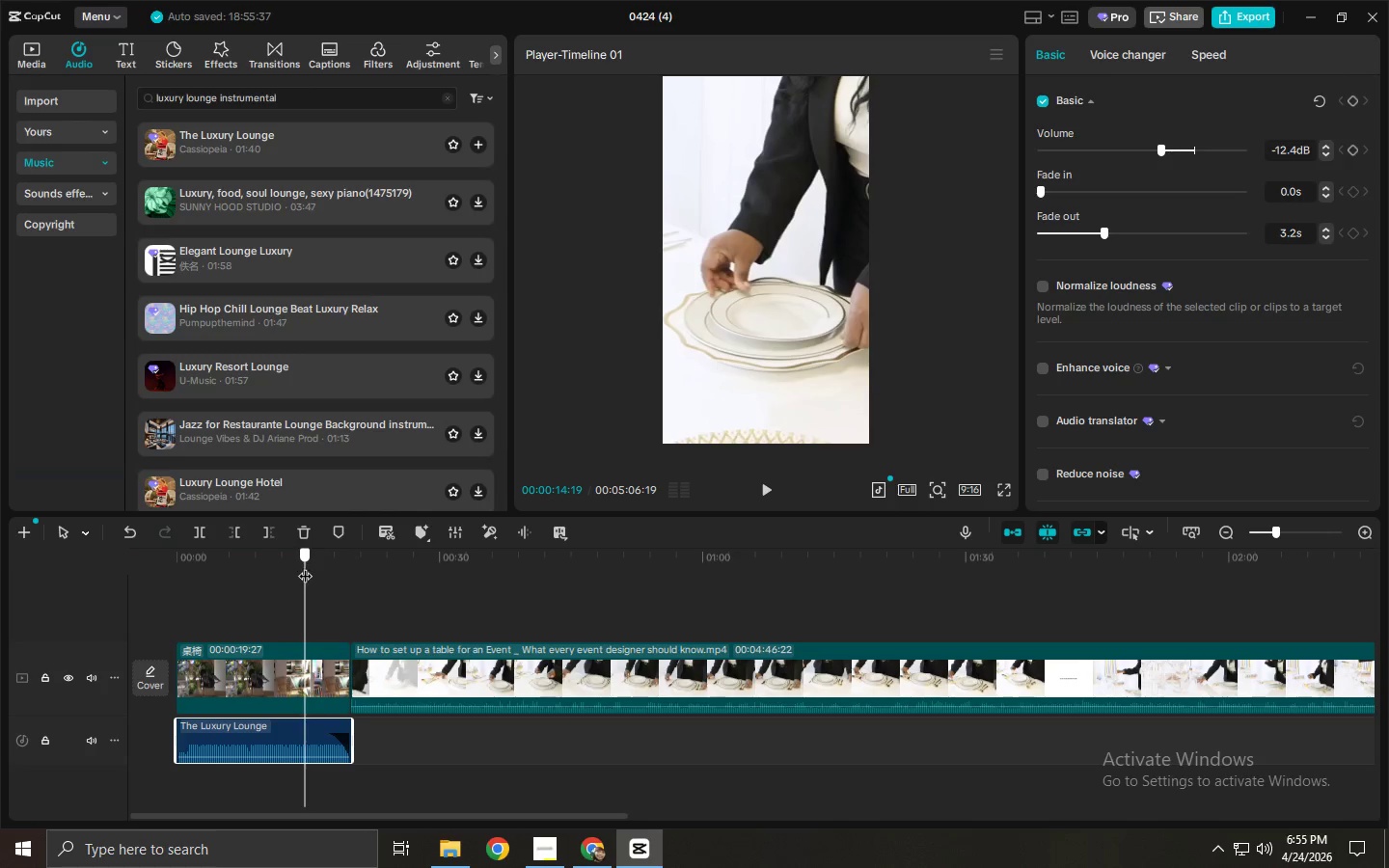 
key(Space)
 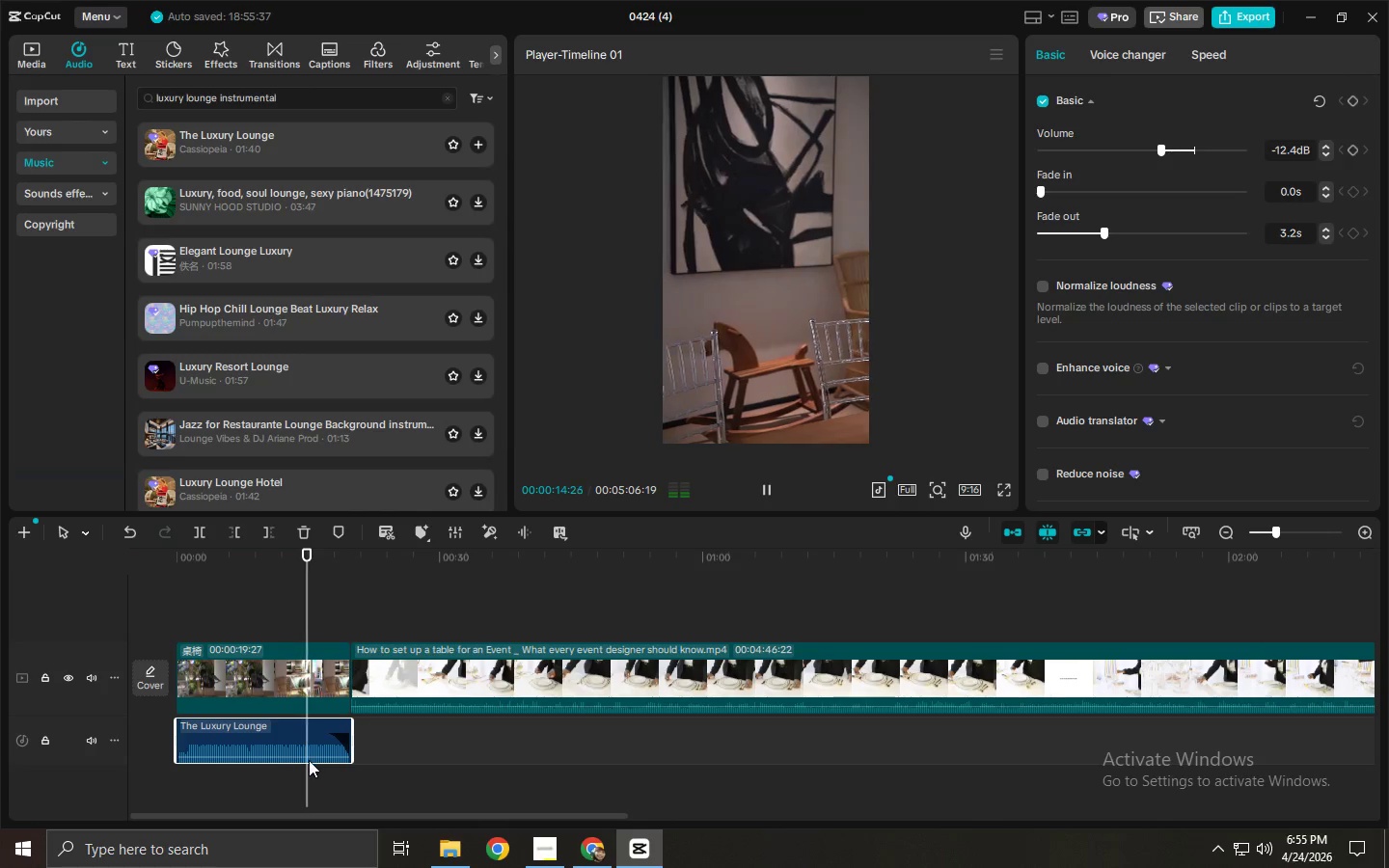 
key(Space)
 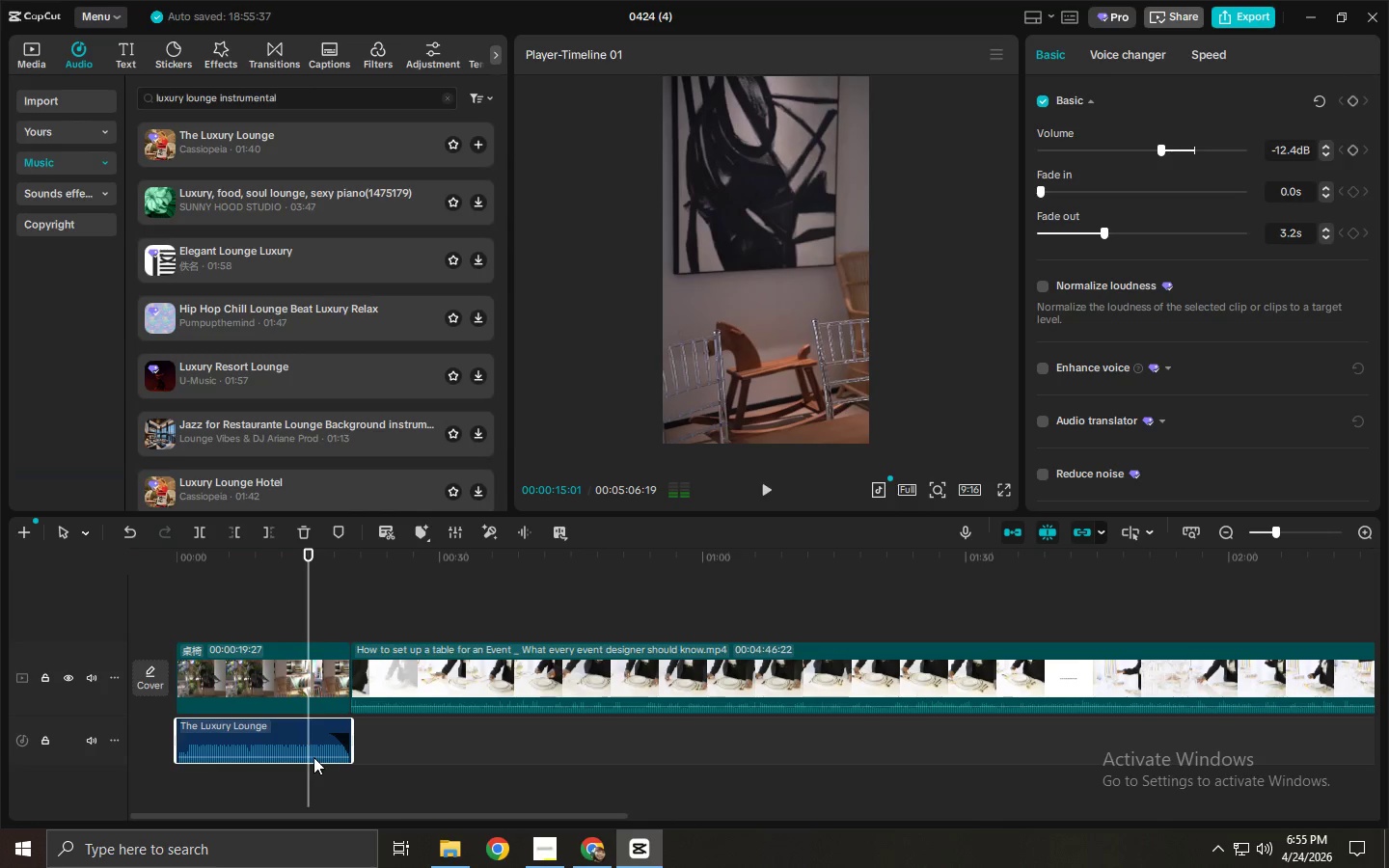 
key(Space)
 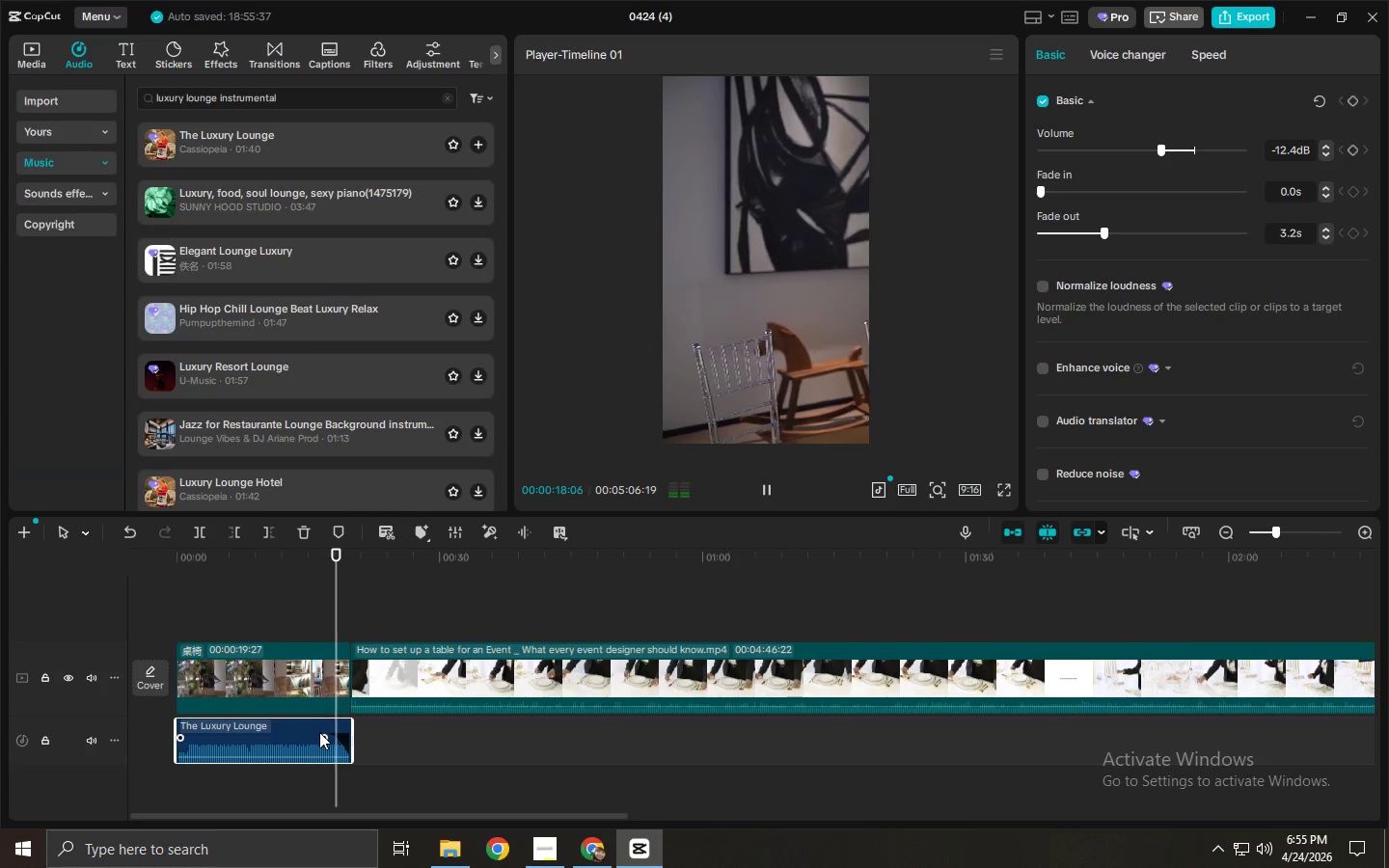 
key(Space)
 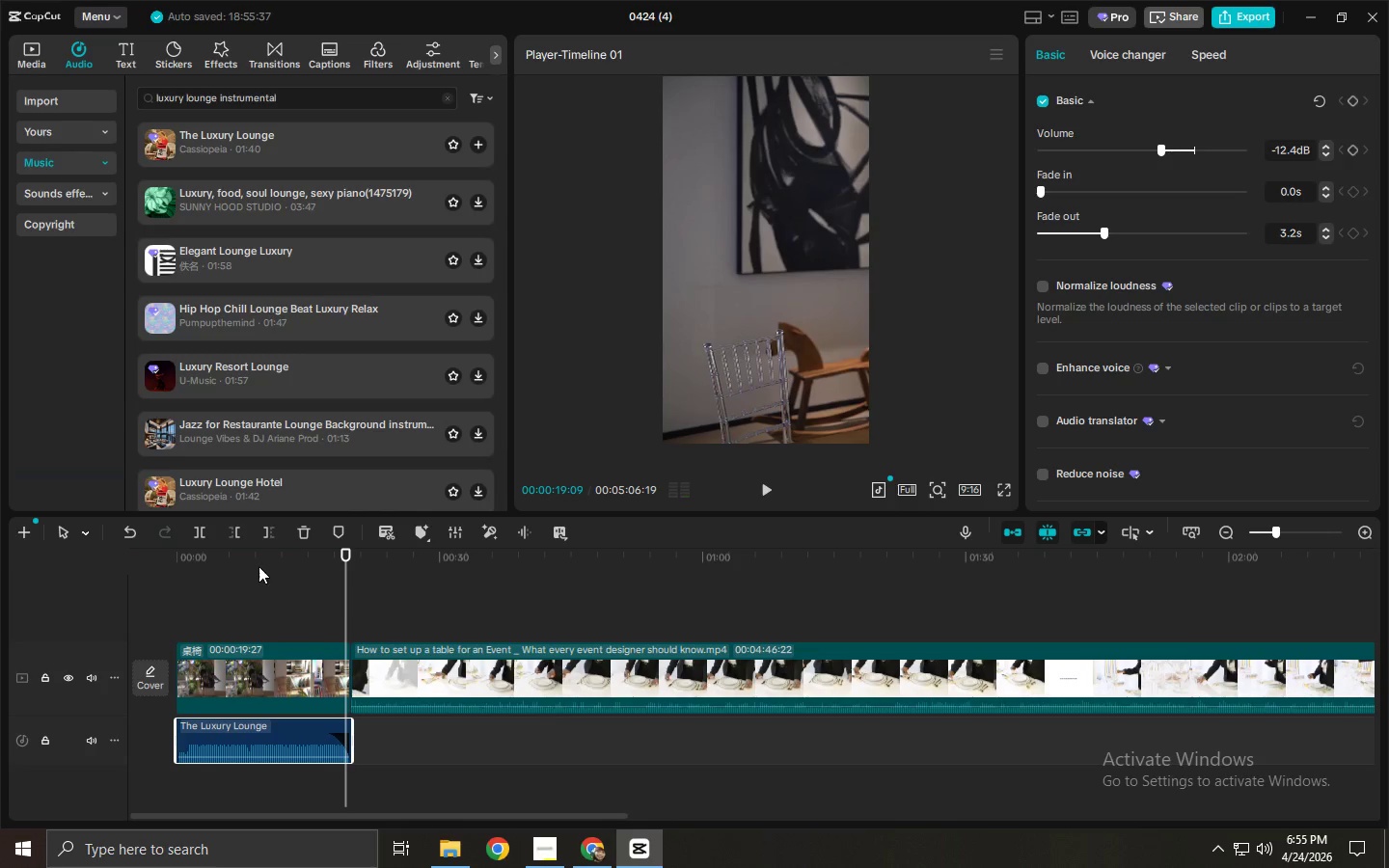 
left_click_drag(start_coordinate=[259, 566], to_coordinate=[204, 563])
 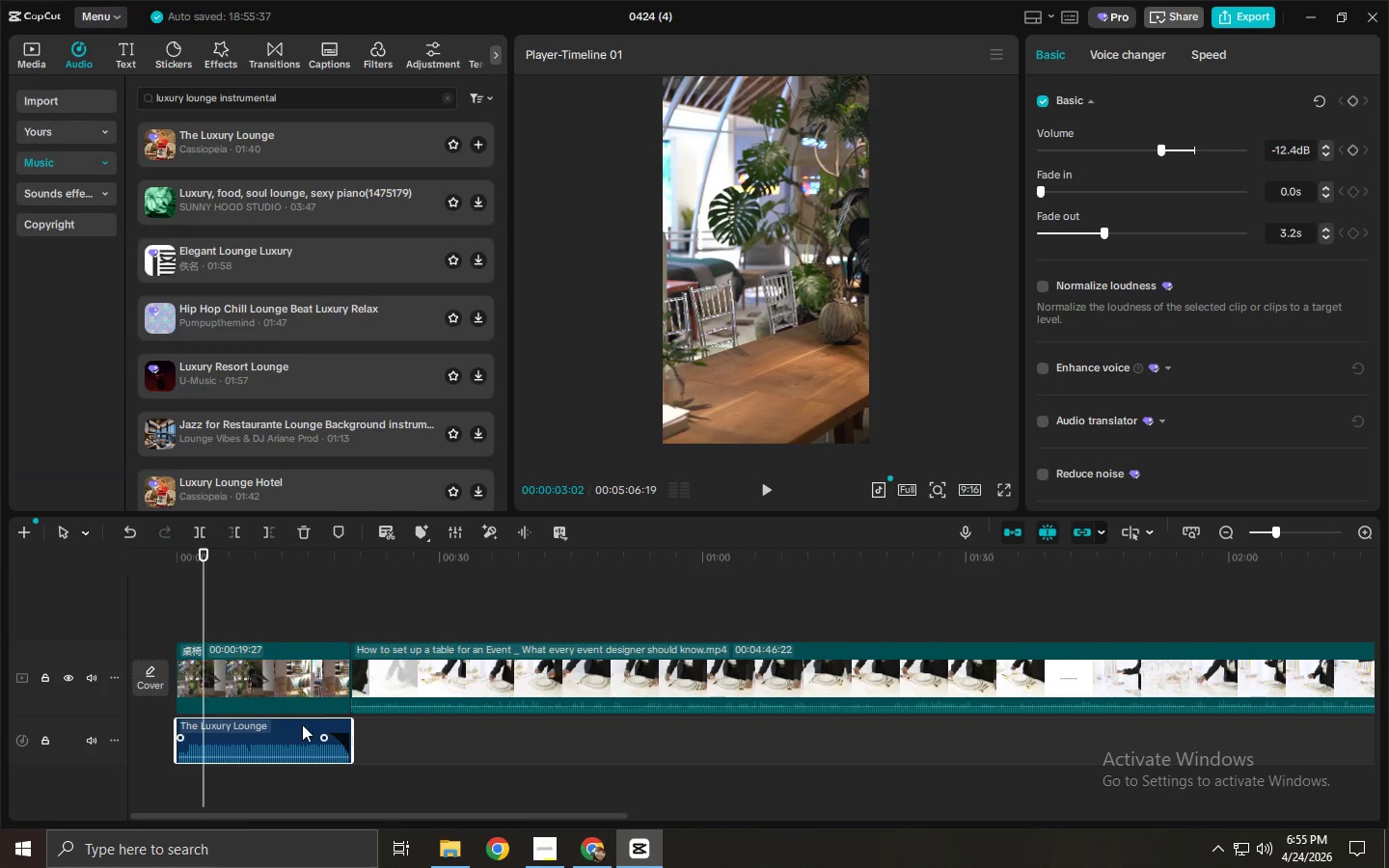 
left_click([302, 724])
 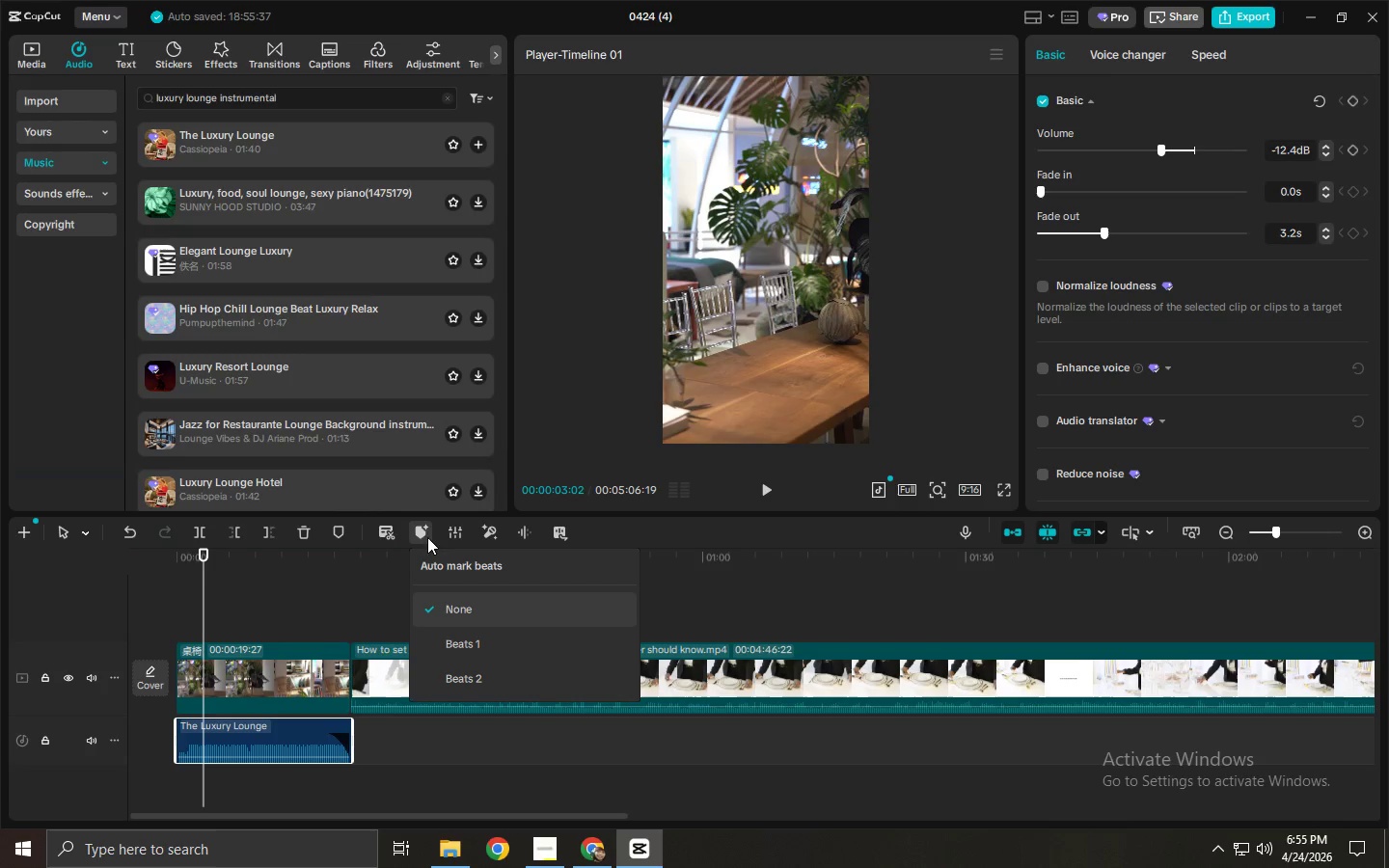 
left_click([458, 672])
 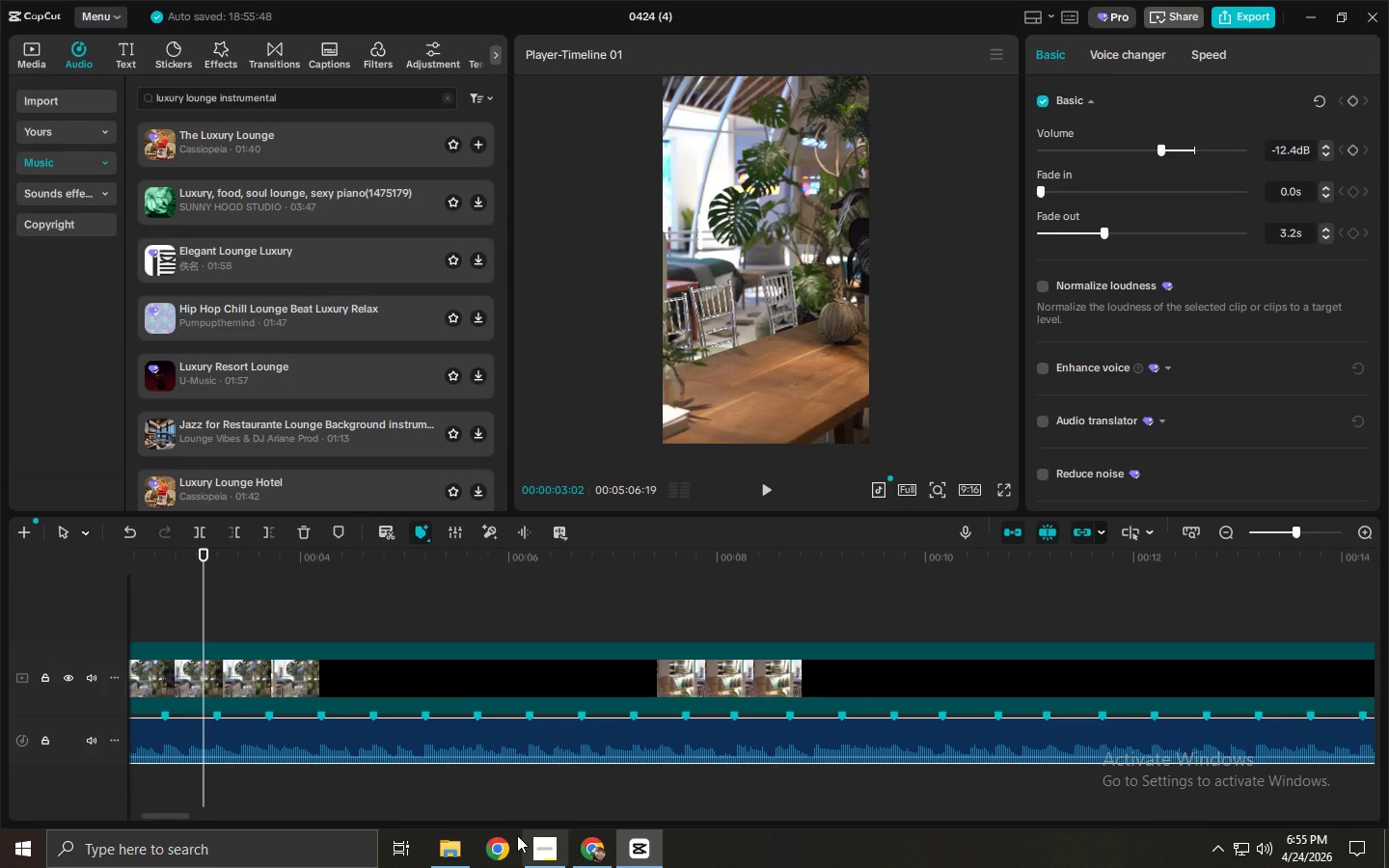 
left_click_drag(start_coordinate=[164, 814], to_coordinate=[102, 816])
 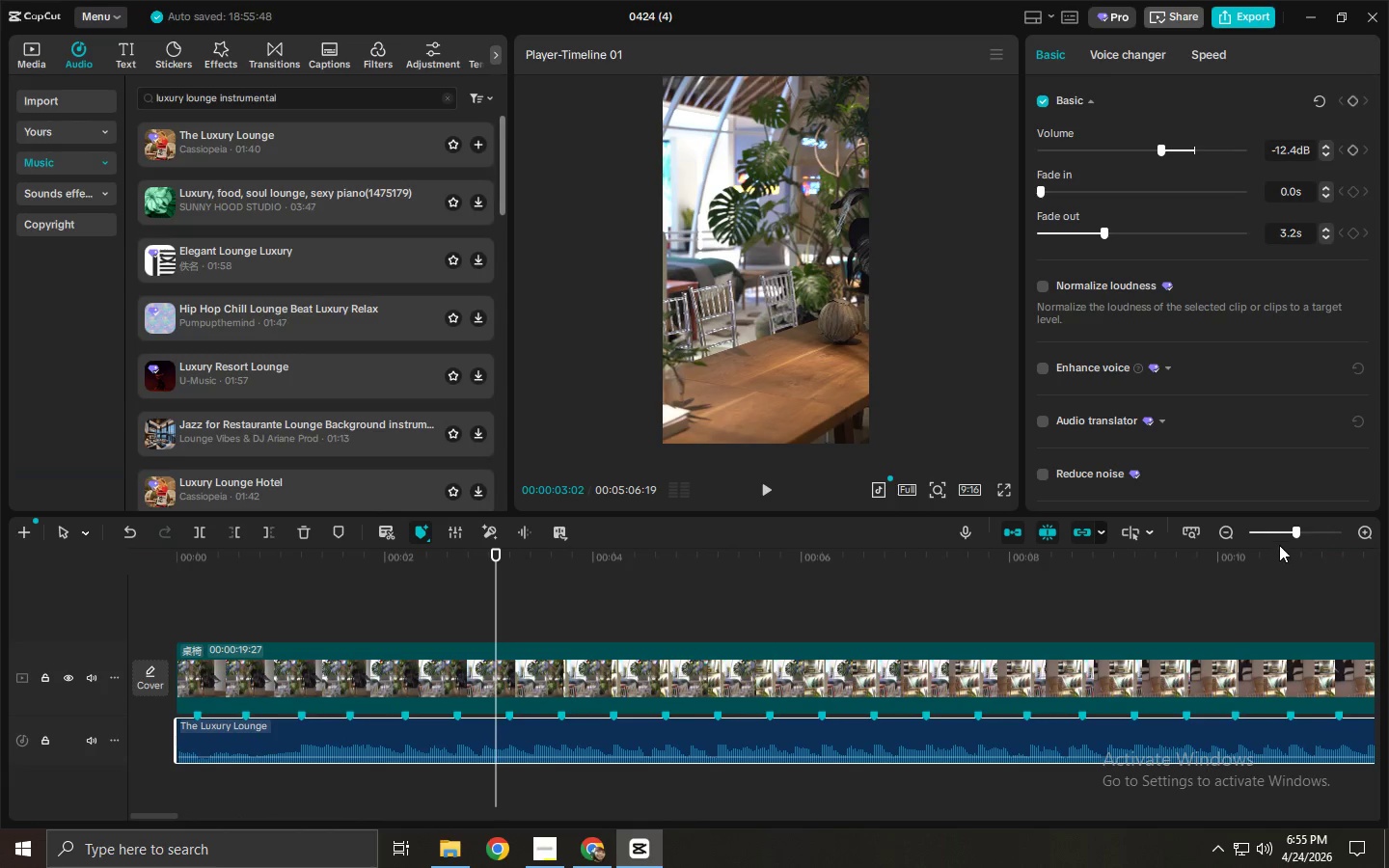 
double_click([1270, 532])
 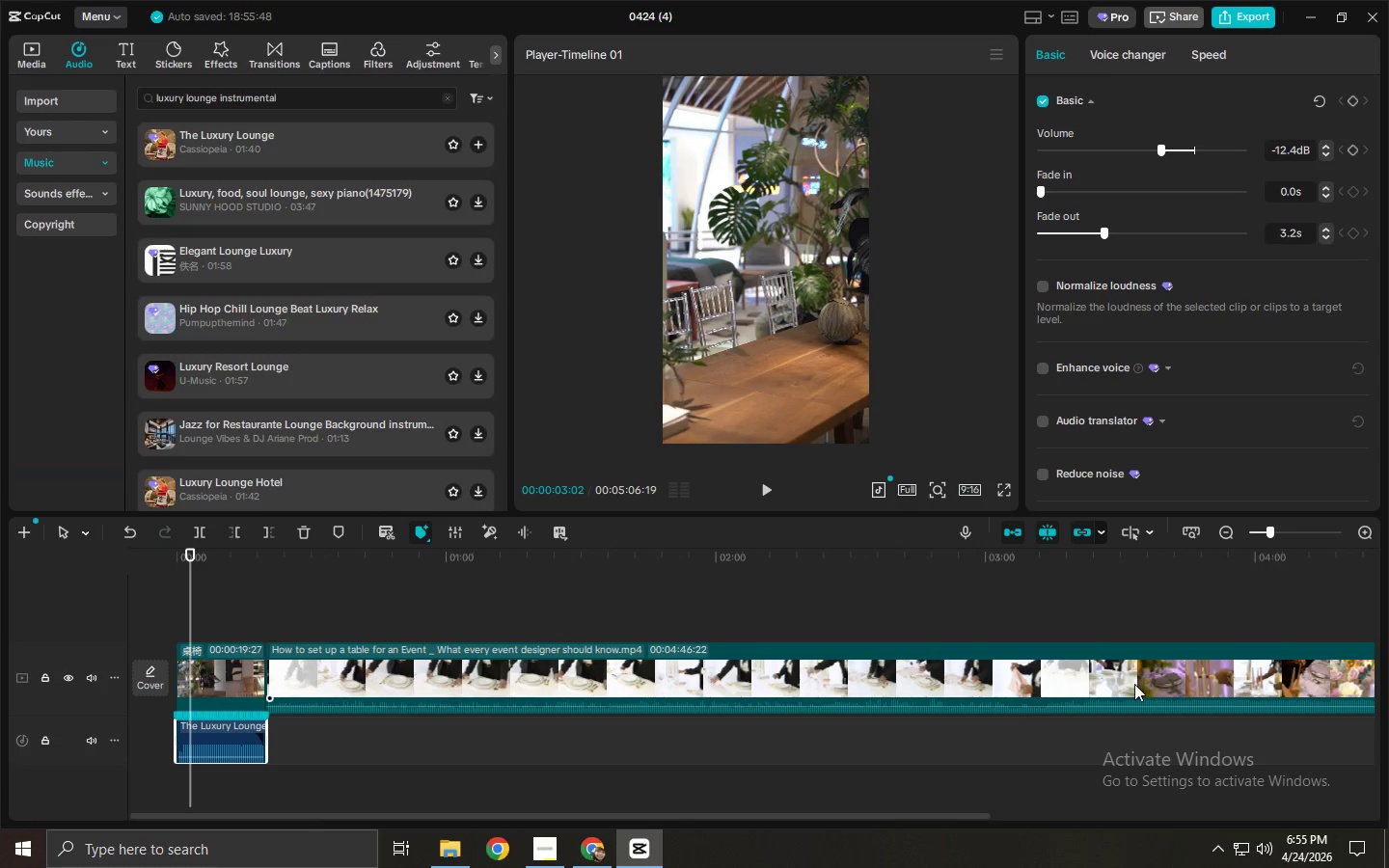 
triple_click([1131, 690])
 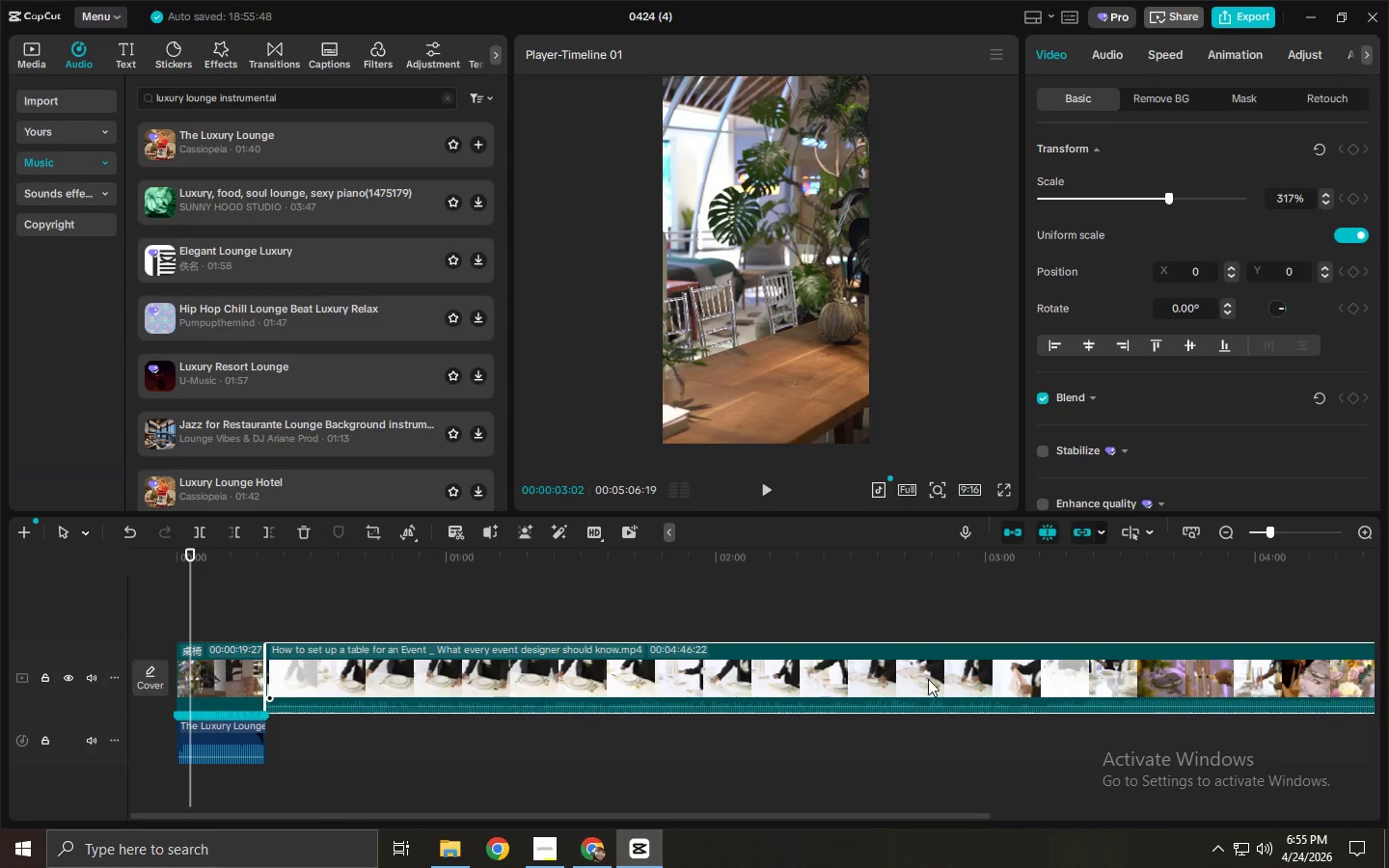 
key(Delete)
 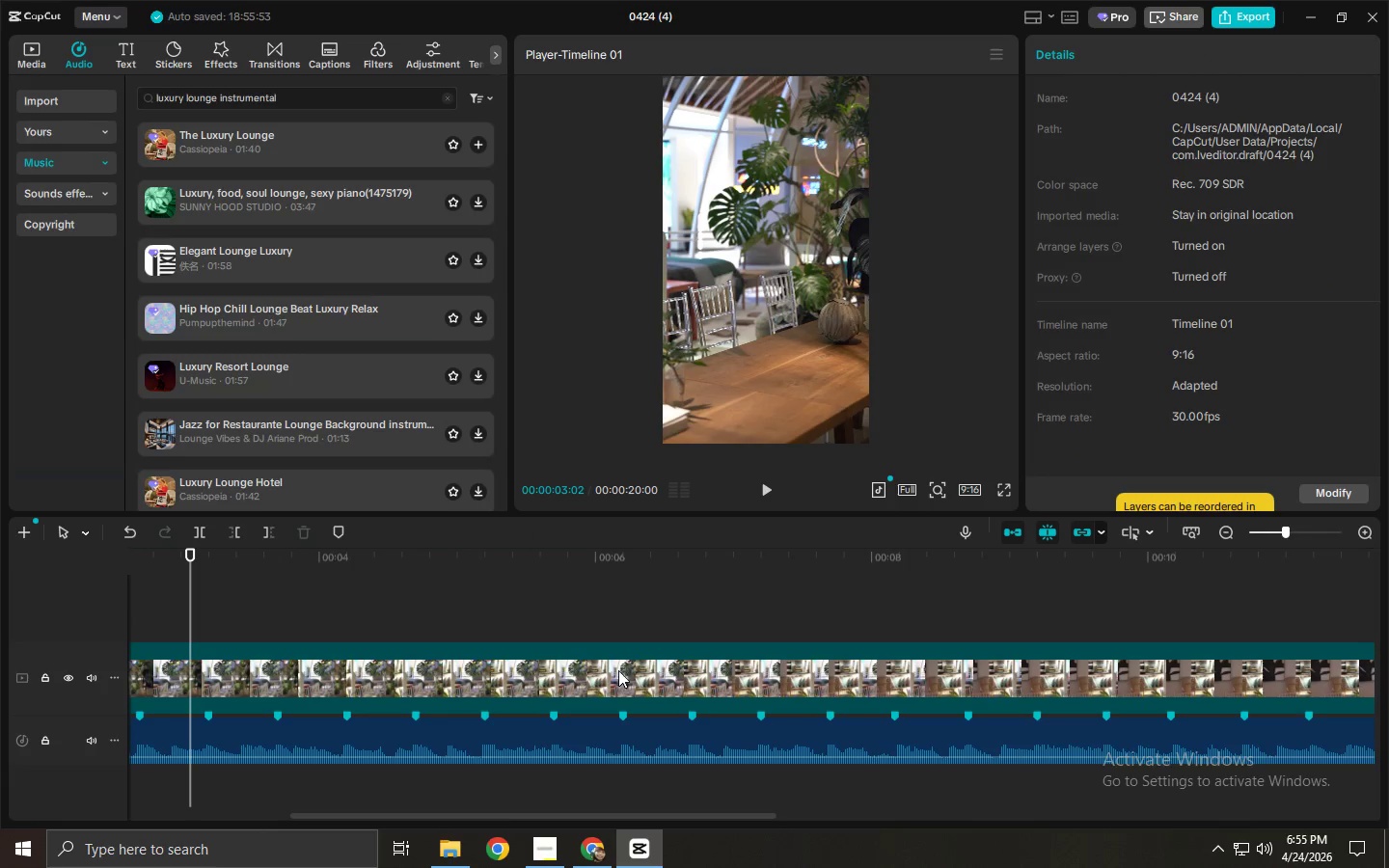 
left_click_drag(start_coordinate=[413, 816], to_coordinate=[135, 805])
 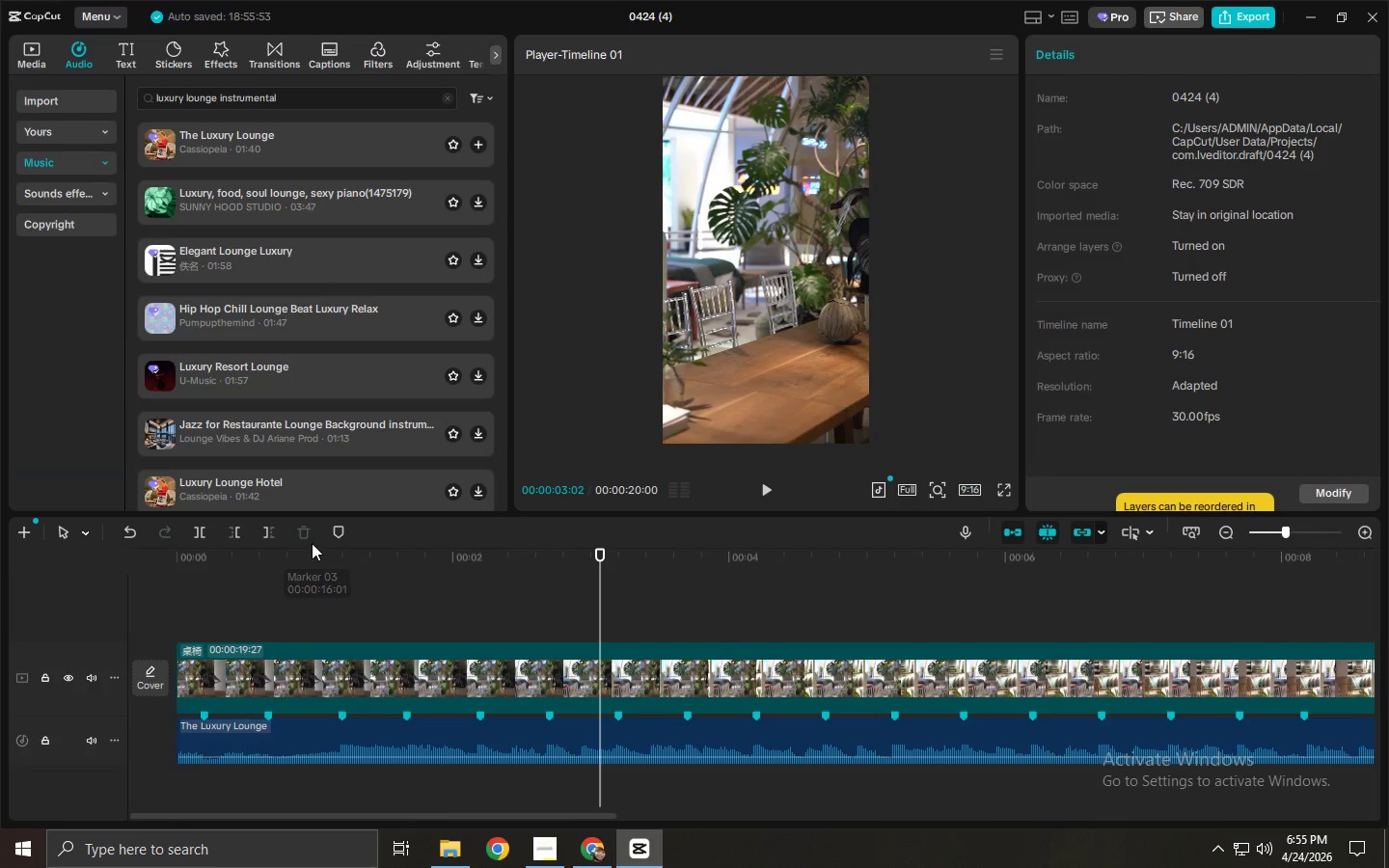 
left_click_drag(start_coordinate=[285, 547], to_coordinate=[125, 560])
 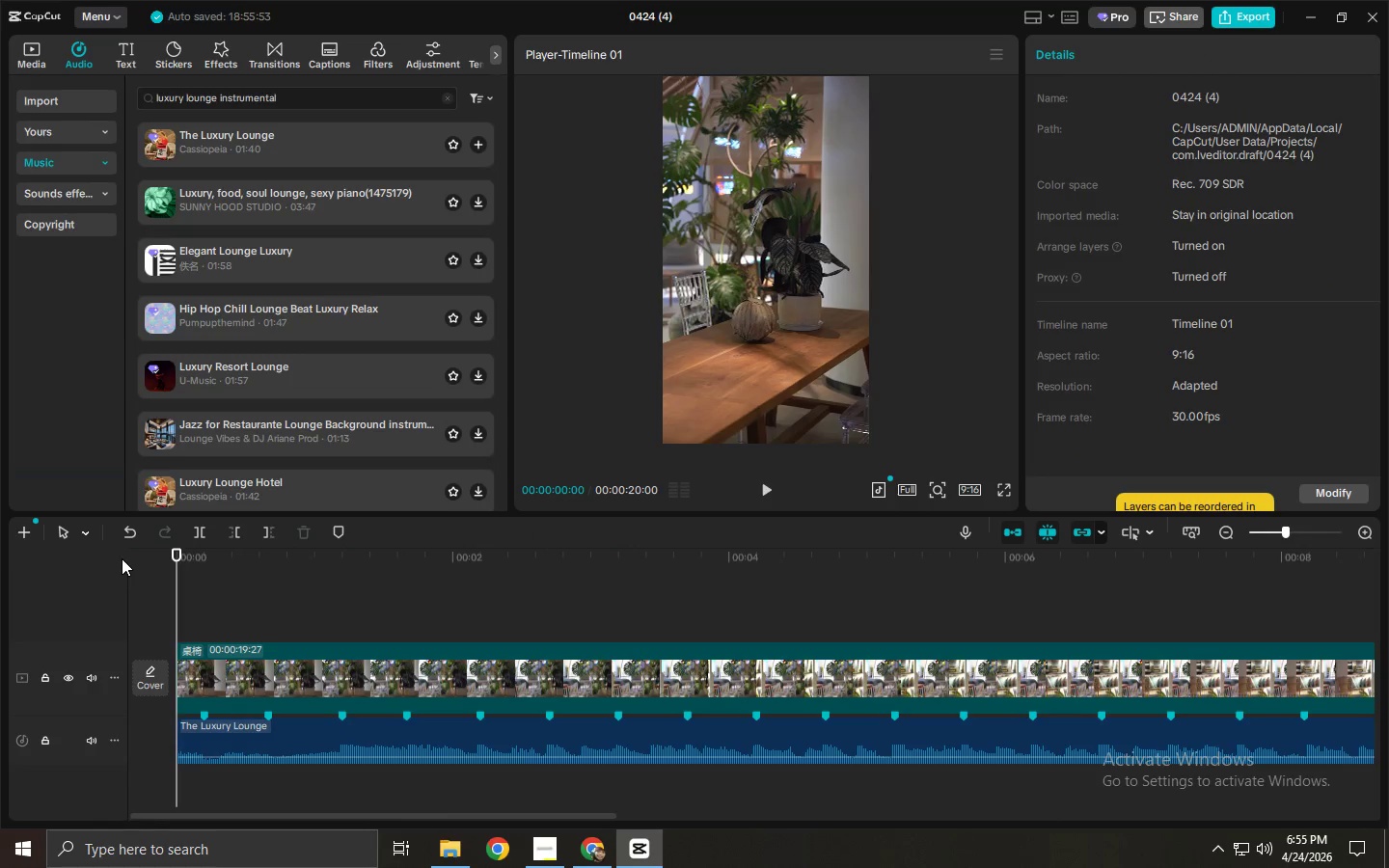 
key(Space)
 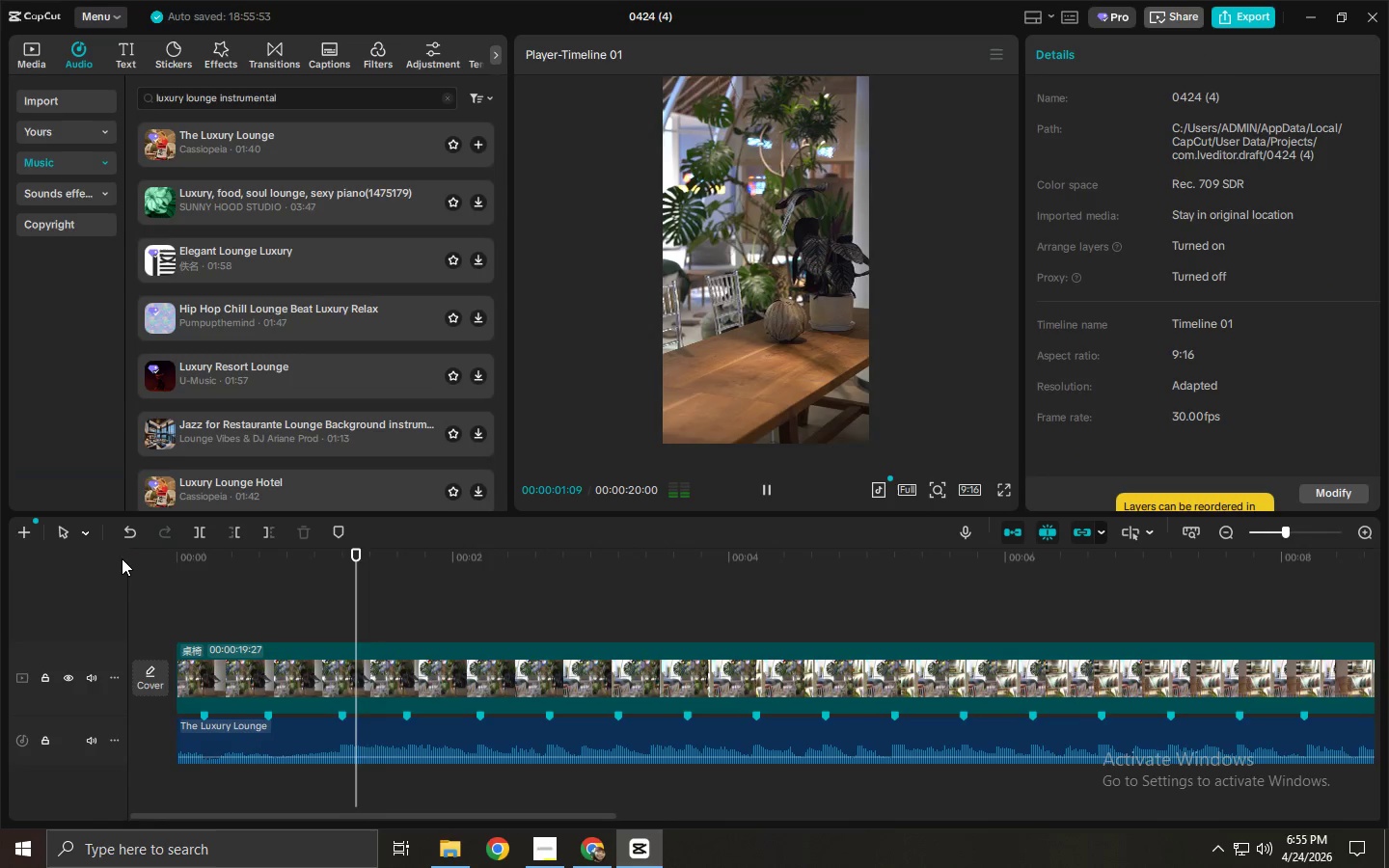 
key(Space)
 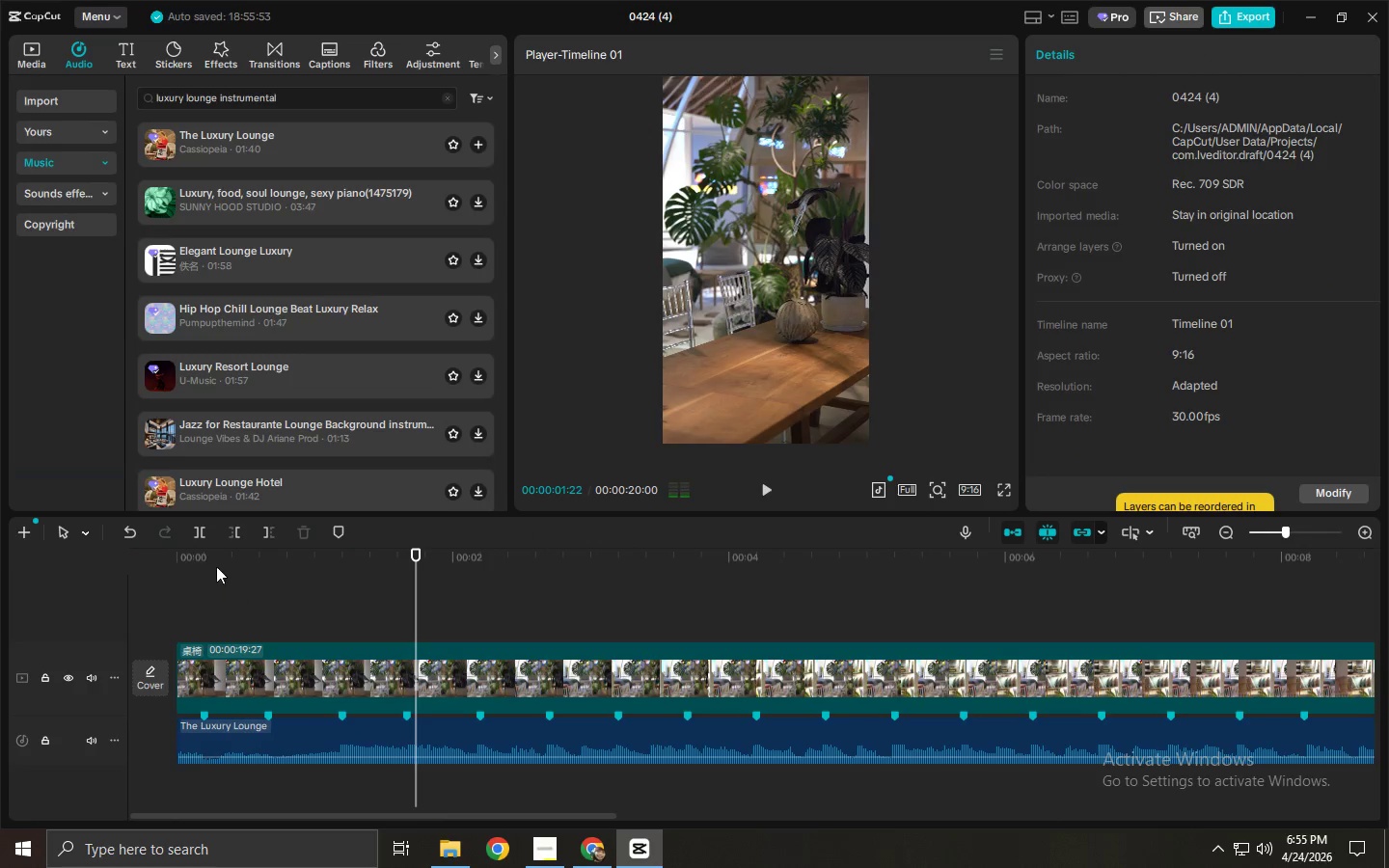 
left_click_drag(start_coordinate=[199, 556], to_coordinate=[158, 552])
 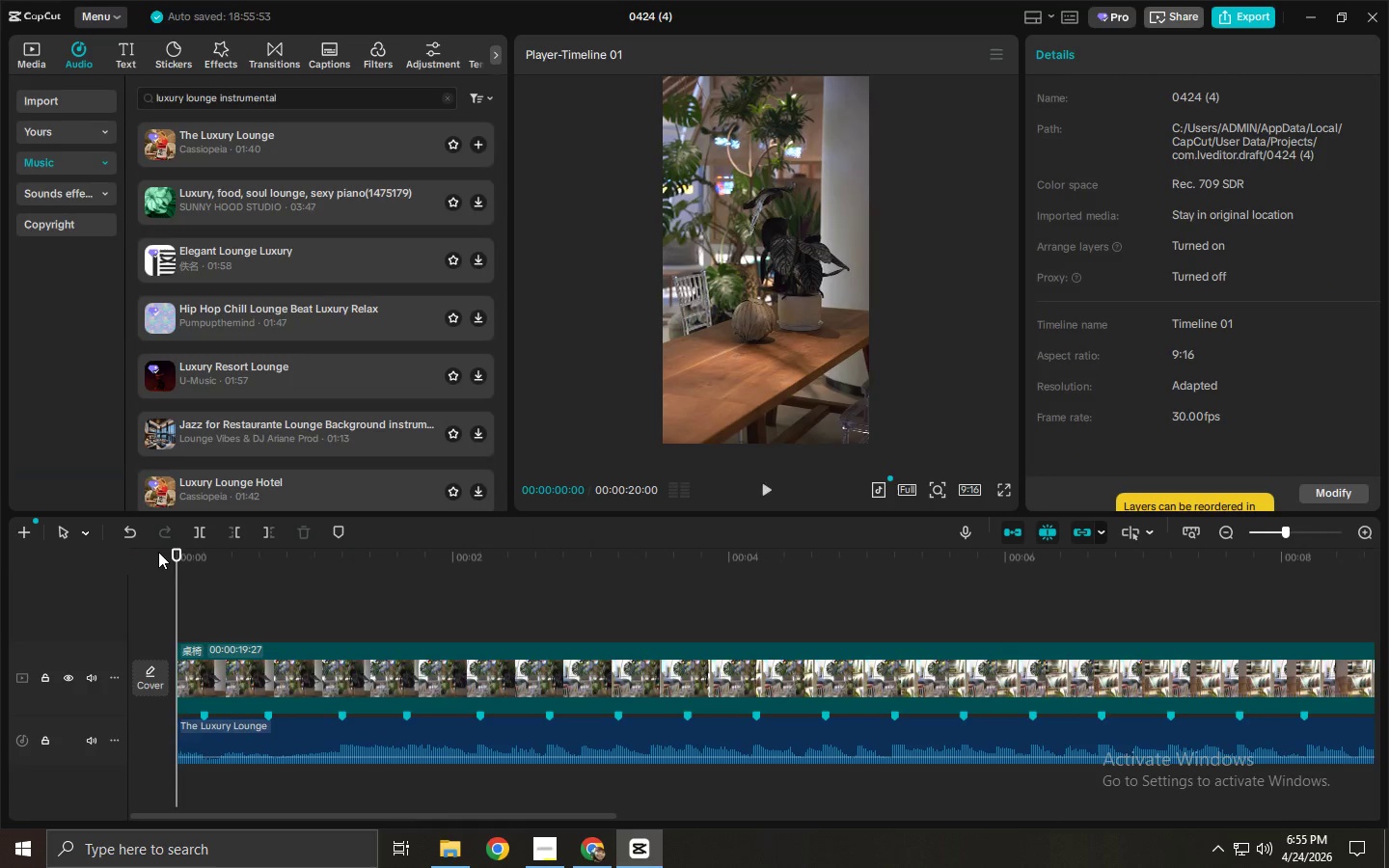 
key(Space)
 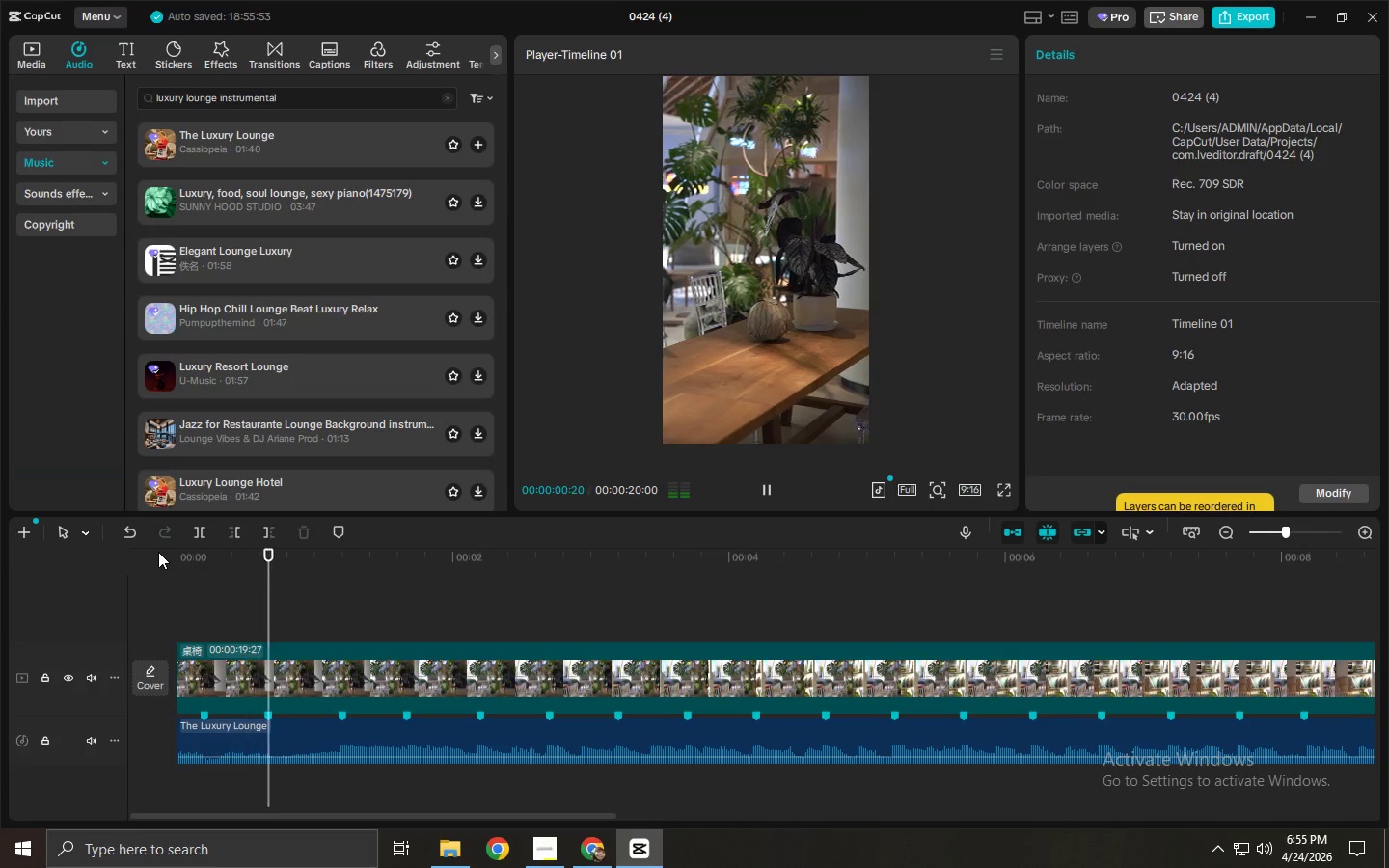 
key(Space)
 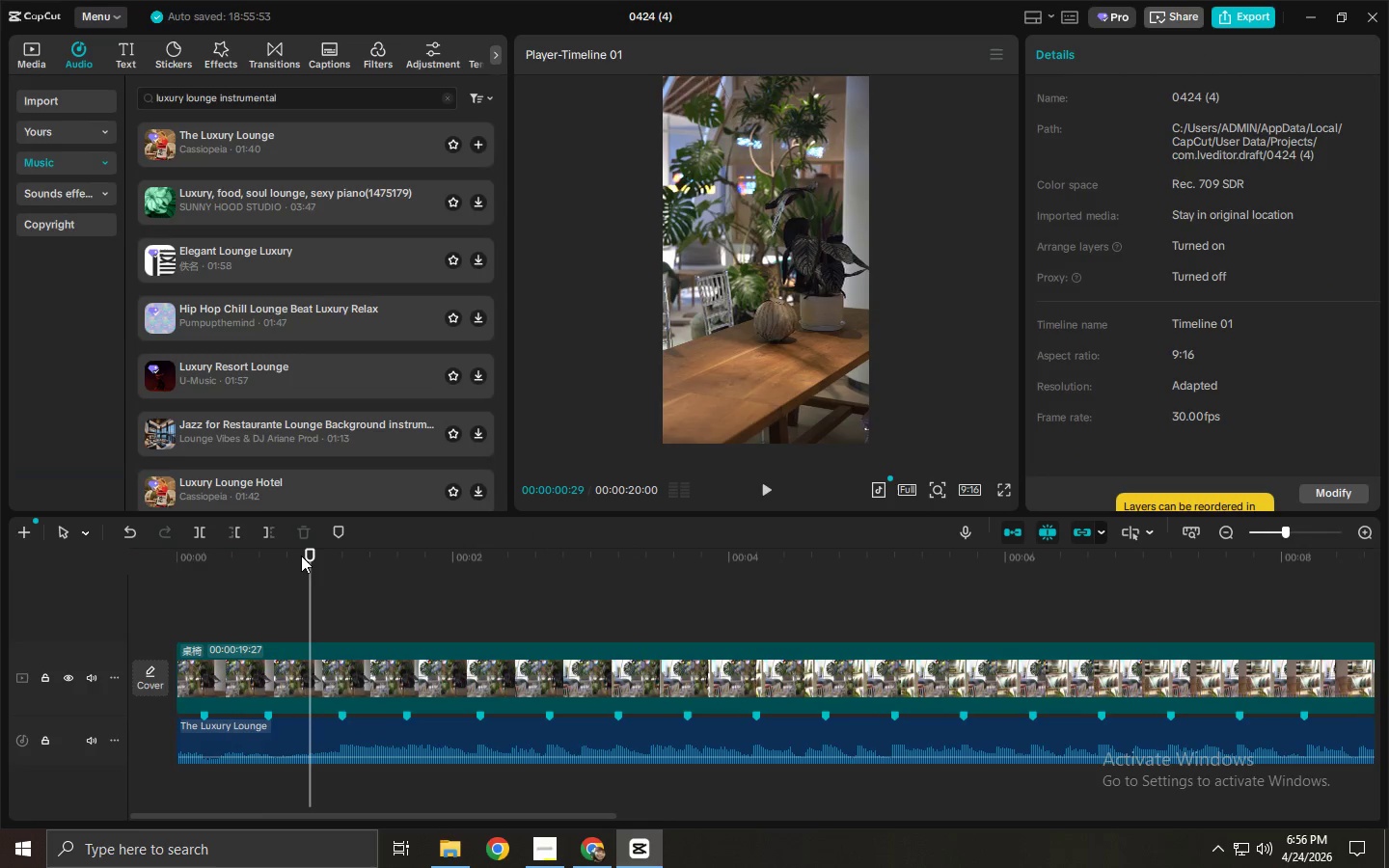 
key(Space)
 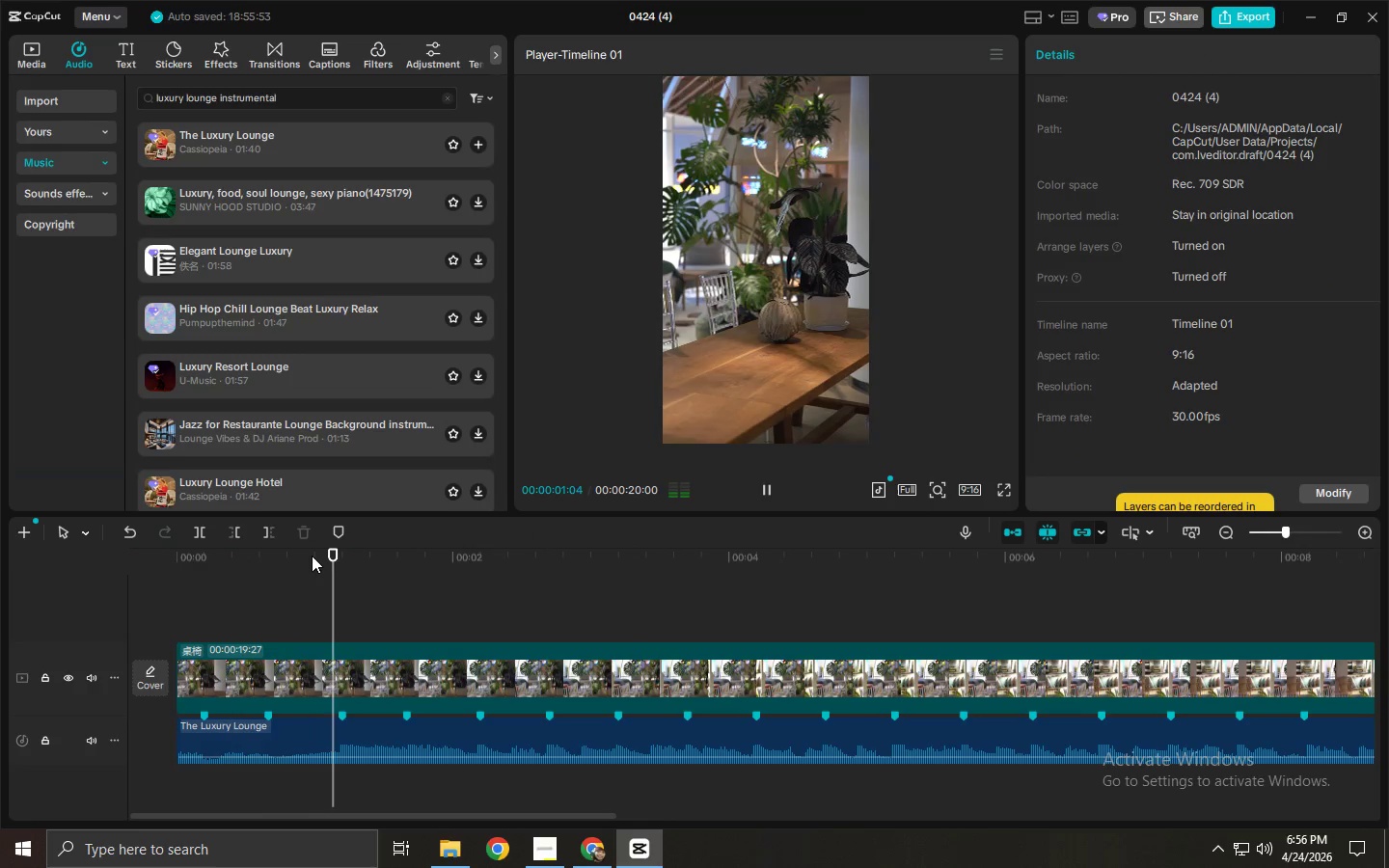 
key(Space)
 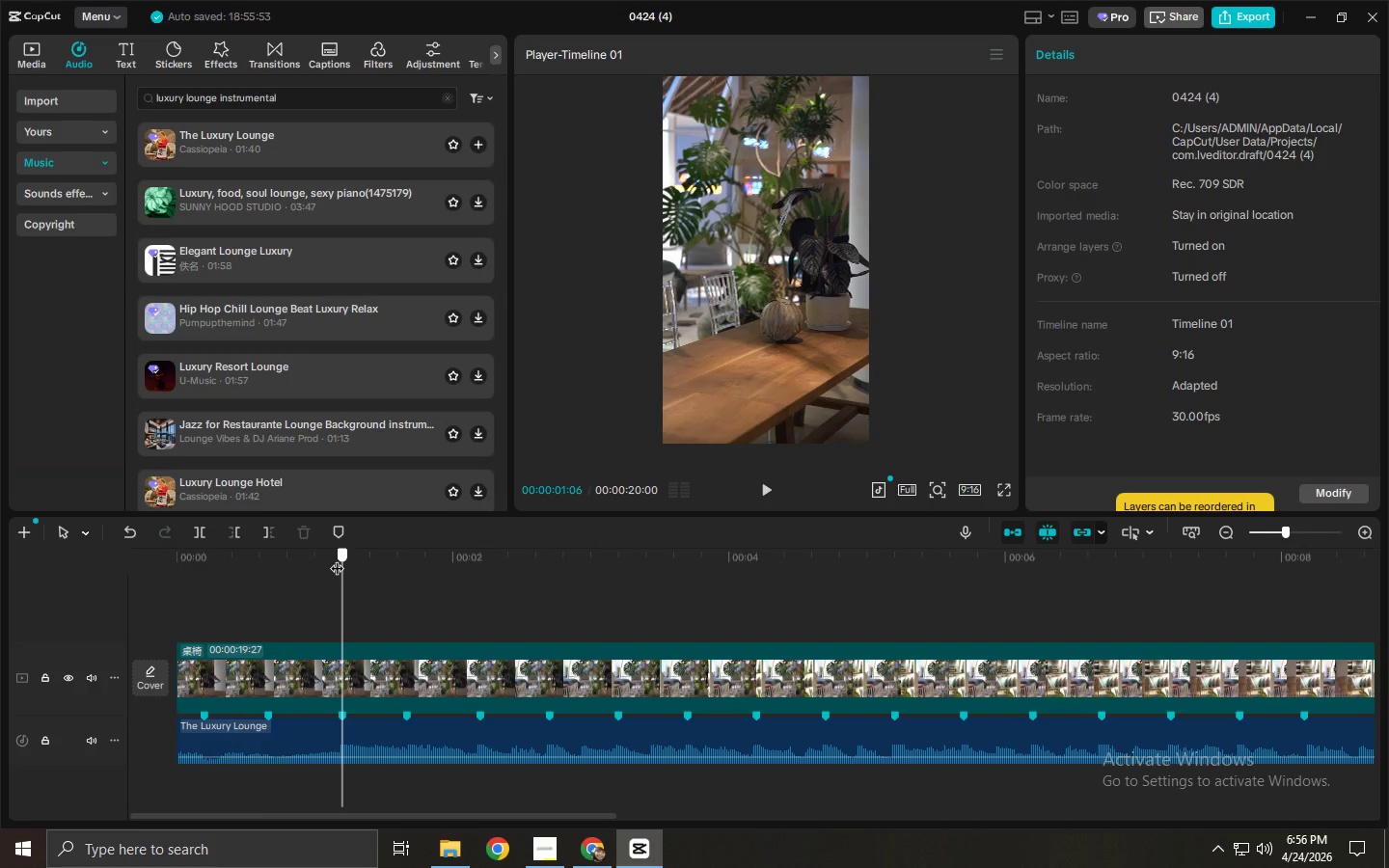 
key(Control+B)
 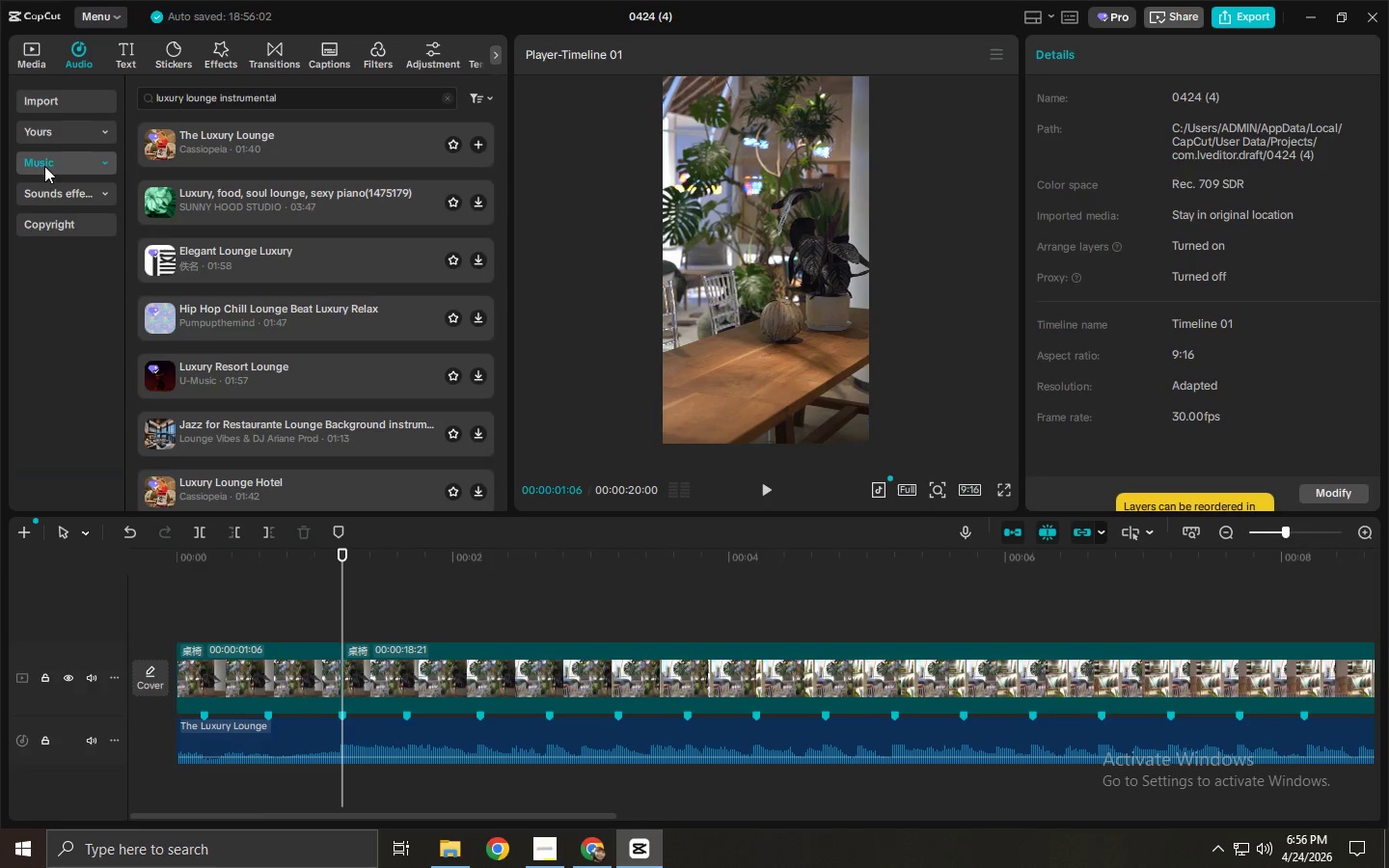 
left_click([51, 191])
 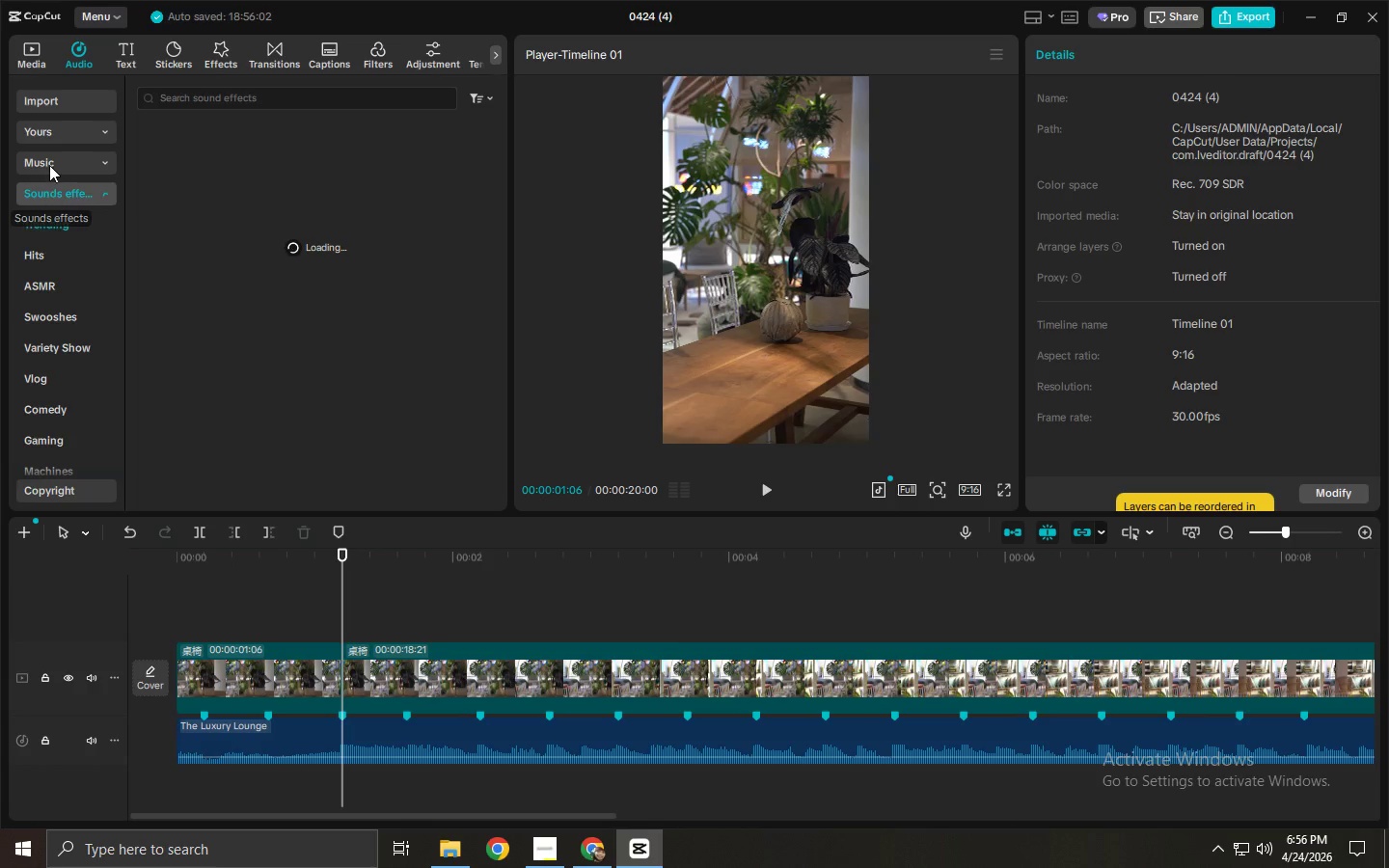 
left_click([49, 165])
 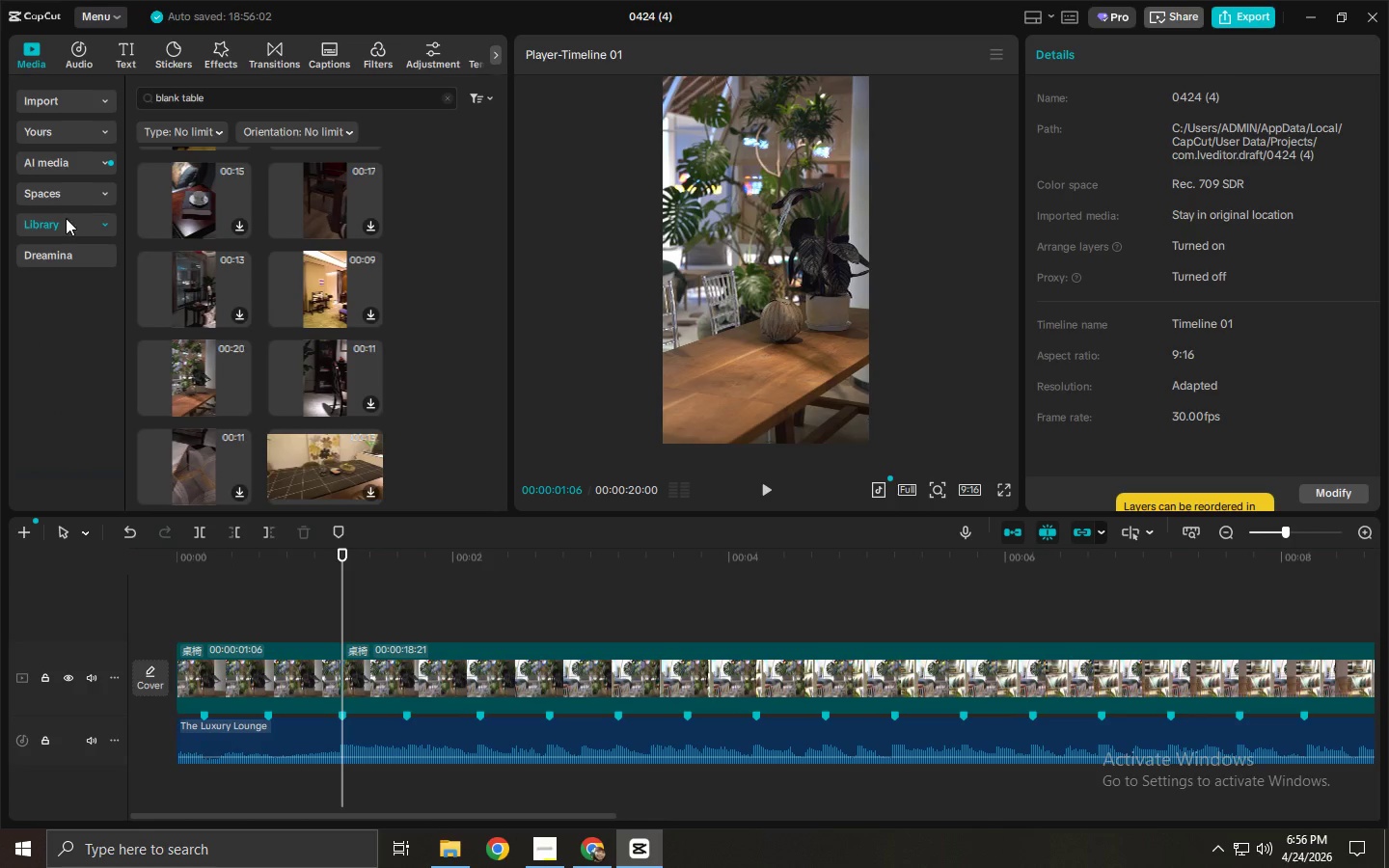 
scroll: coordinate [285, 231], scroll_direction: up, amount: 12.0
 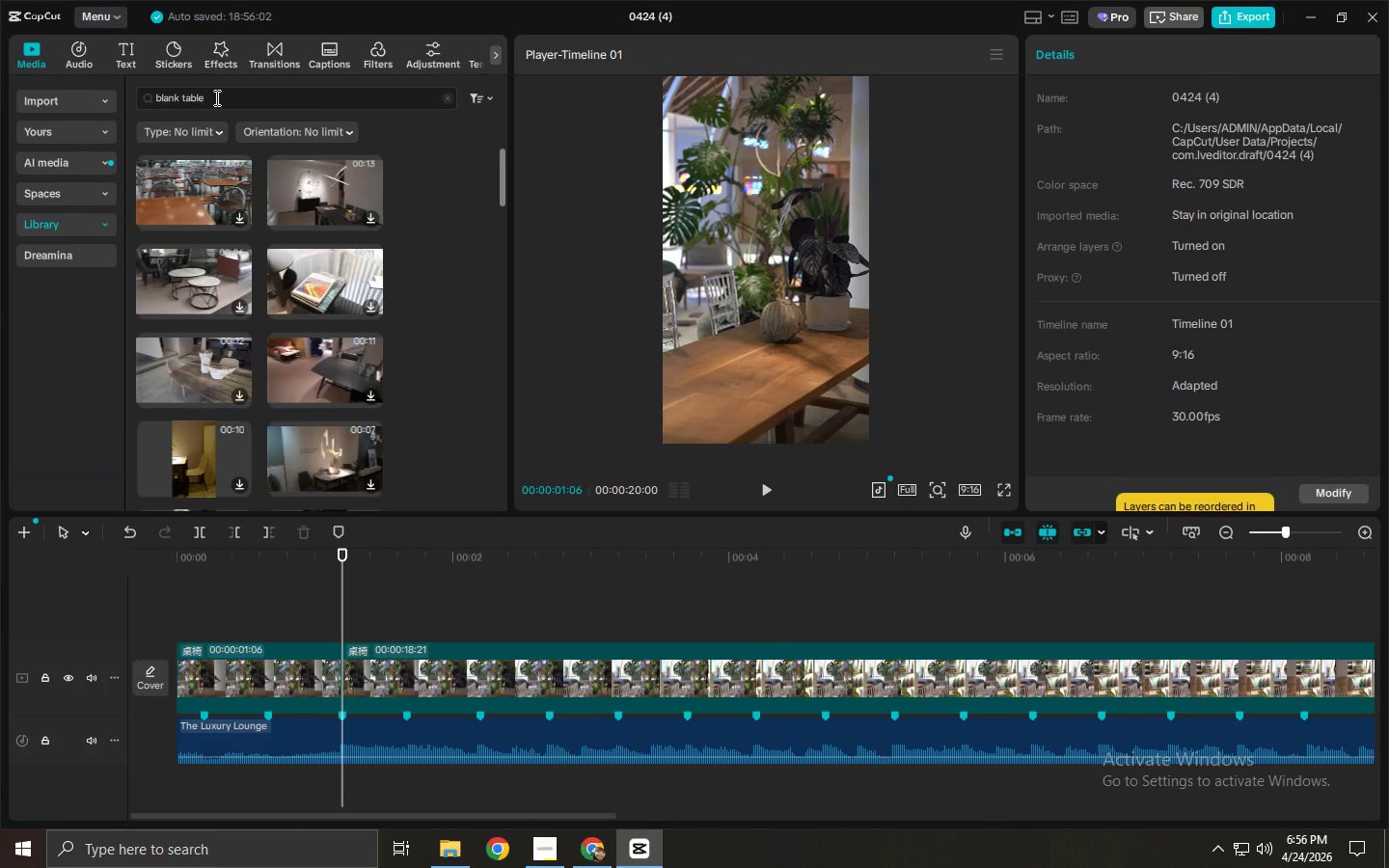 
left_click_drag(start_coordinate=[218, 96], to_coordinate=[112, 92])
 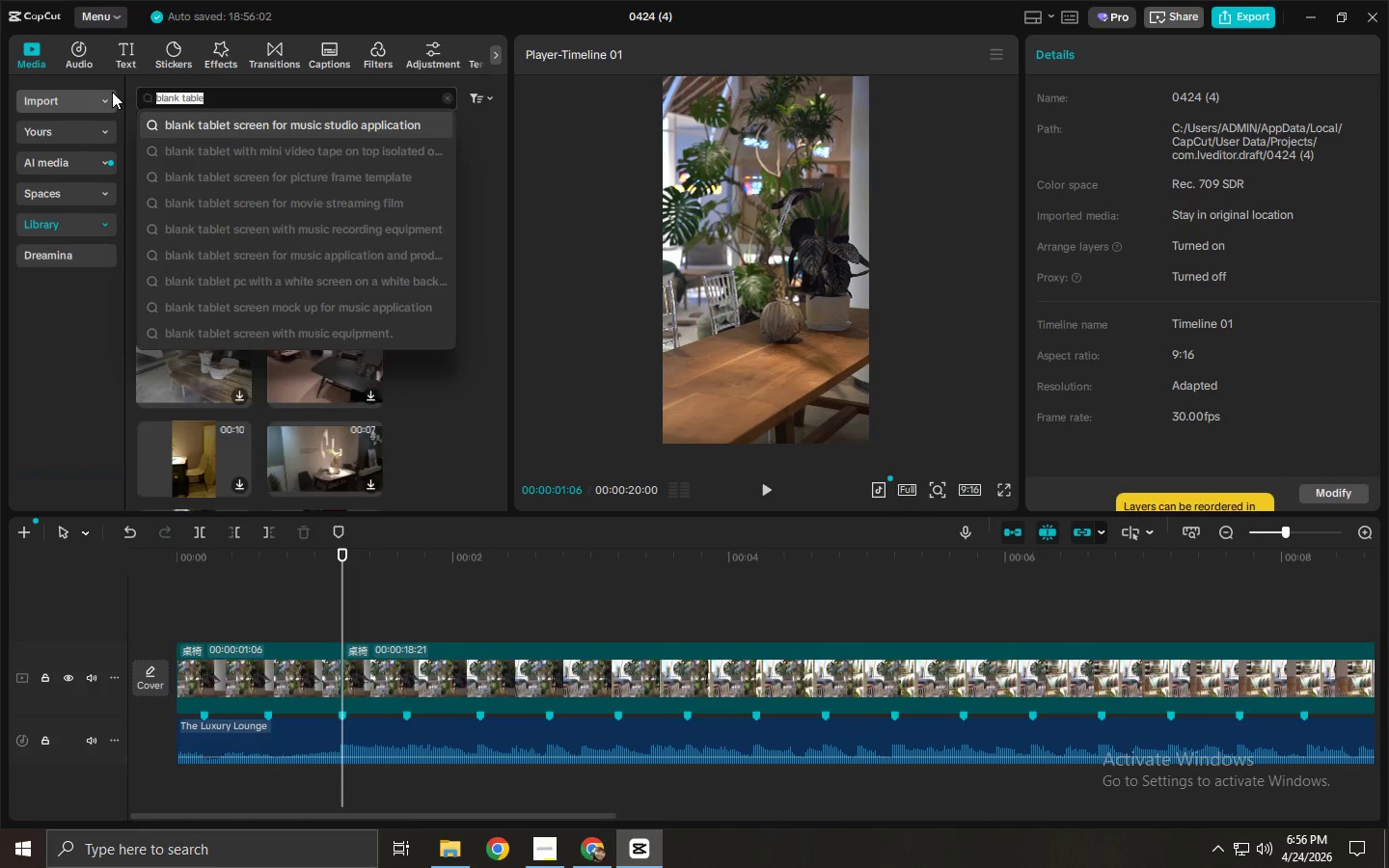 
key(Backspace)
 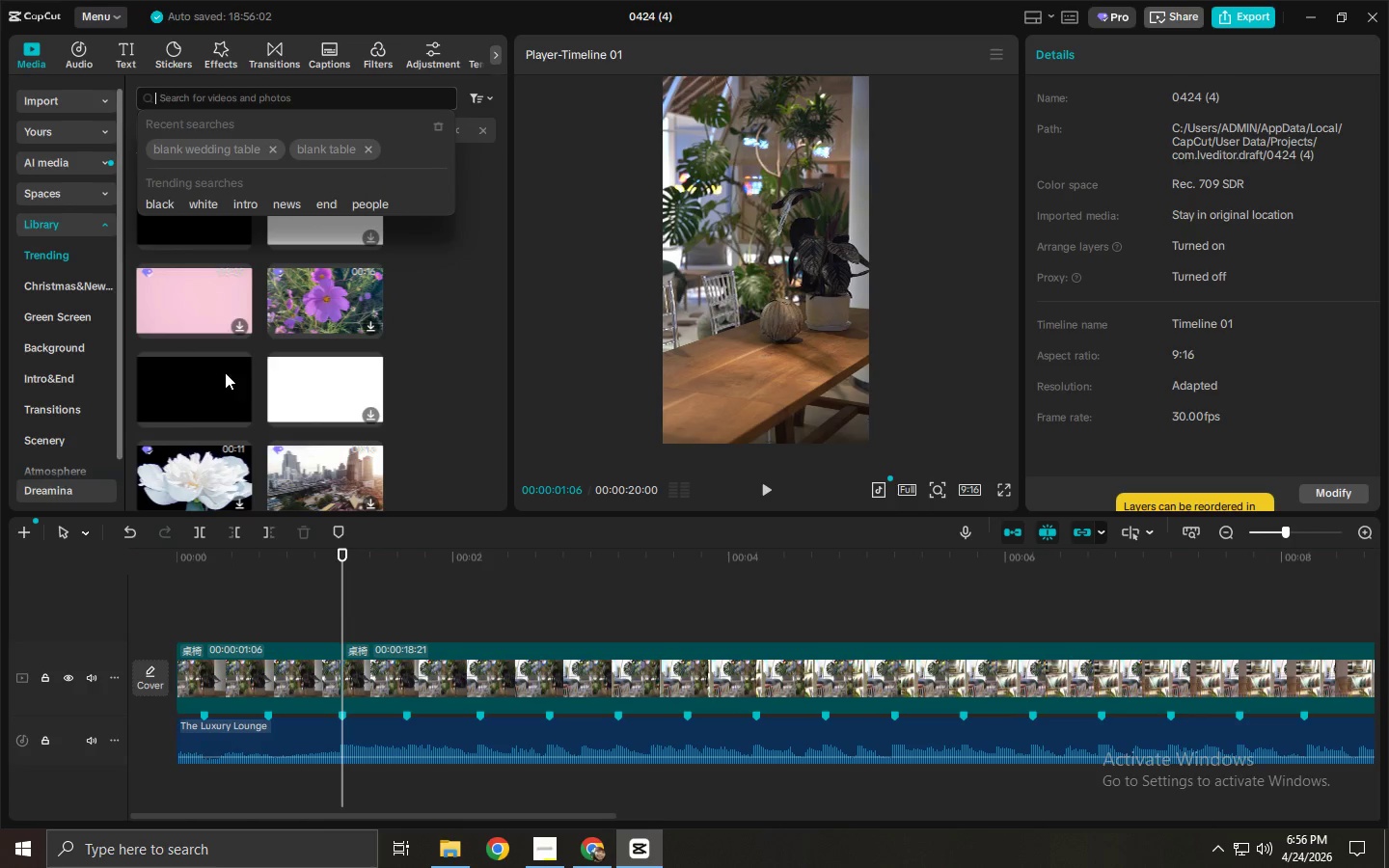 
left_click_drag(start_coordinate=[174, 406], to_coordinate=[183, 663])
 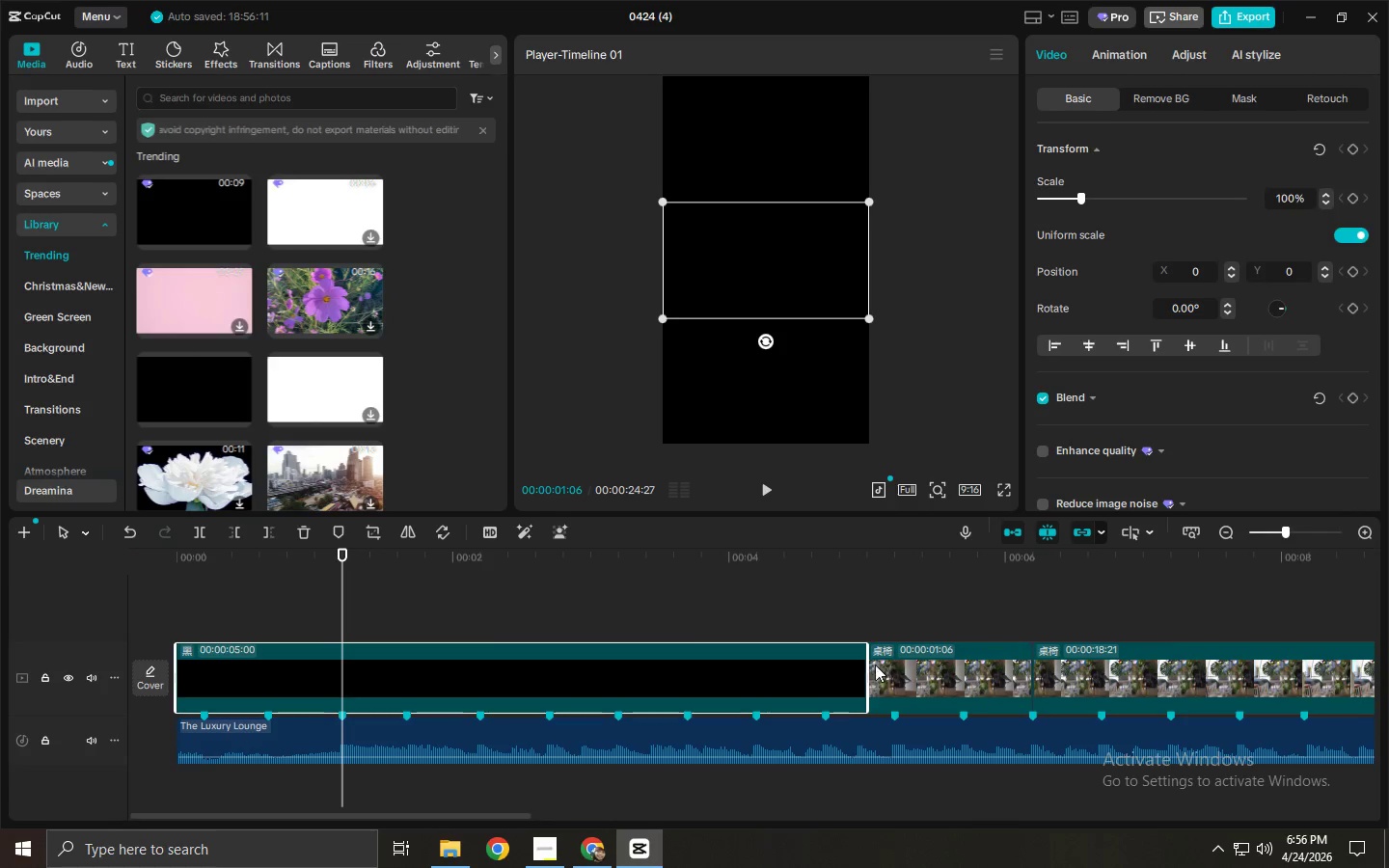 
left_click_drag(start_coordinate=[865, 665], to_coordinate=[337, 690])
 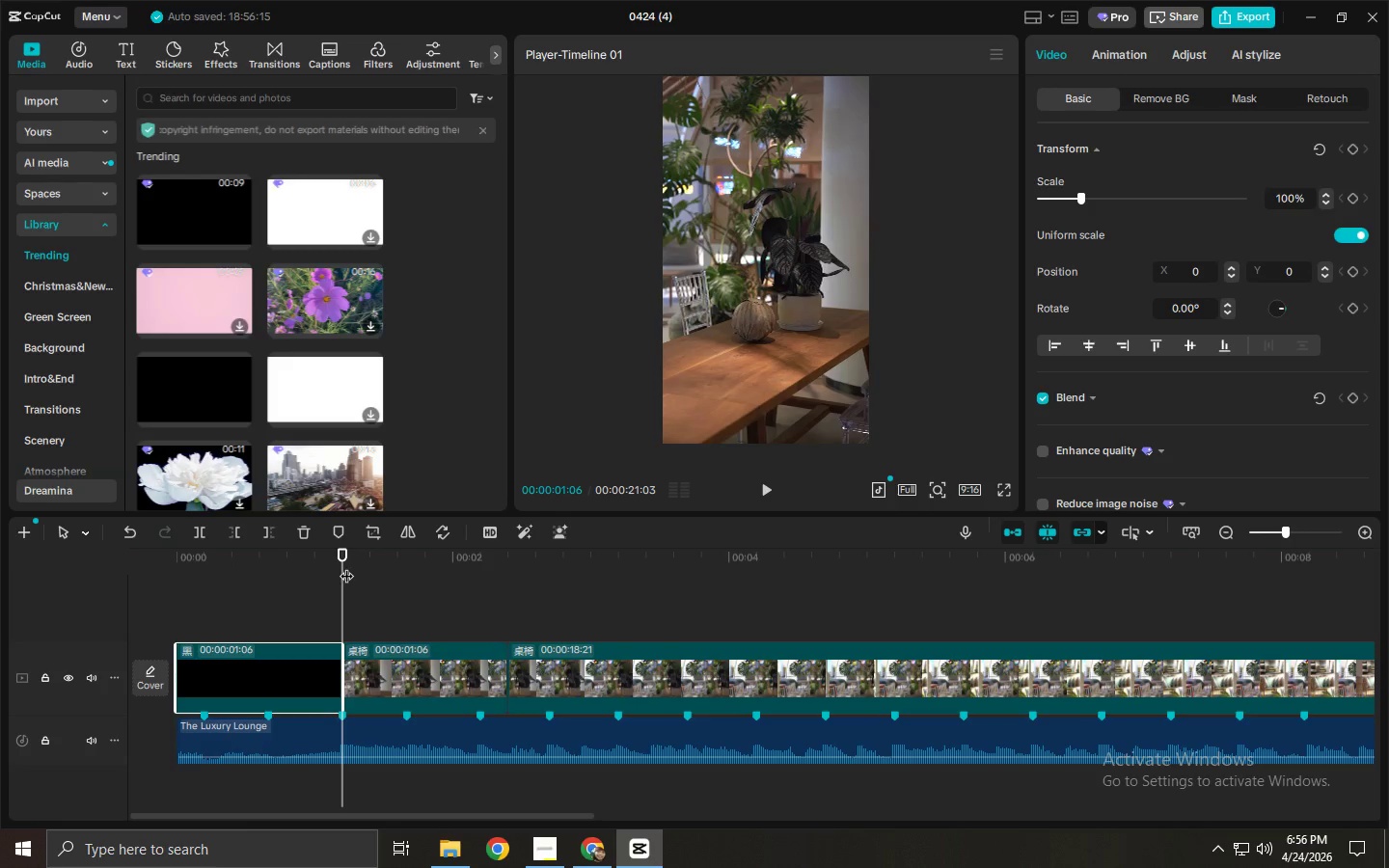 
left_click_drag(start_coordinate=[312, 553], to_coordinate=[101, 560])
 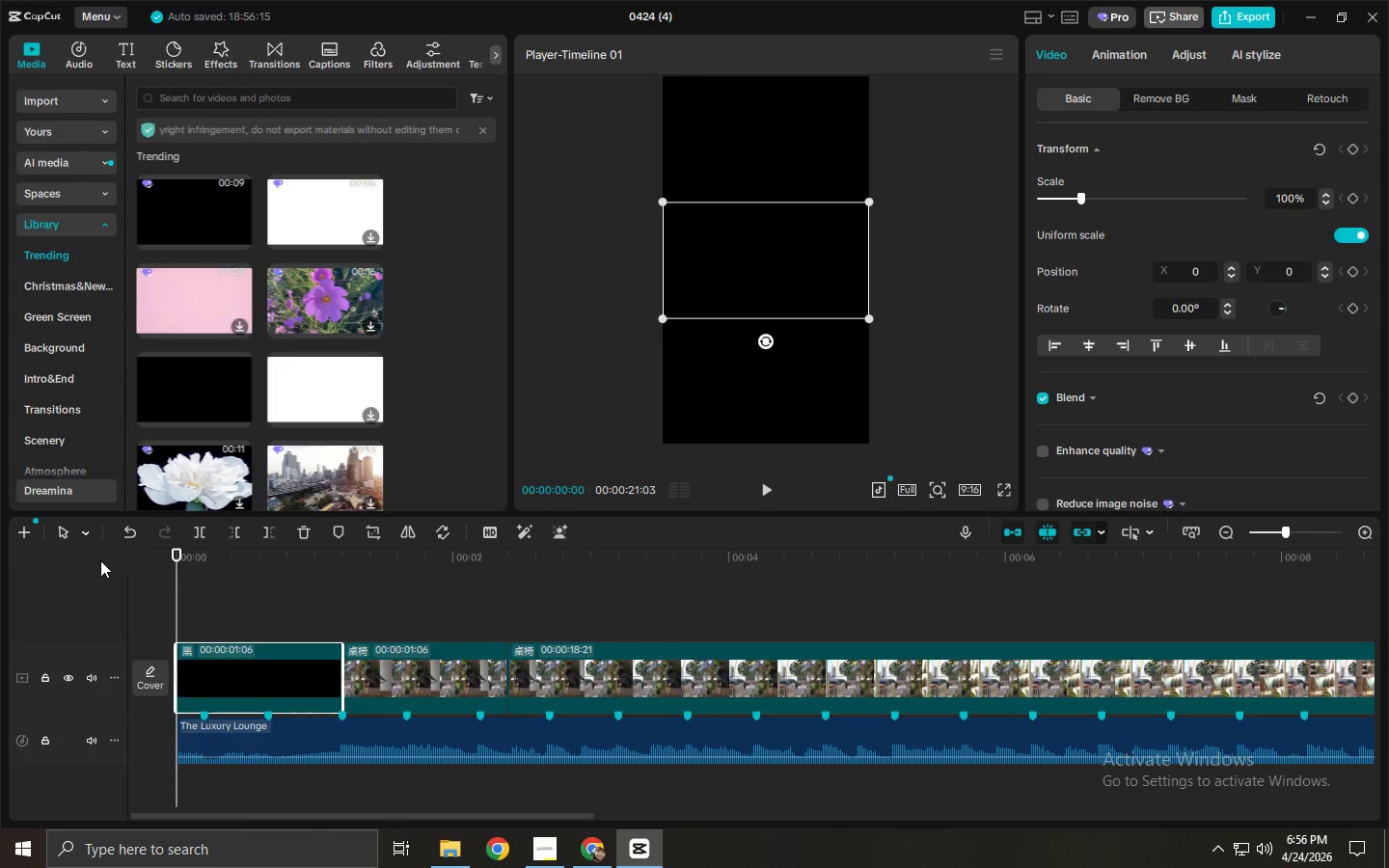 
key(Space)
 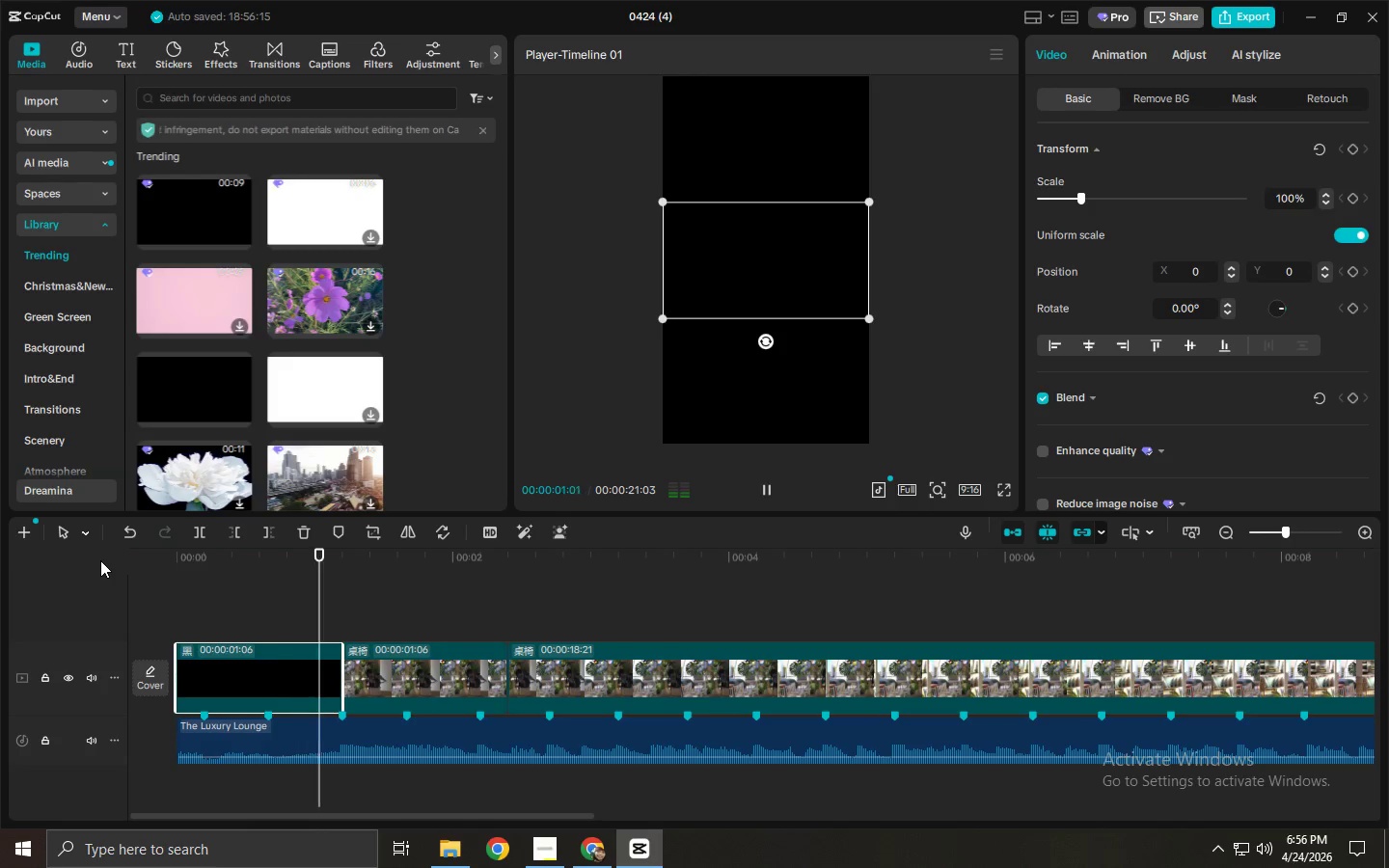 
key(Space)
 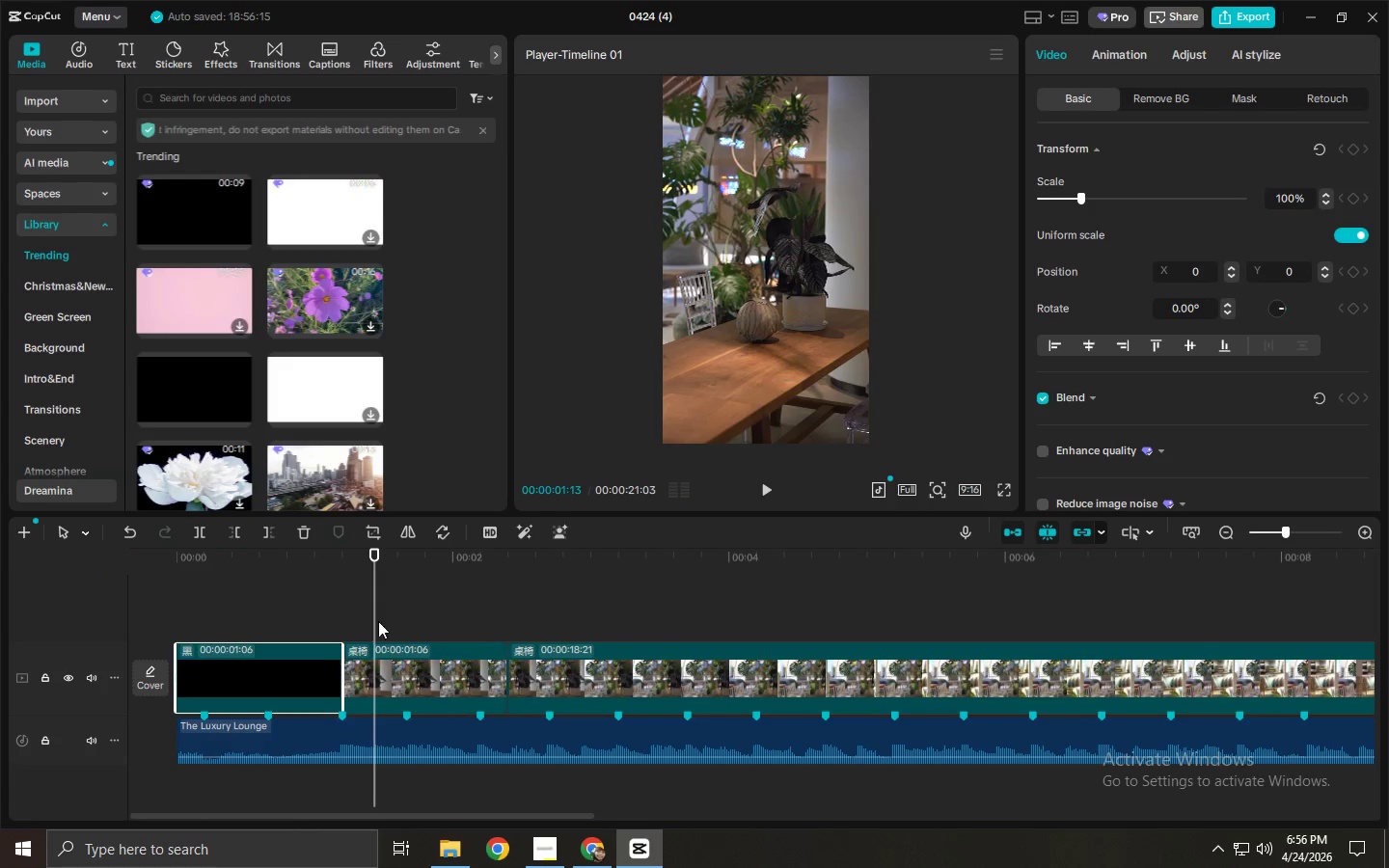 
left_click([284, 668])
 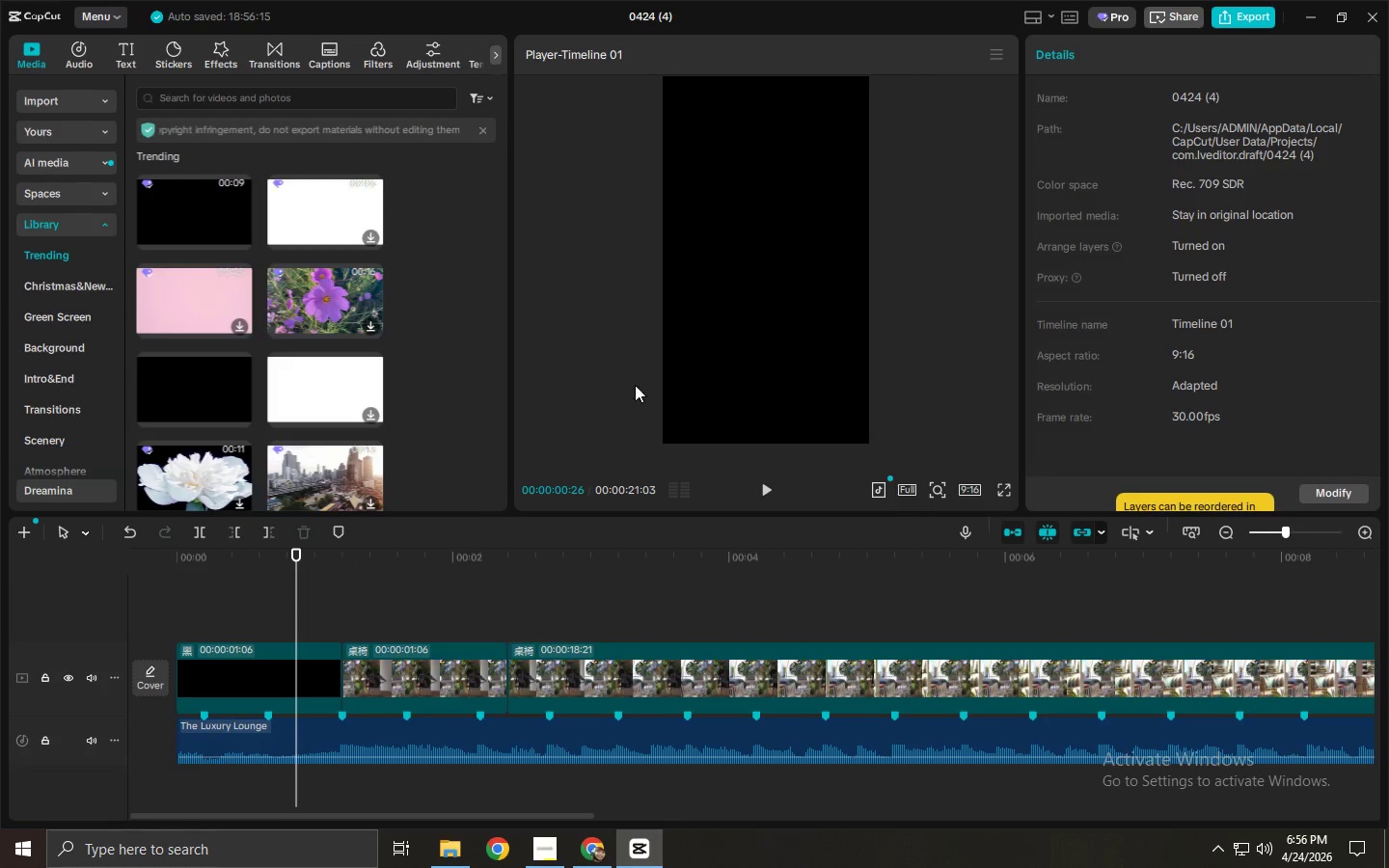 
left_click([237, 658])
 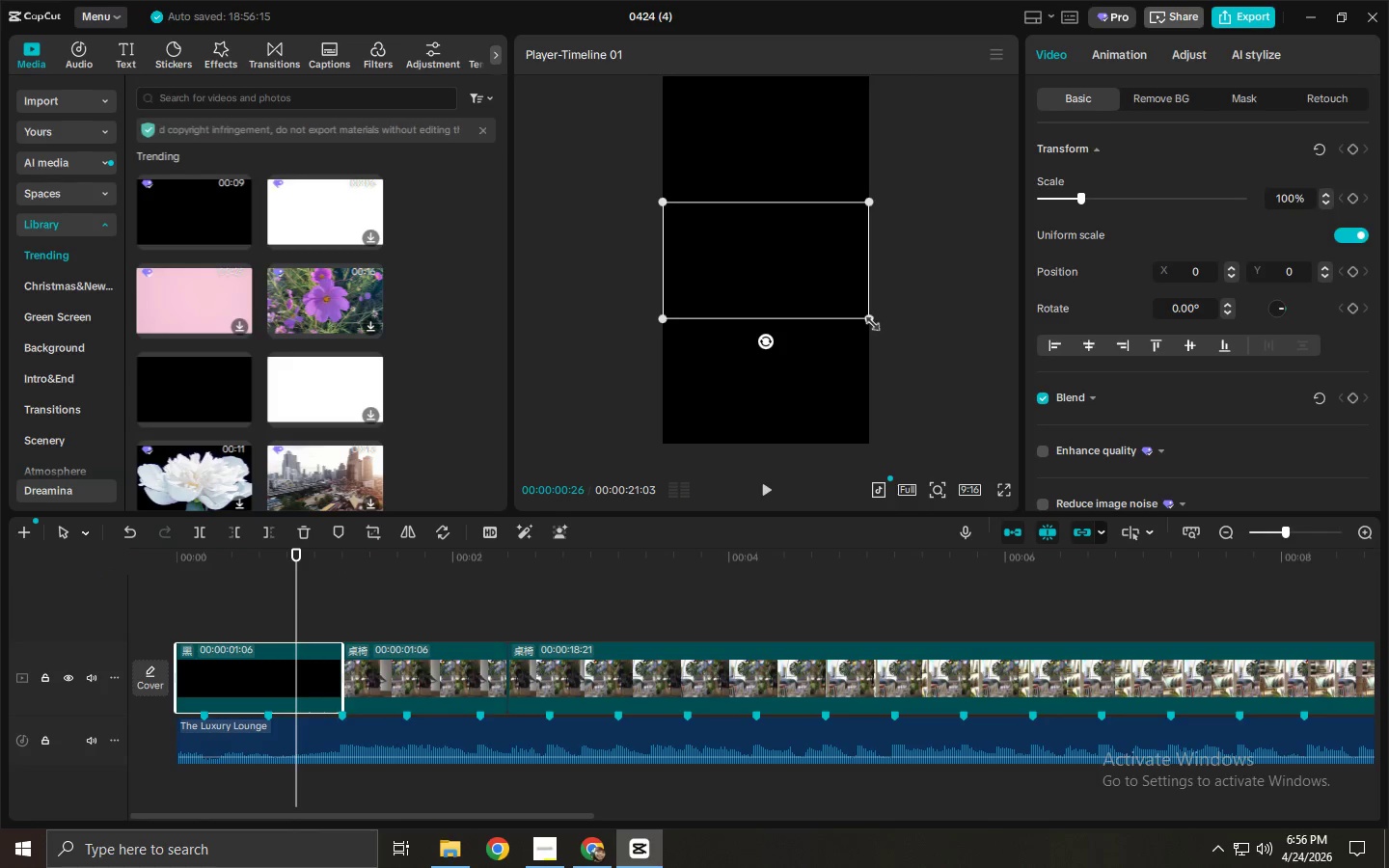 
left_click_drag(start_coordinate=[868, 319], to_coordinate=[1188, 552])
 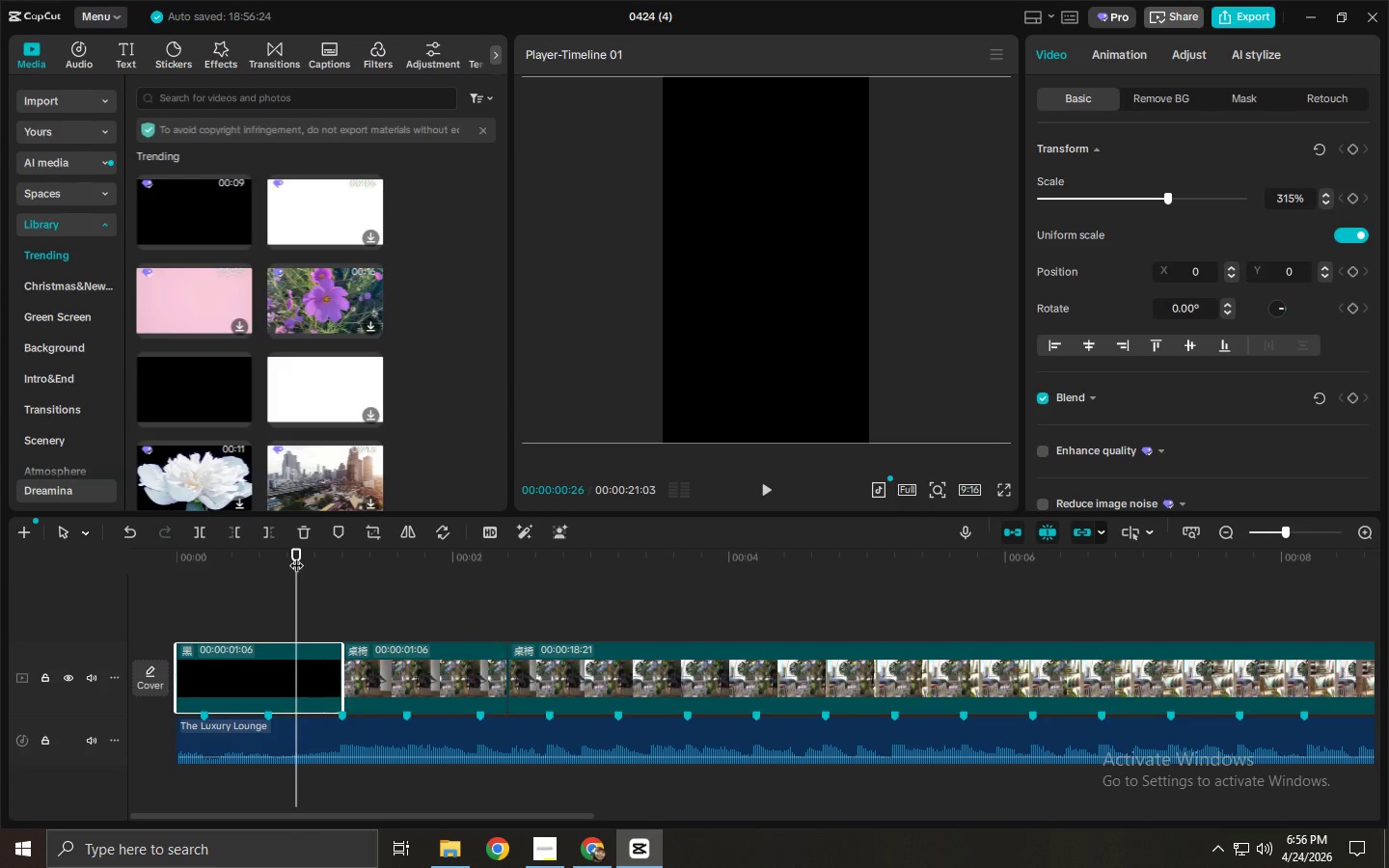 
left_click_drag(start_coordinate=[289, 558], to_coordinate=[90, 563])
 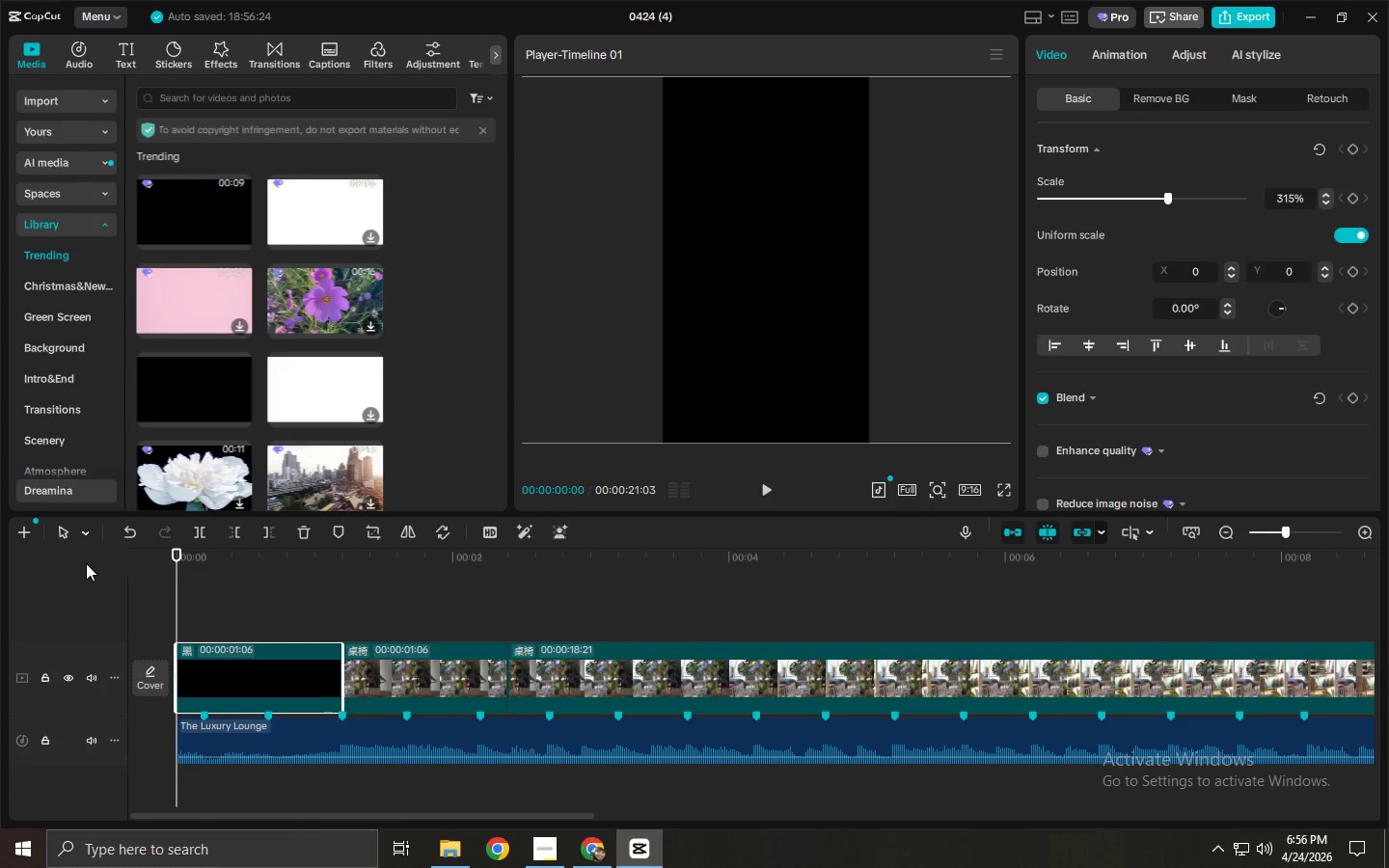 
key(Space)
 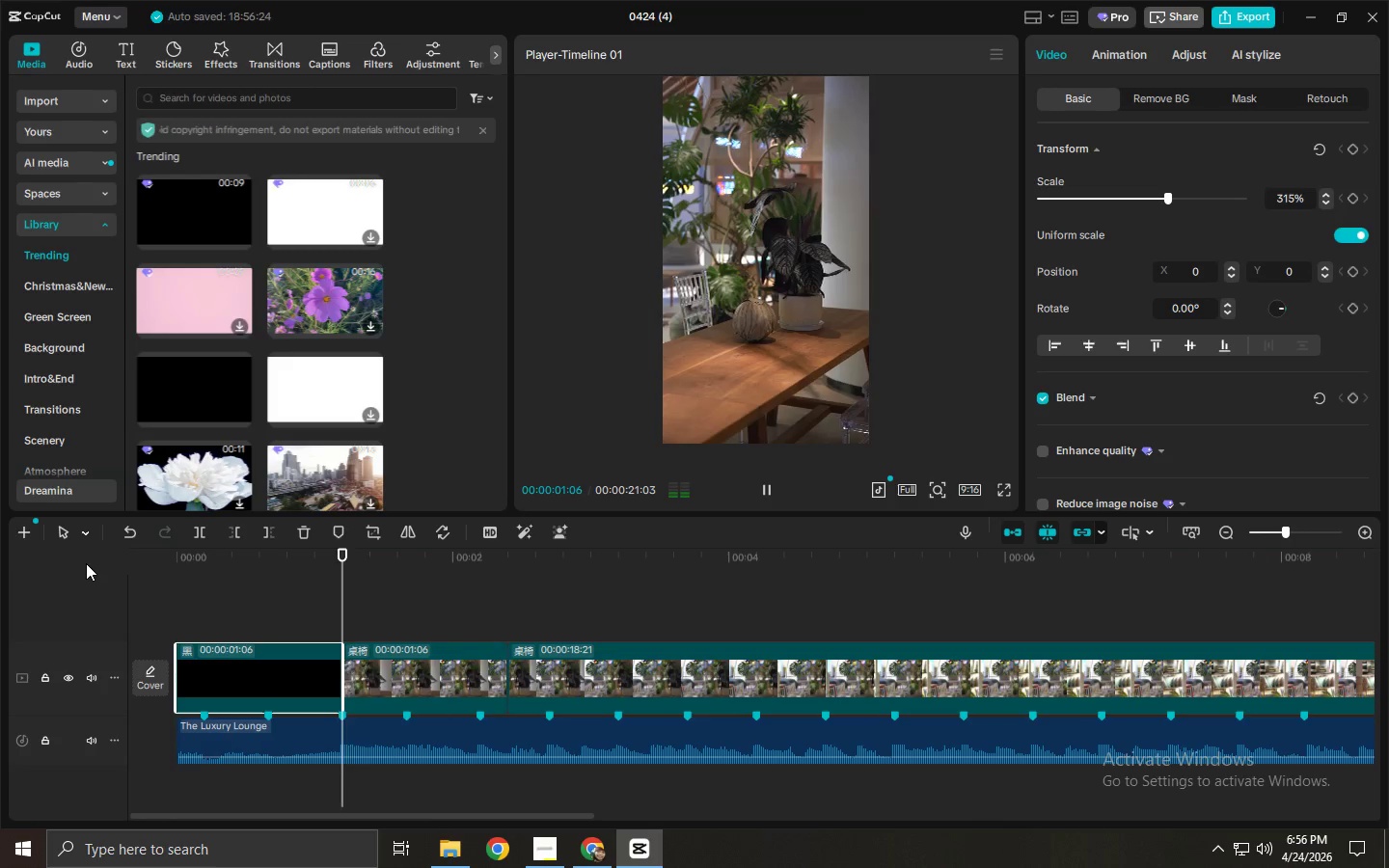 
key(Space)
 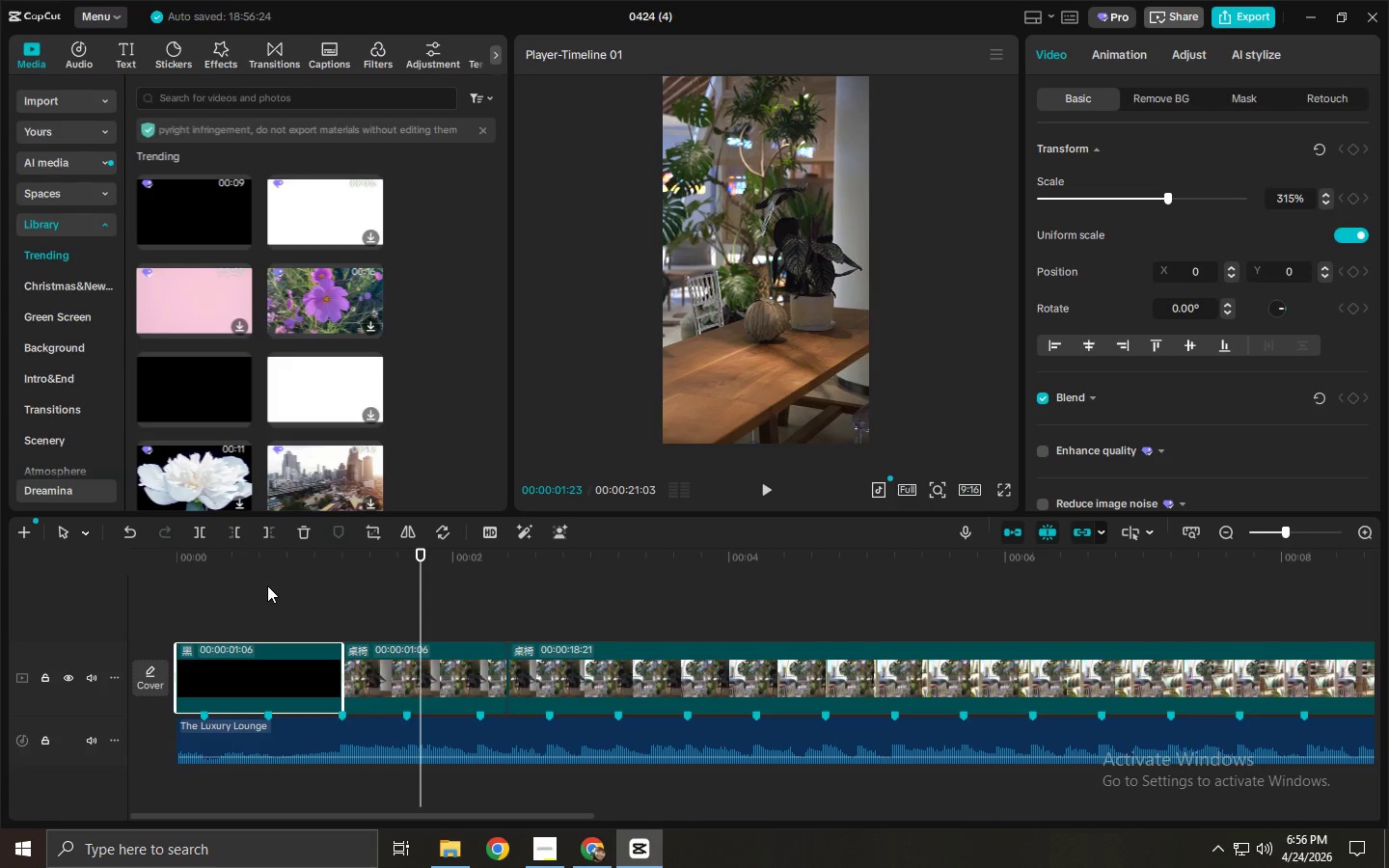 
key(Space)
 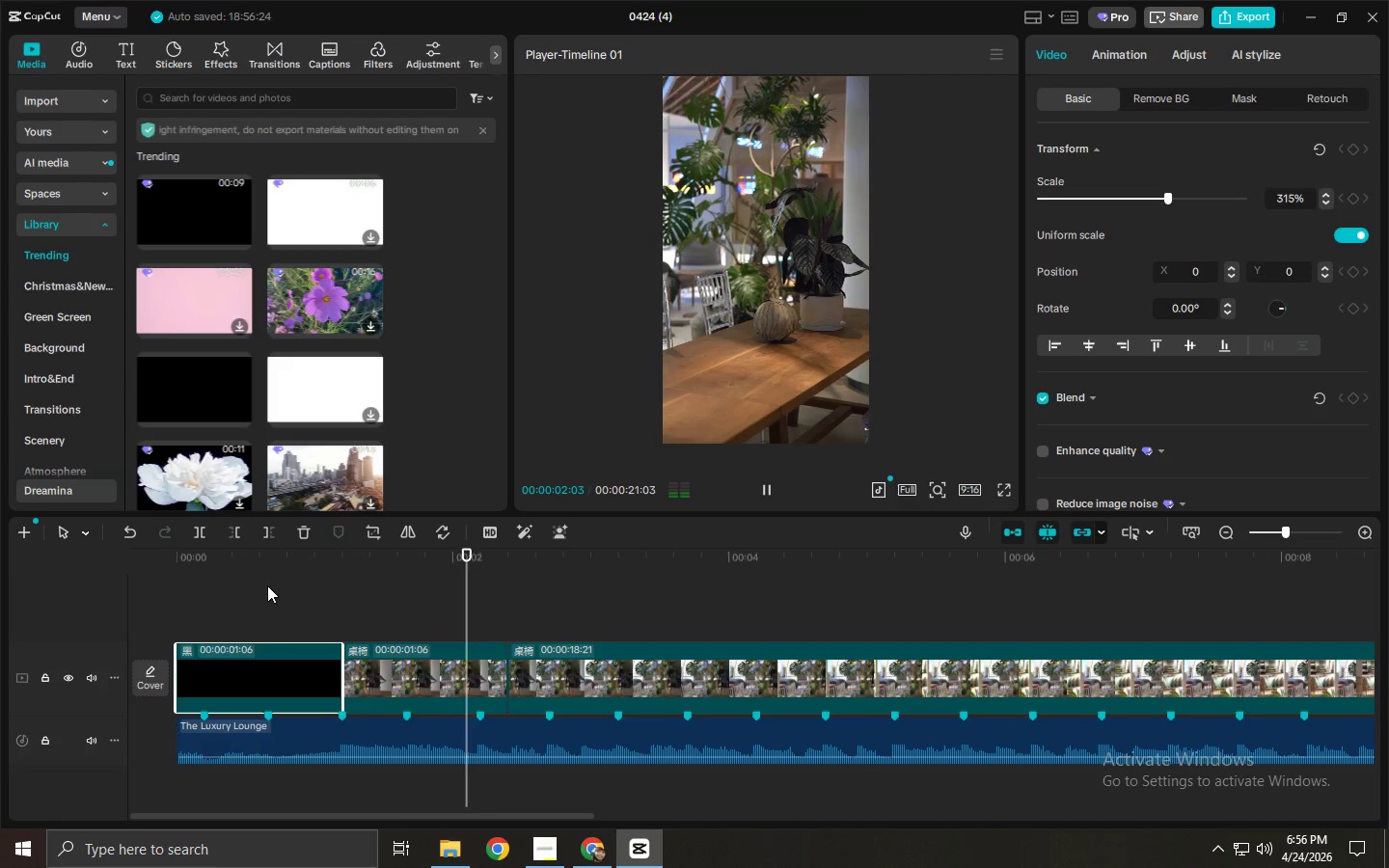 
key(Space)
 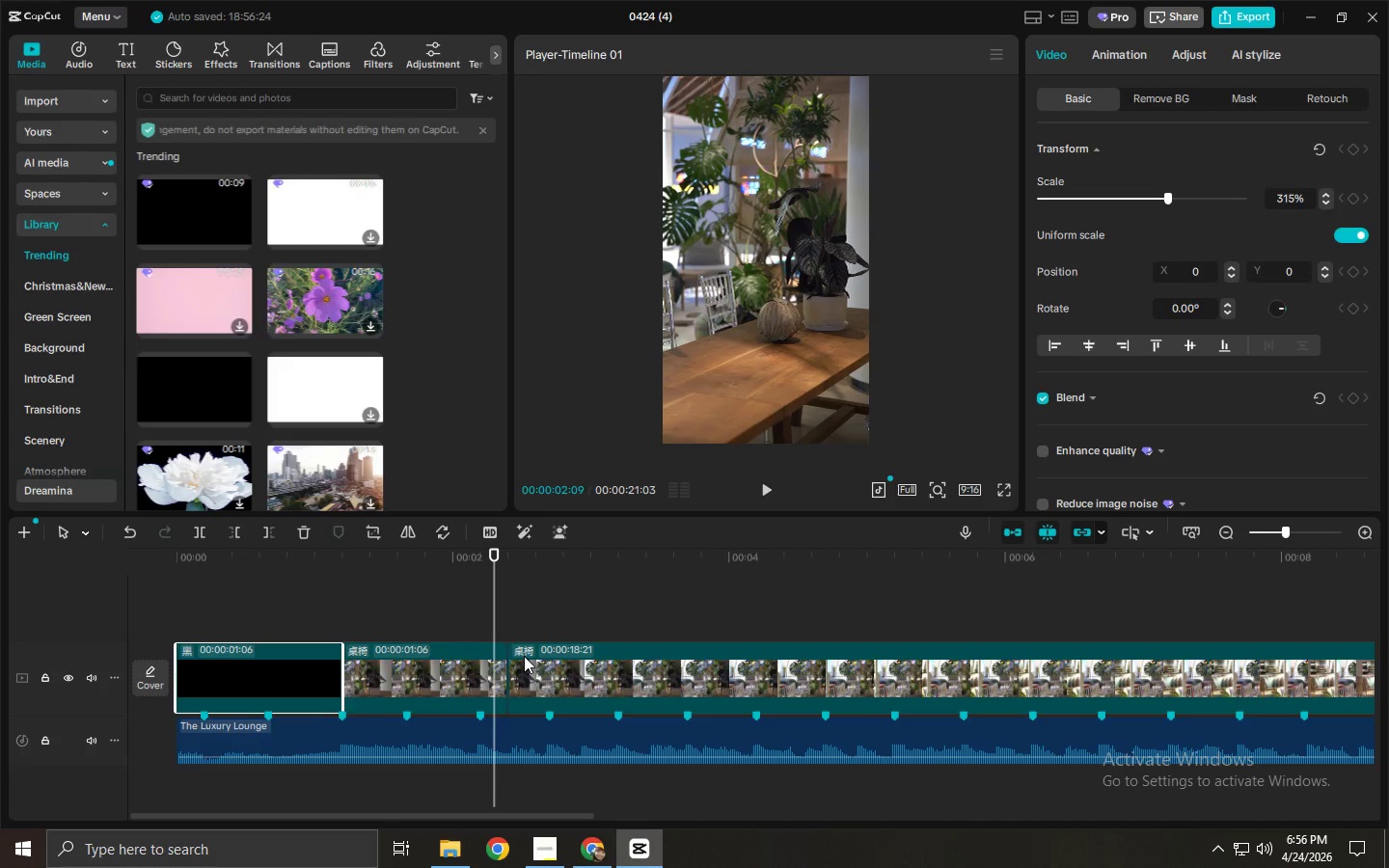 
key(Control+Z)
 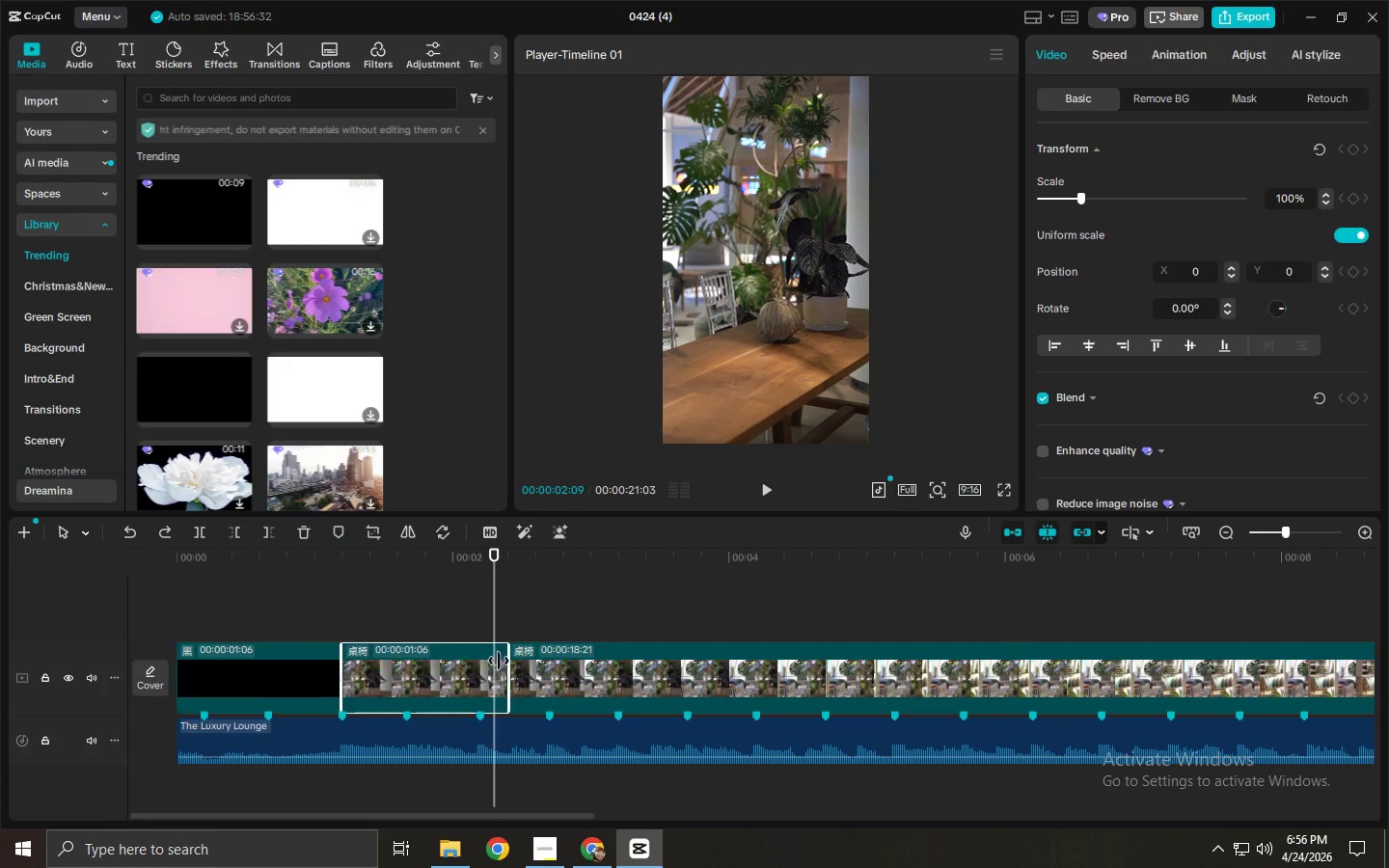 
double_click([544, 664])
 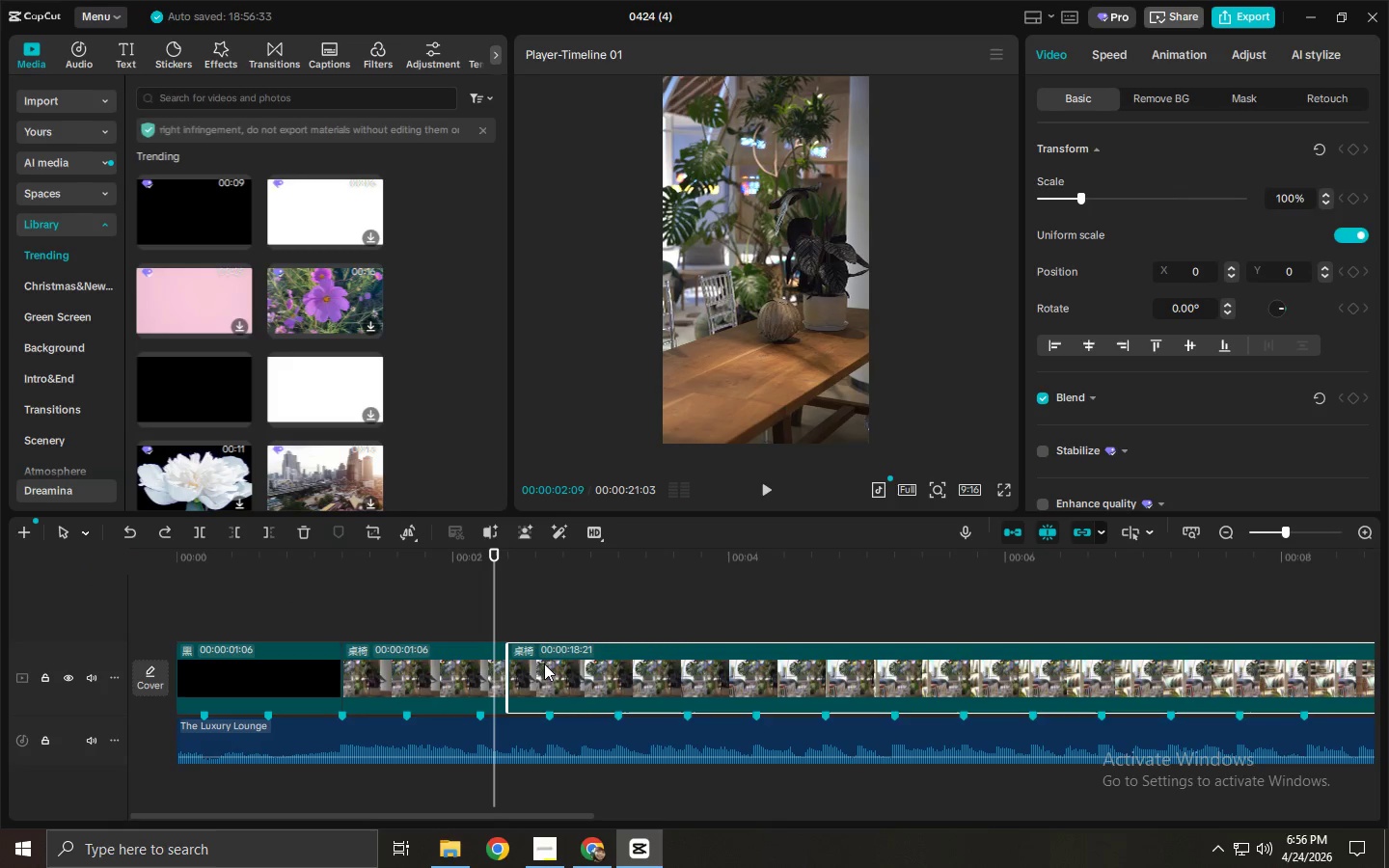 
key(Delete)
 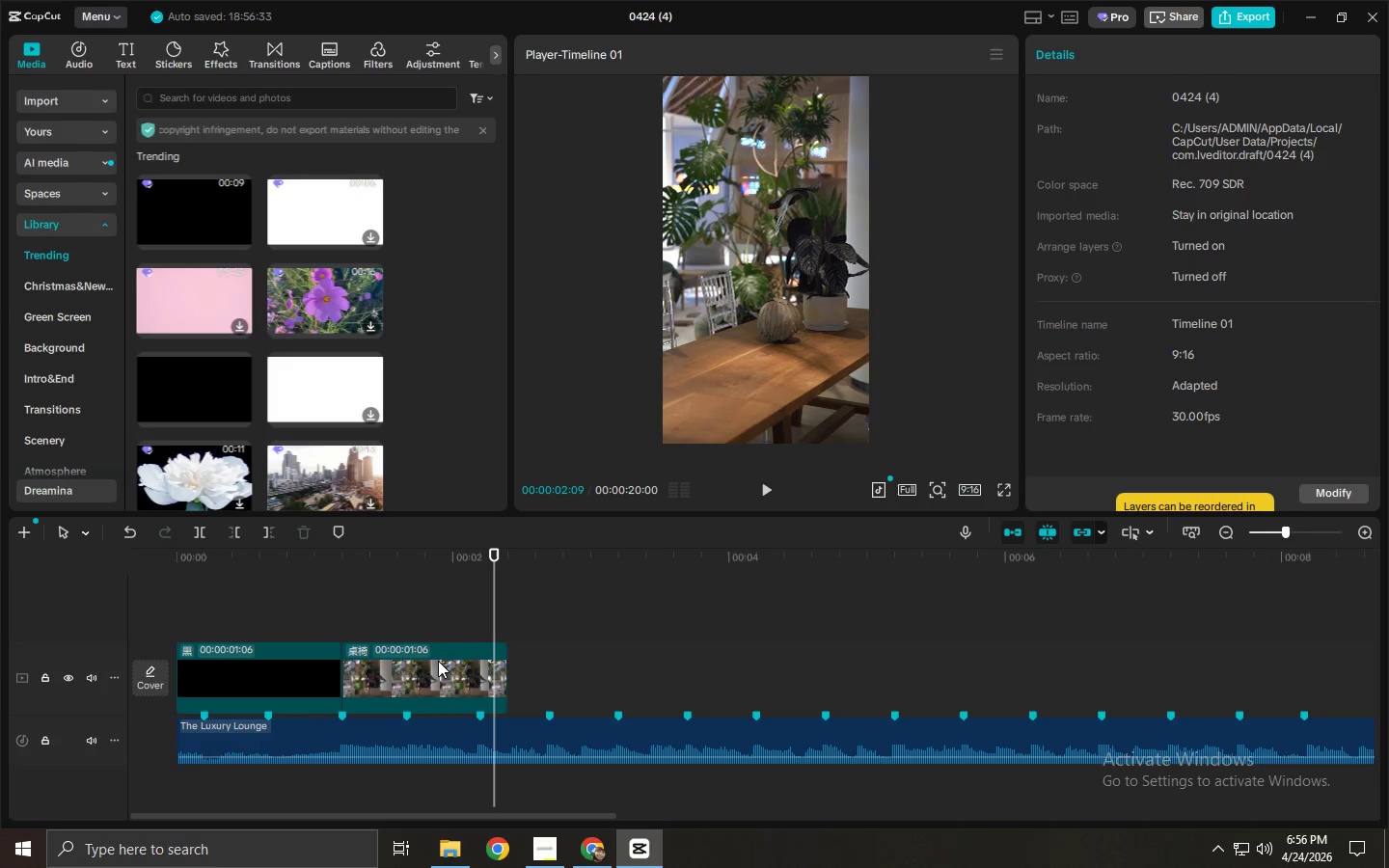 
left_click([438, 661])
 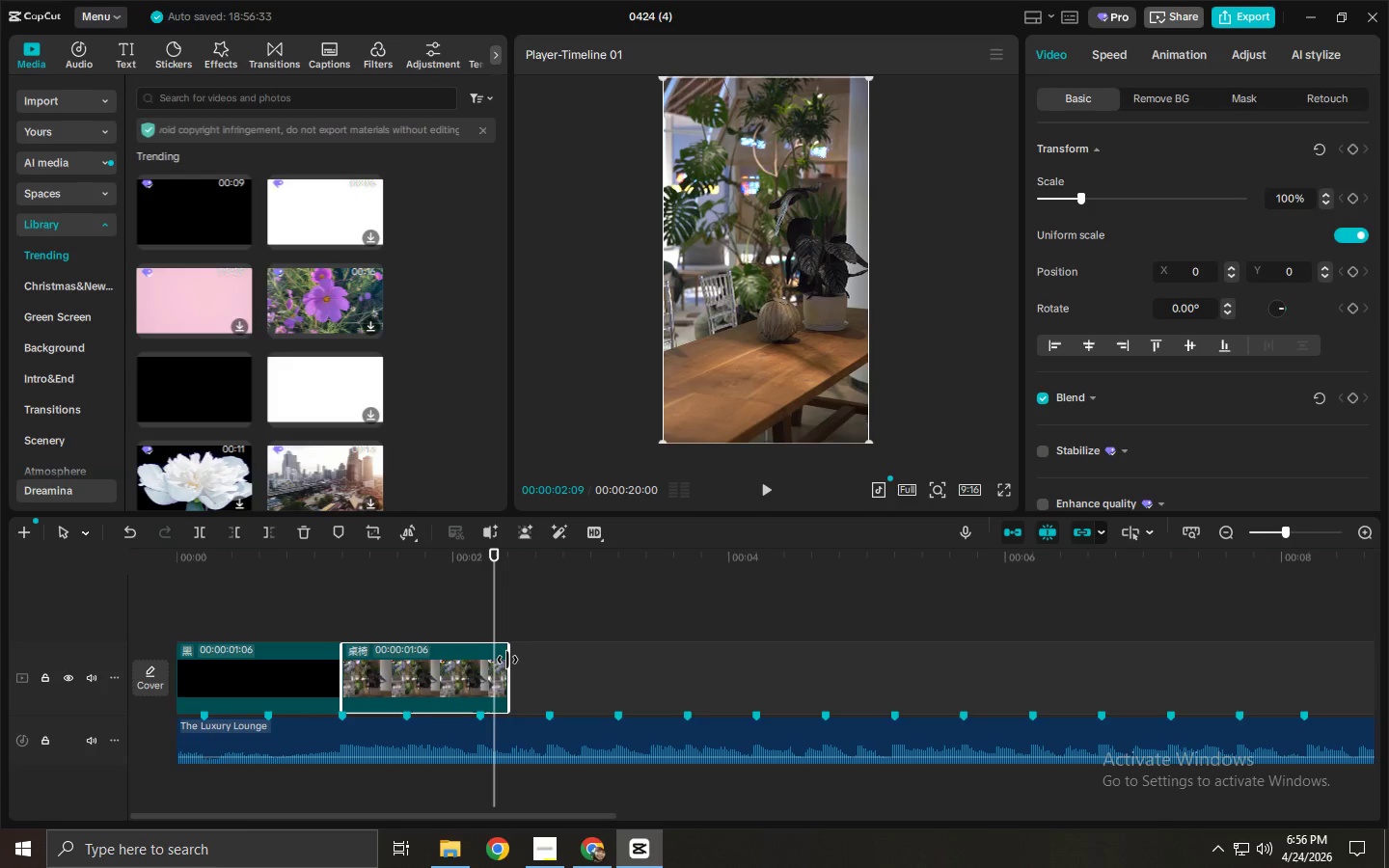 
wait(8.36)
 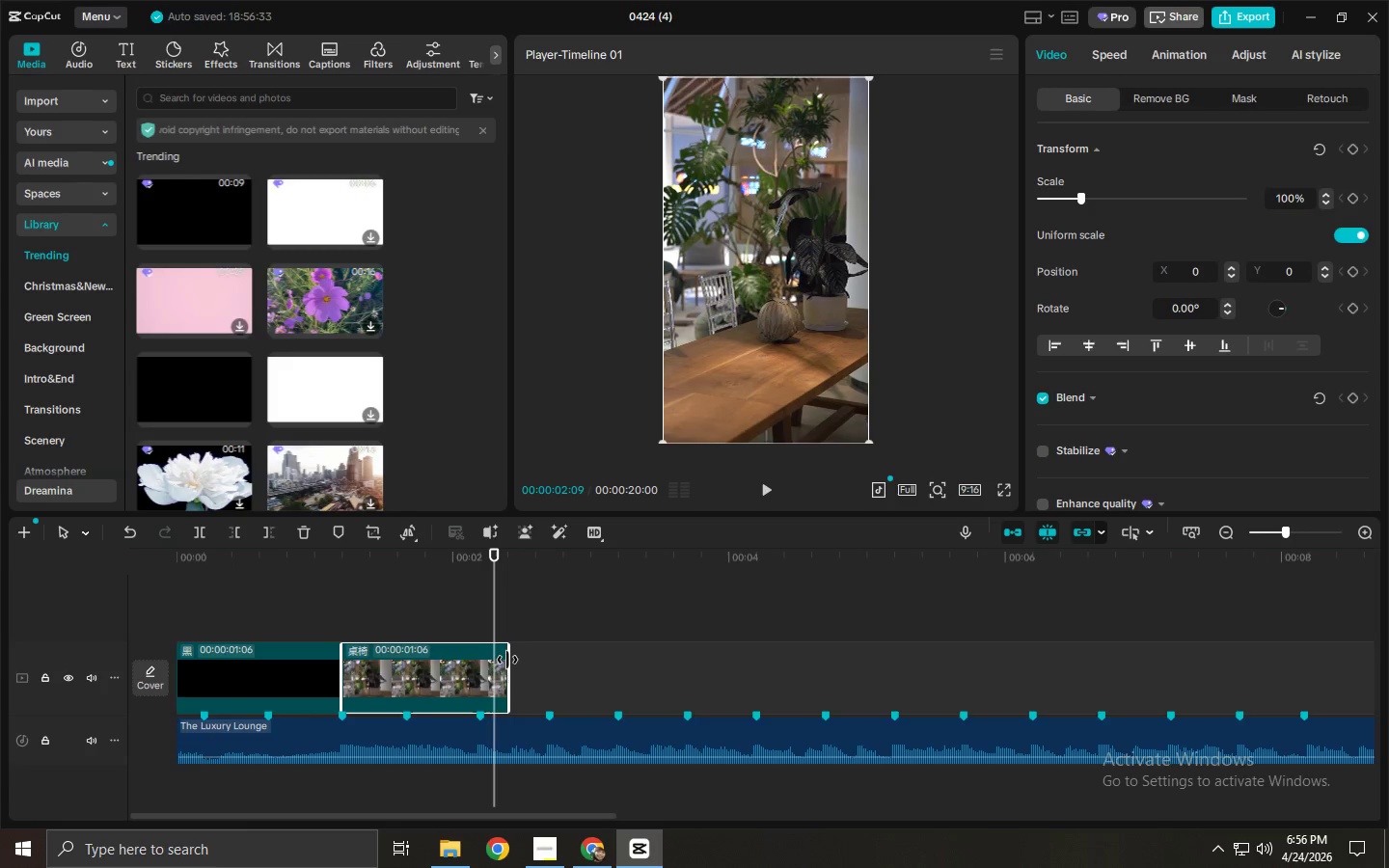 
left_click([259, 668])
 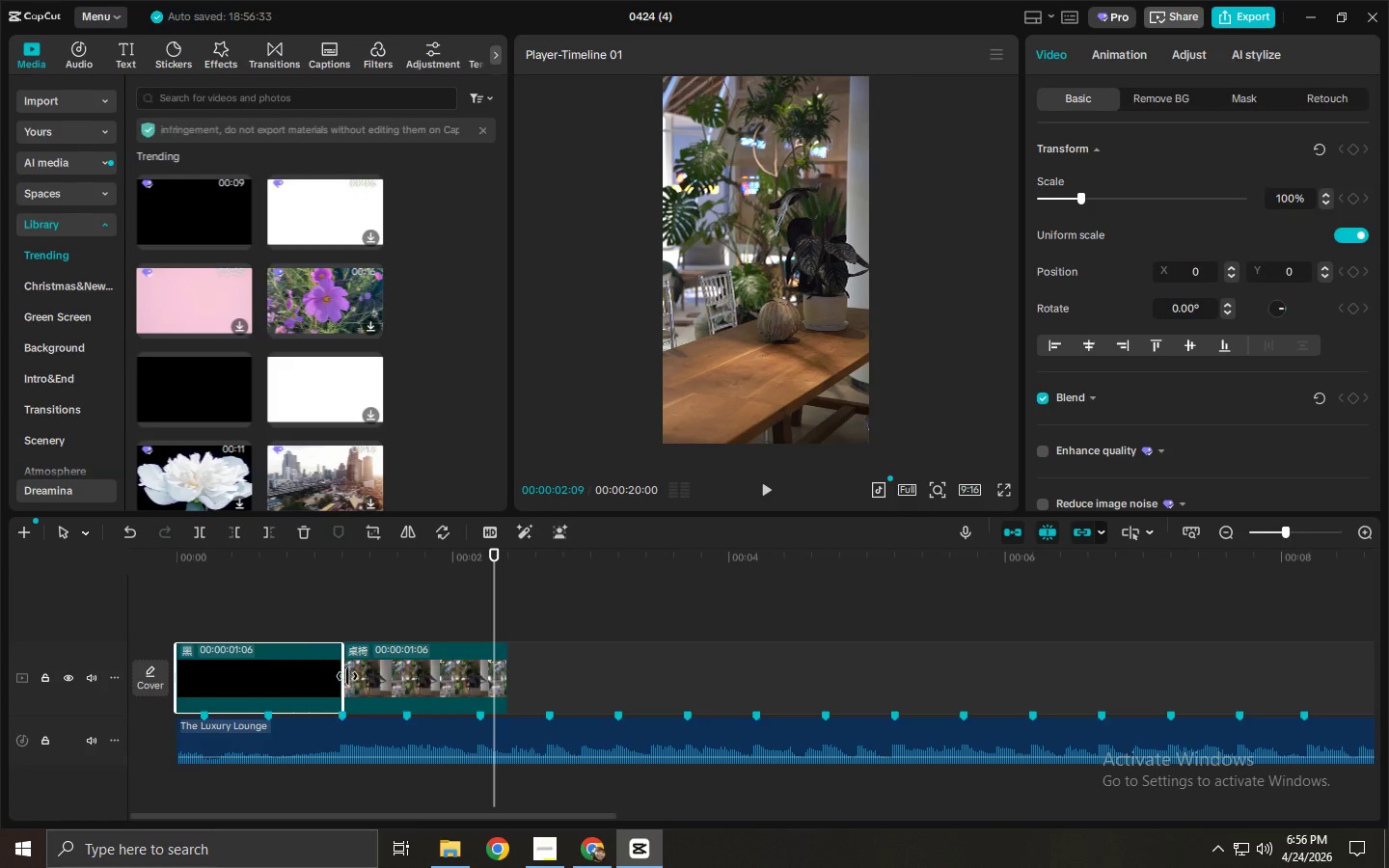 
left_click_drag(start_coordinate=[342, 676], to_coordinate=[267, 688])
 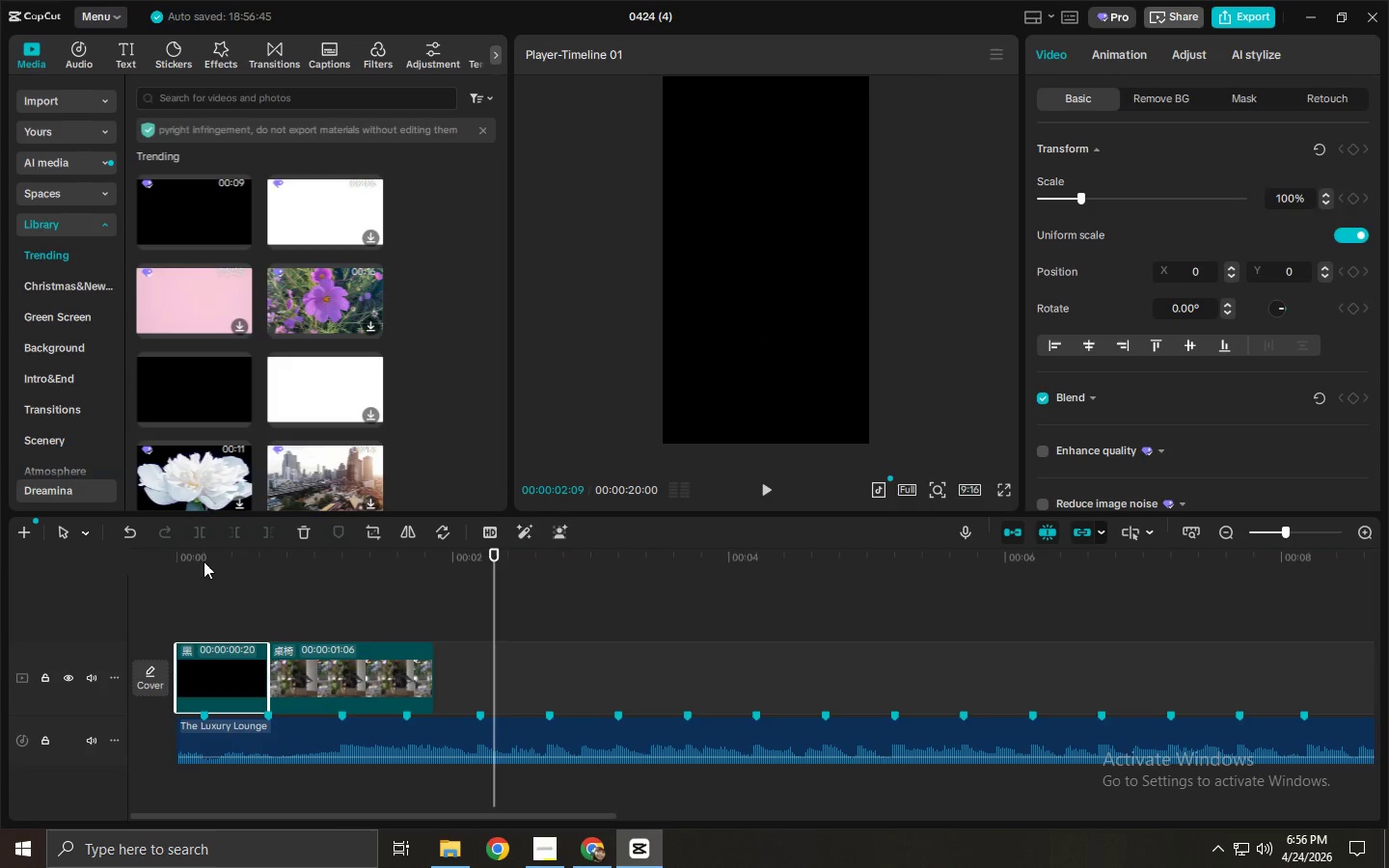 
left_click_drag(start_coordinate=[200, 558], to_coordinate=[146, 556])
 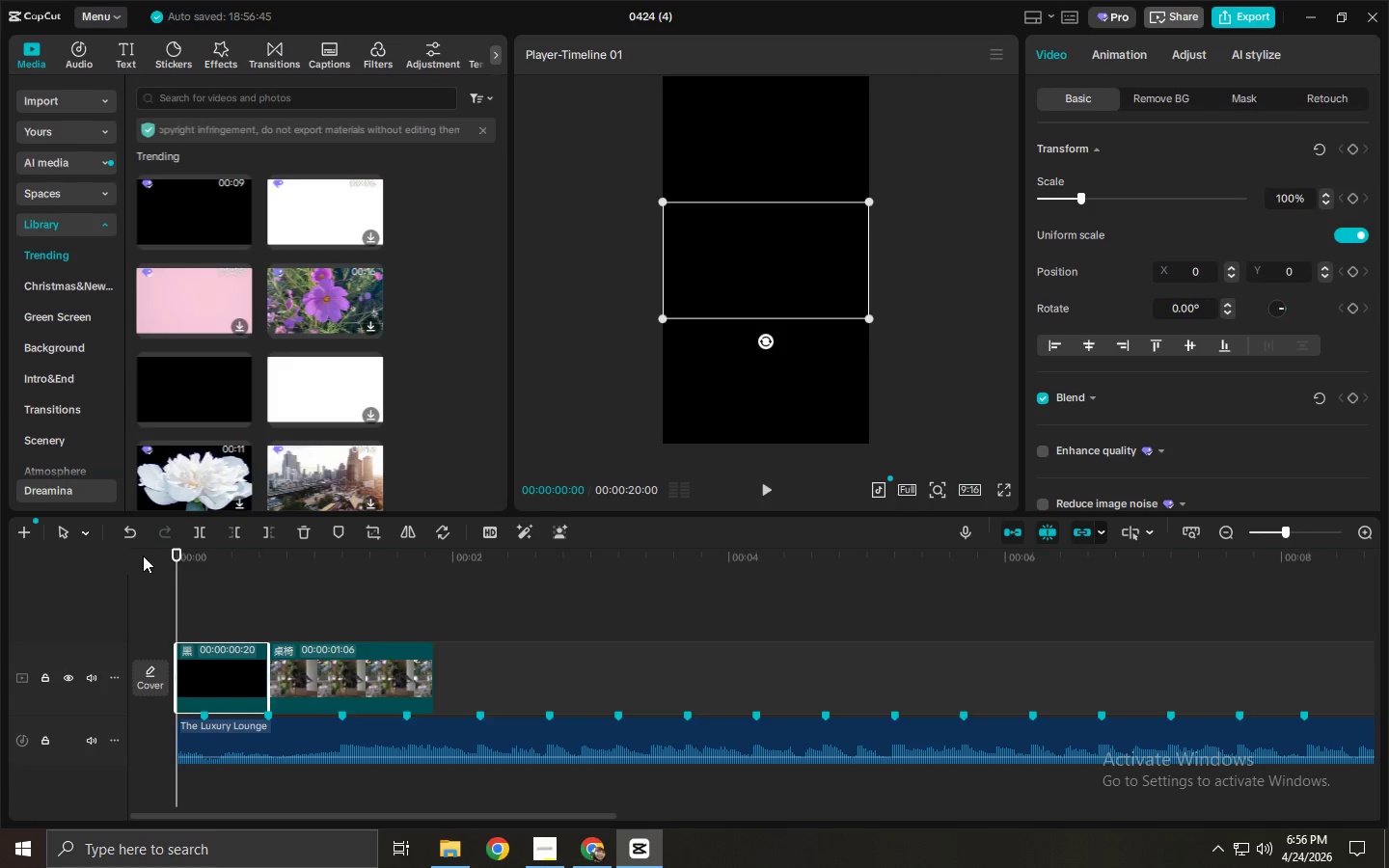 
key(Space)
 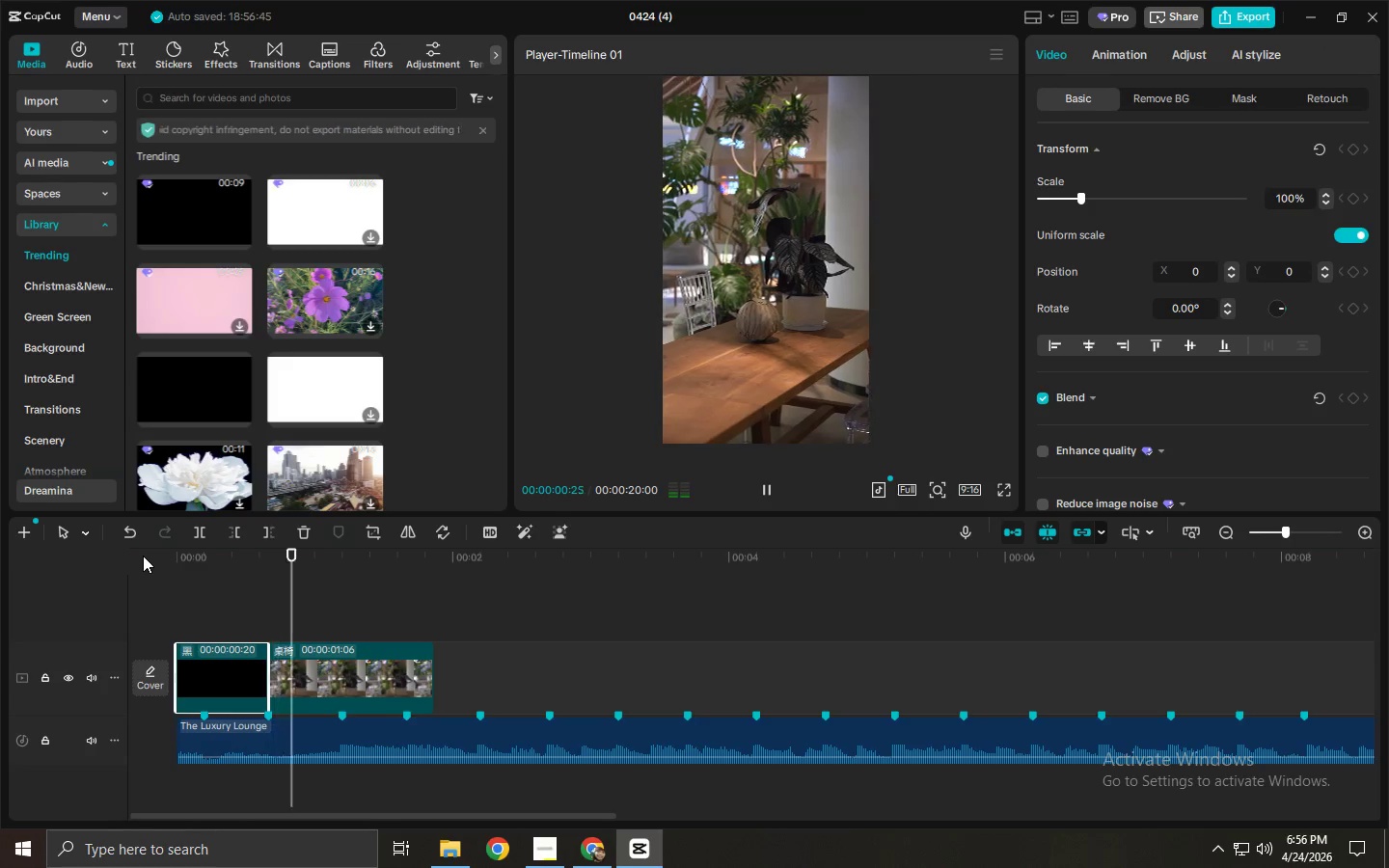 
key(Space)
 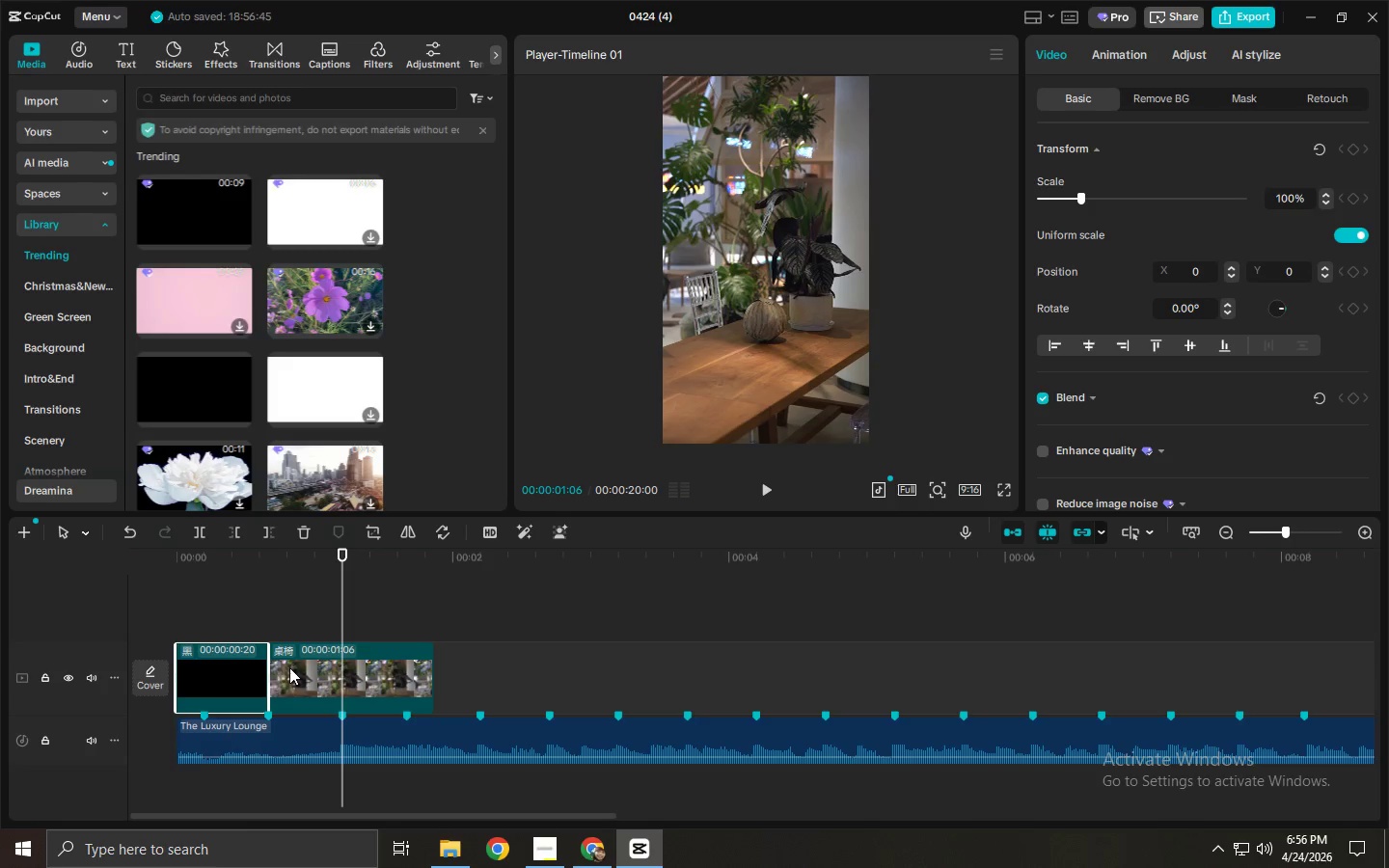 
left_click_drag(start_coordinate=[270, 667], to_coordinate=[341, 676])
 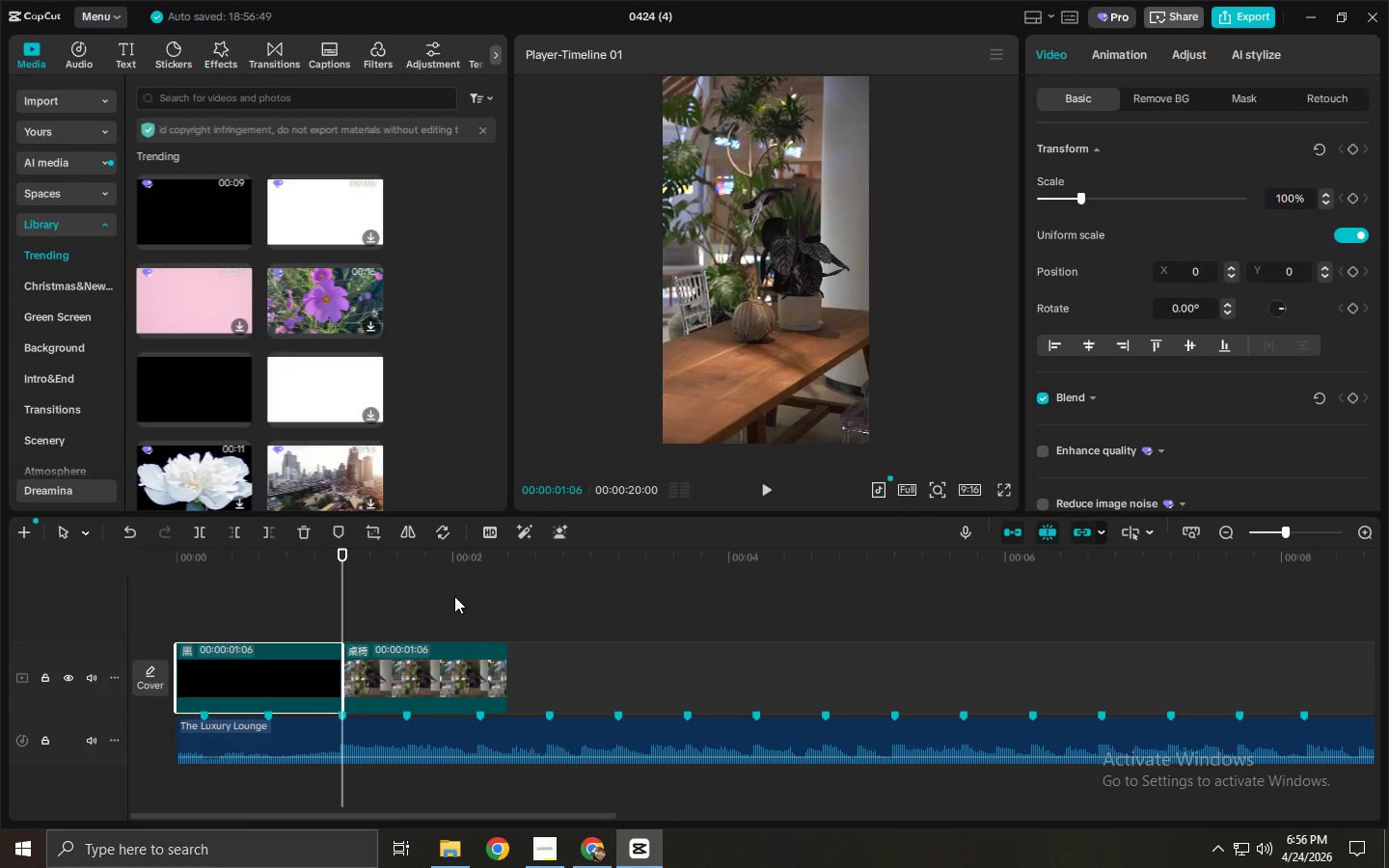 
left_click_drag(start_coordinate=[453, 579], to_coordinate=[467, 577])
 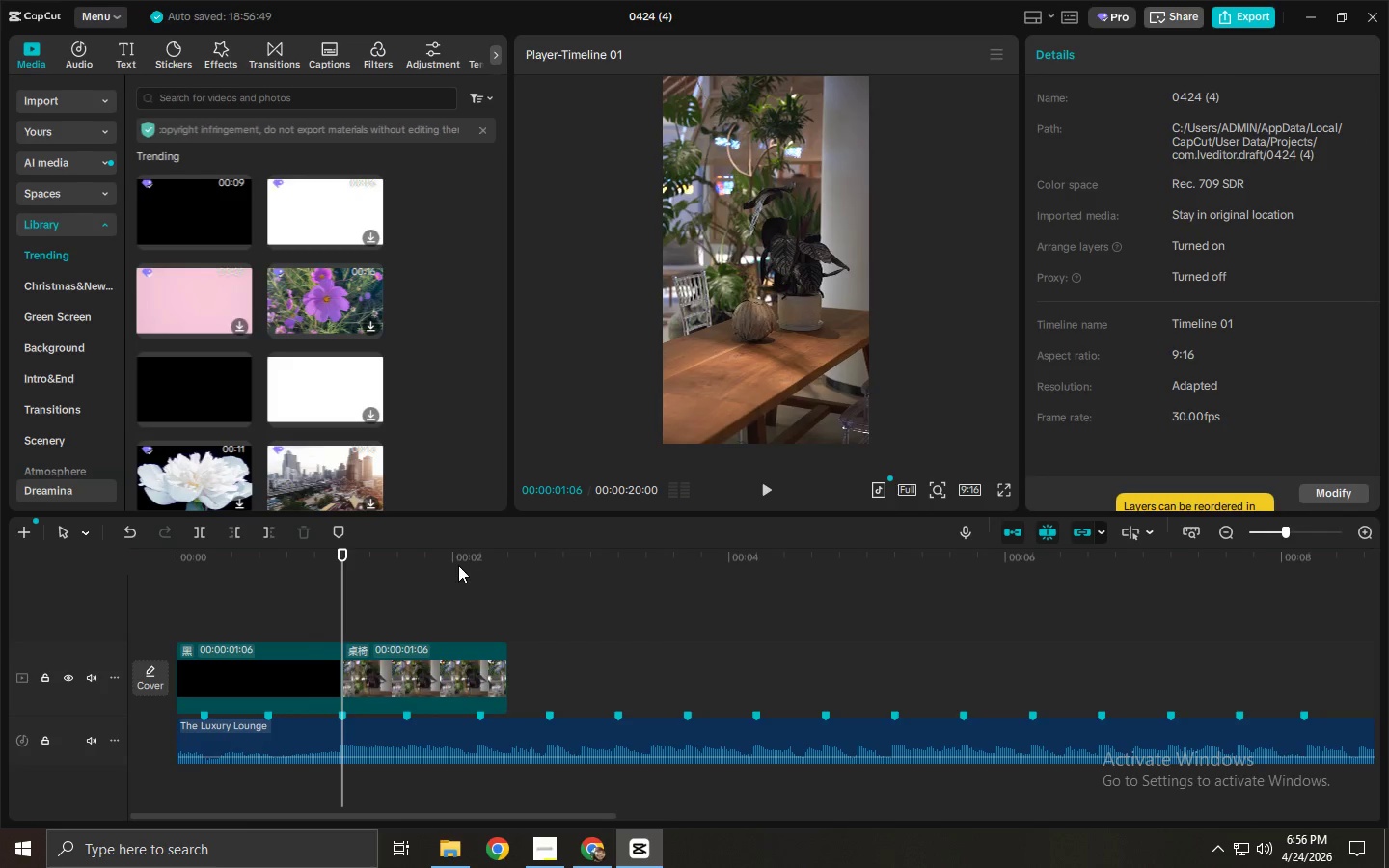 
left_click_drag(start_coordinate=[458, 565], to_coordinate=[481, 566])
 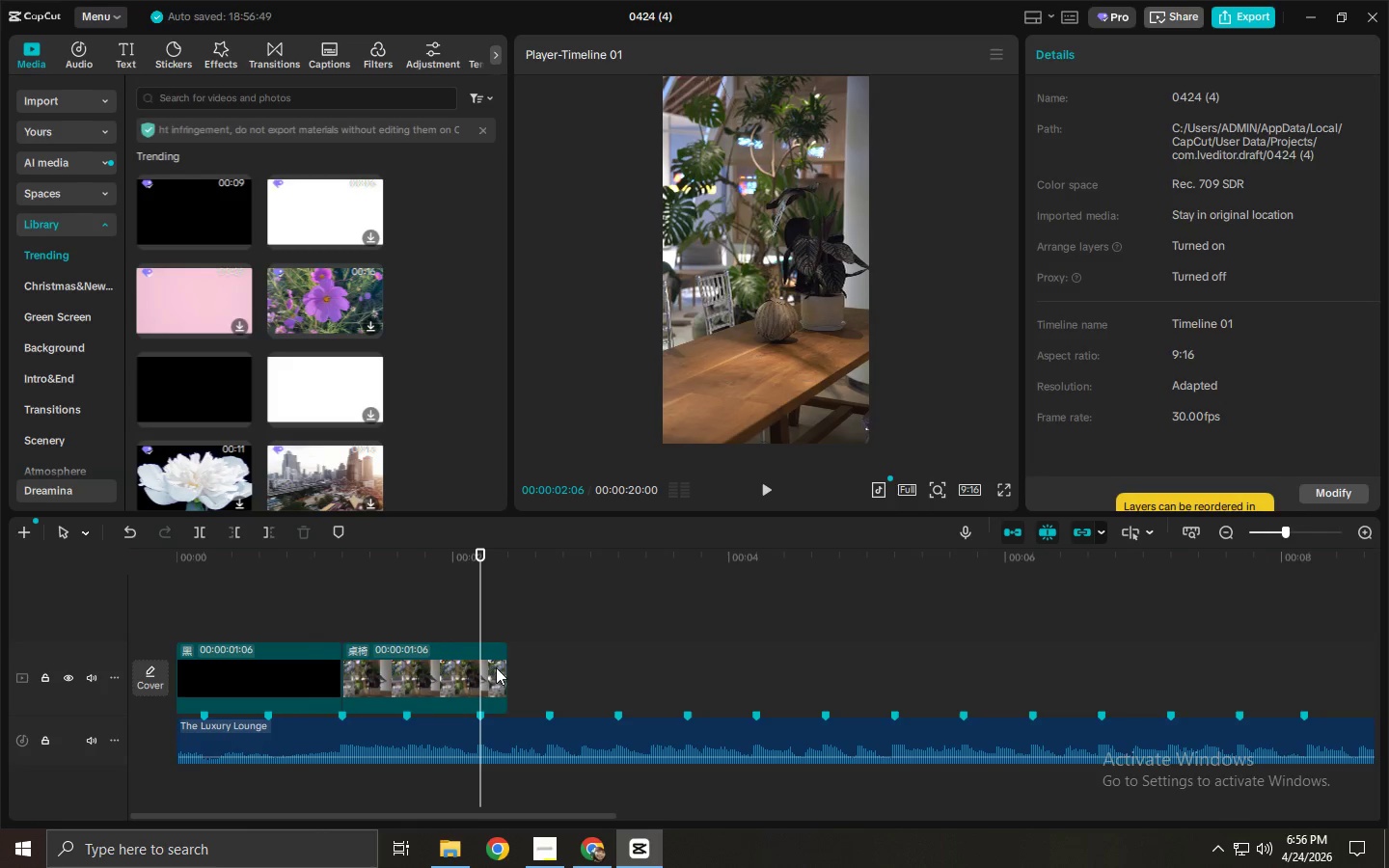 
left_click([496, 667])
 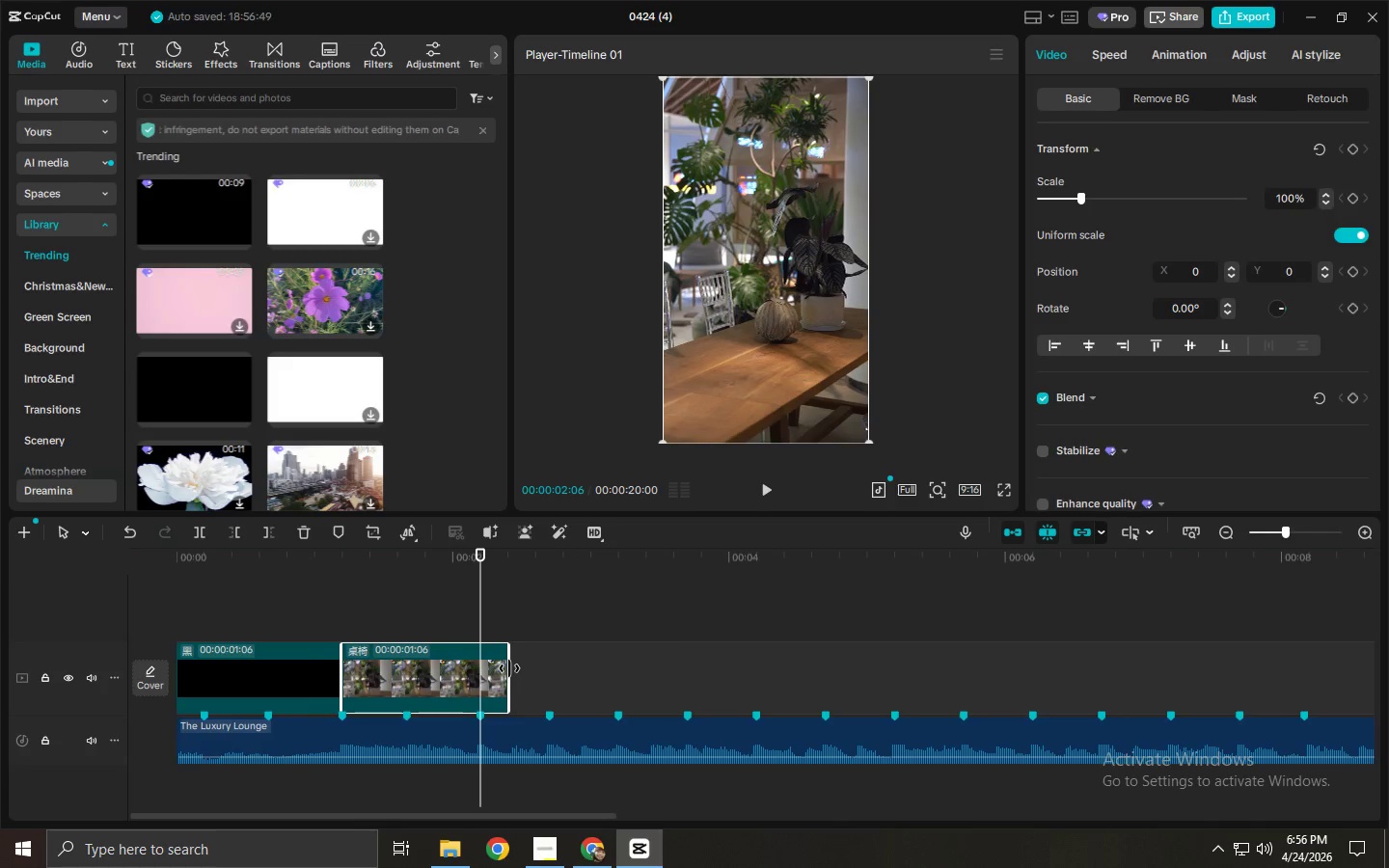 
left_click_drag(start_coordinate=[509, 668], to_coordinate=[477, 676])
 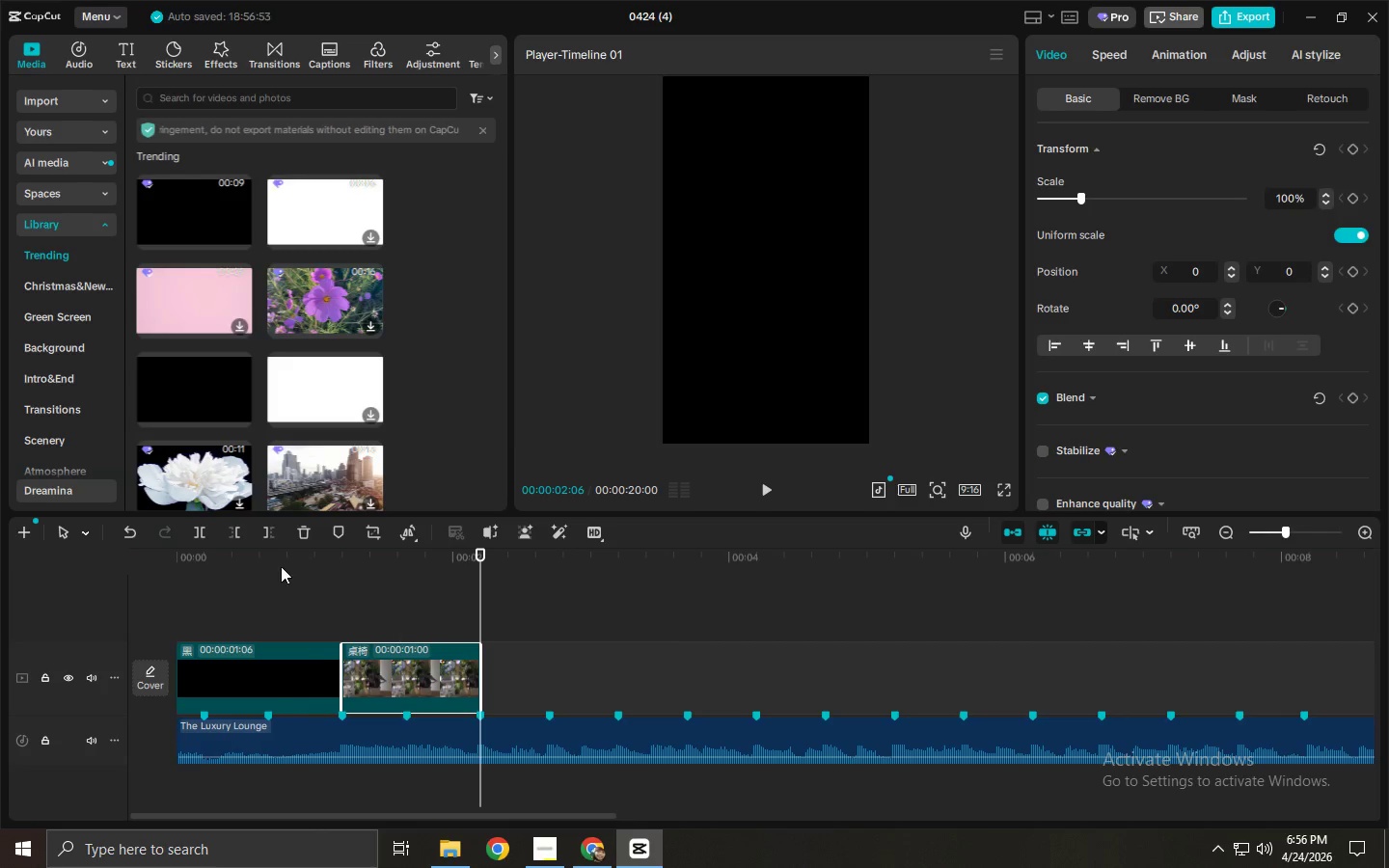 
left_click([278, 565])
 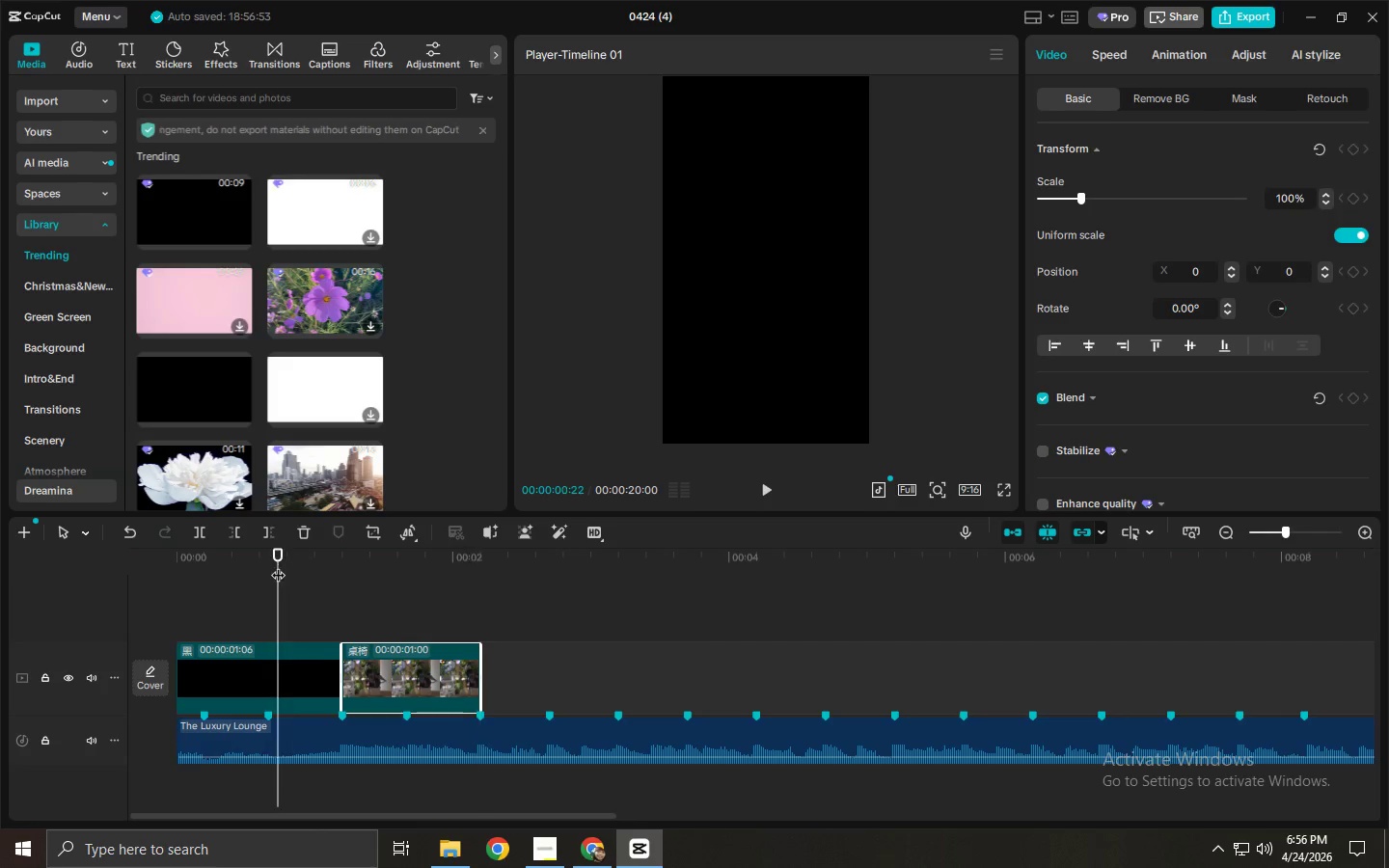 
key(Space)
 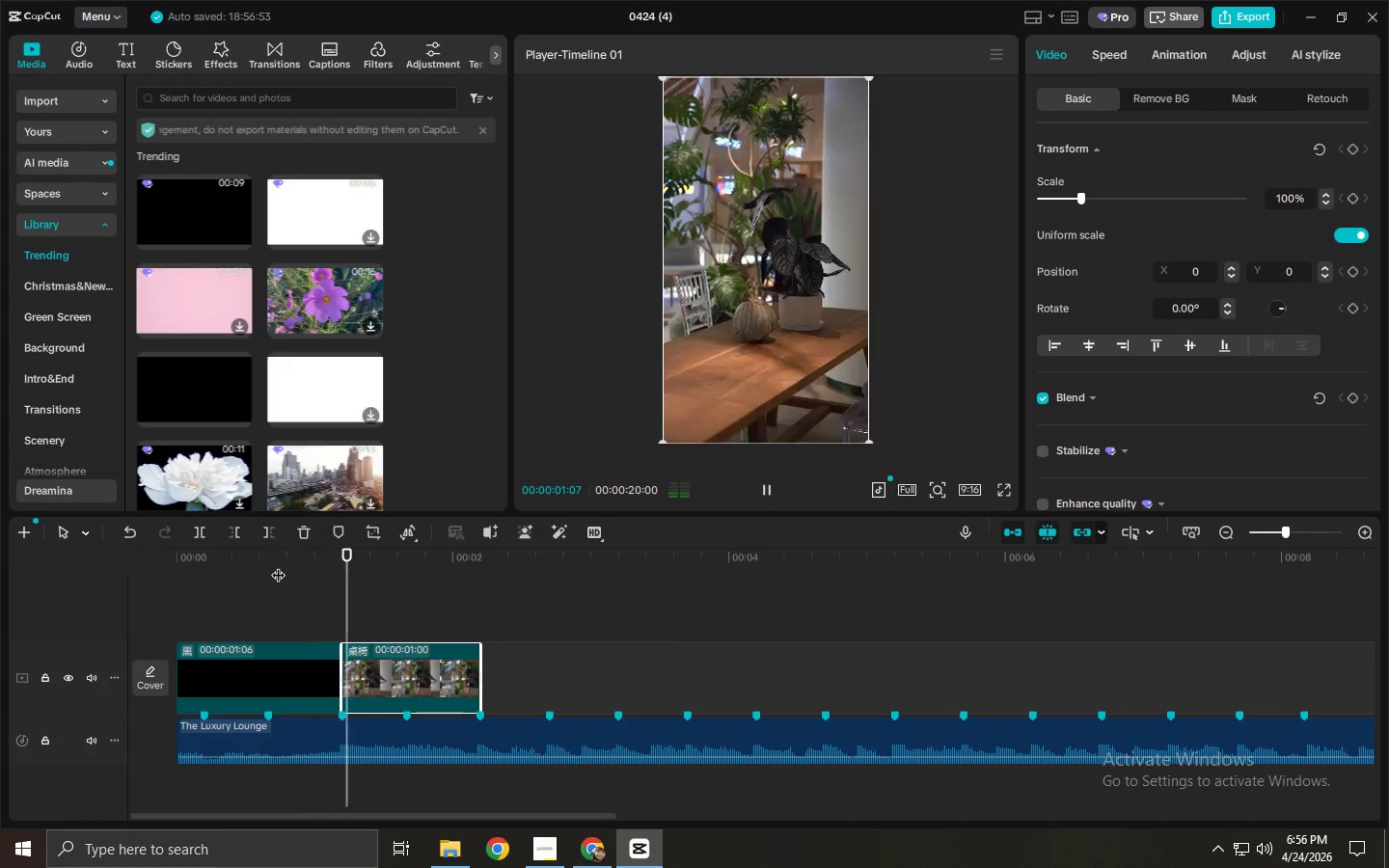 
key(Space)
 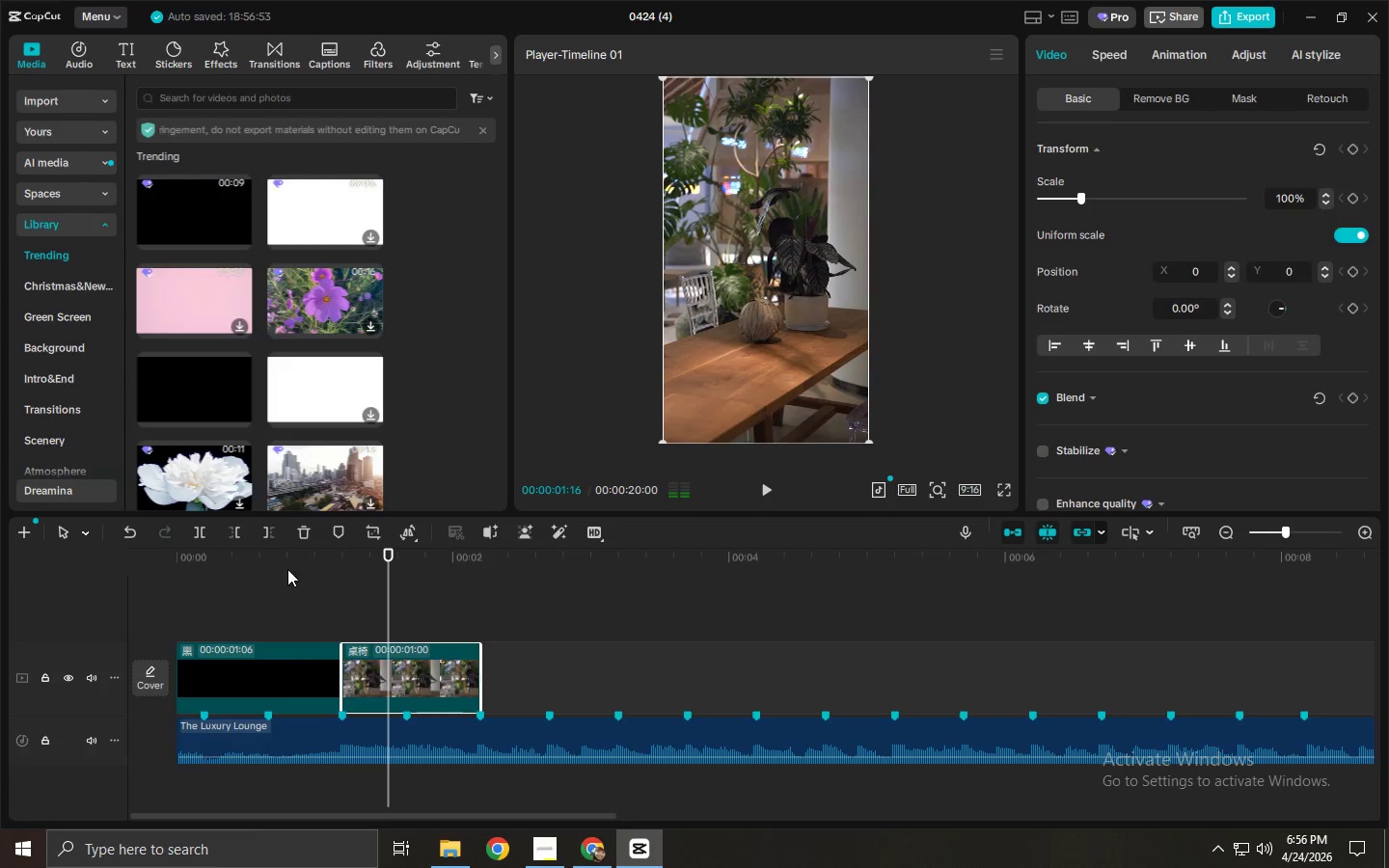 
left_click_drag(start_coordinate=[289, 559], to_coordinate=[327, 566])
 